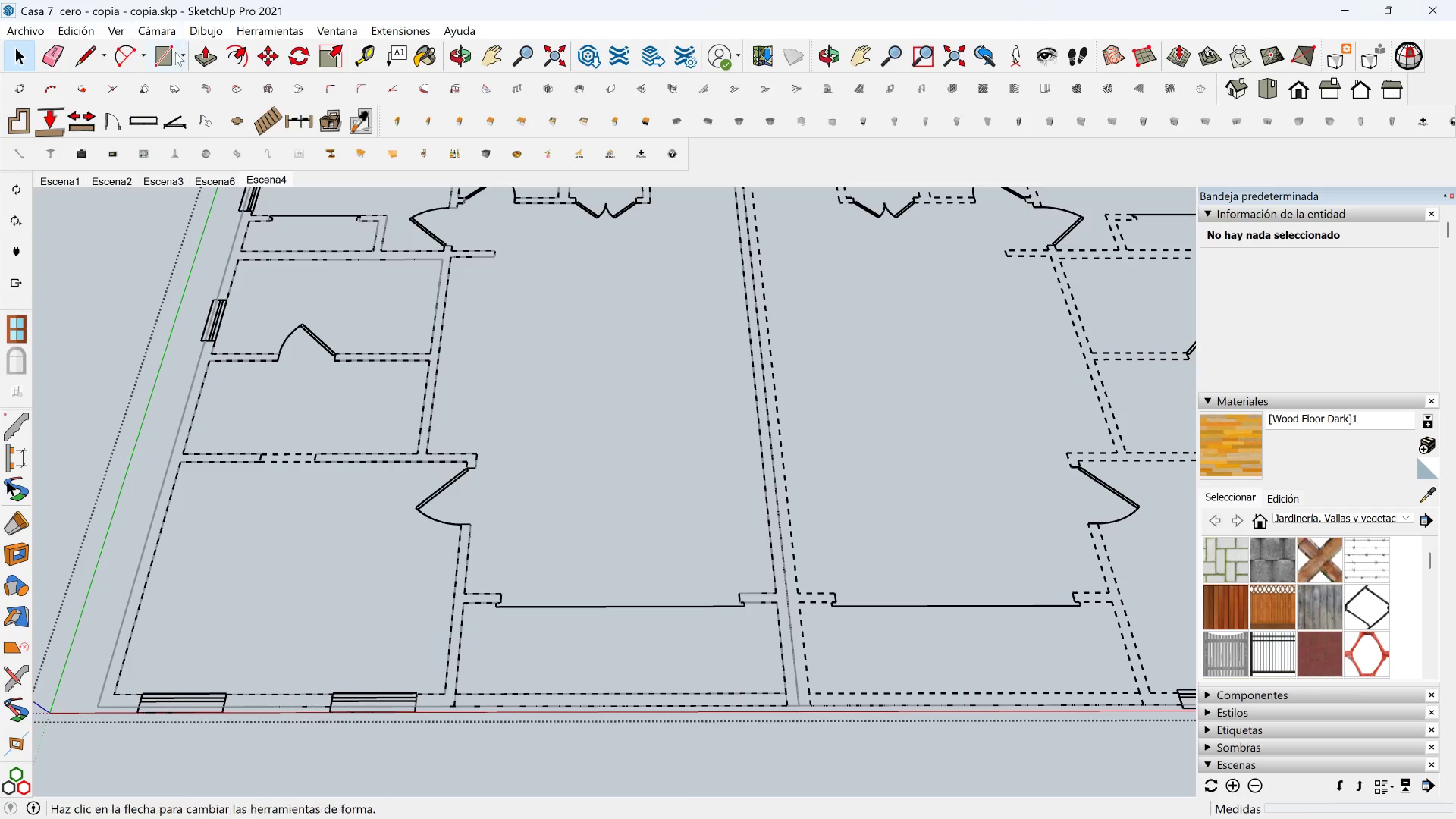 
left_click([201, 58])
 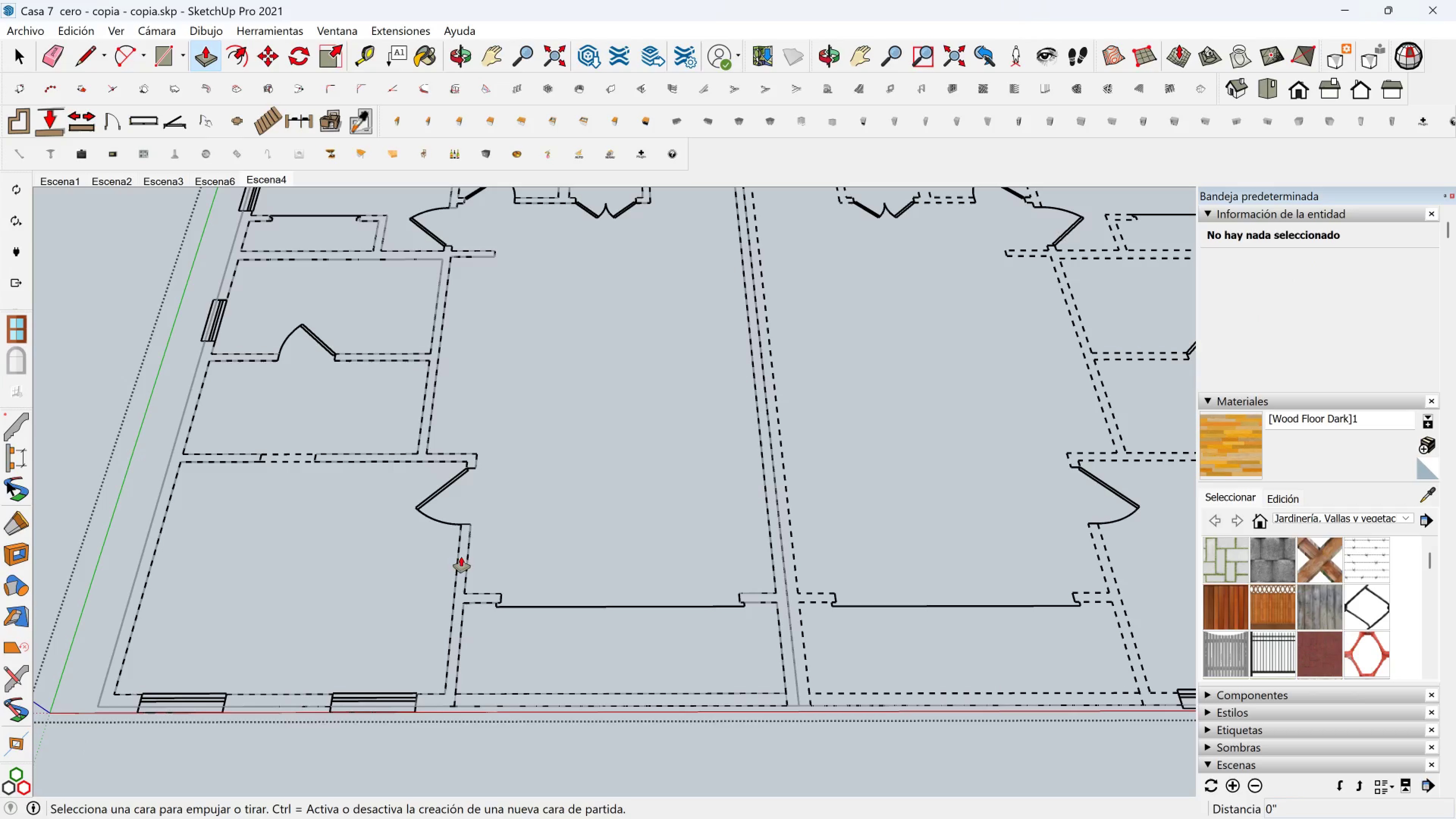 
left_click([461, 557])
 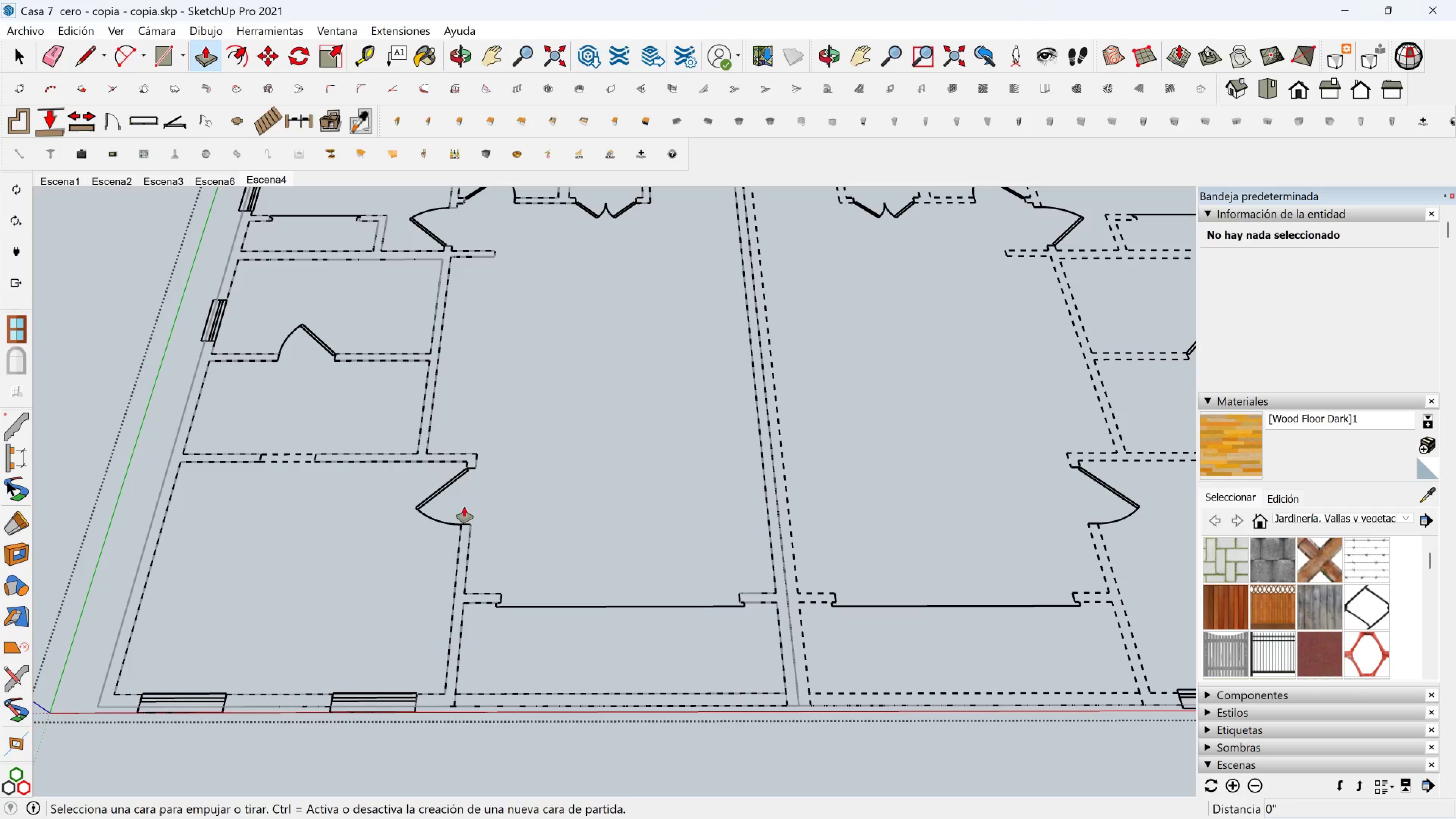 
key(Escape)
 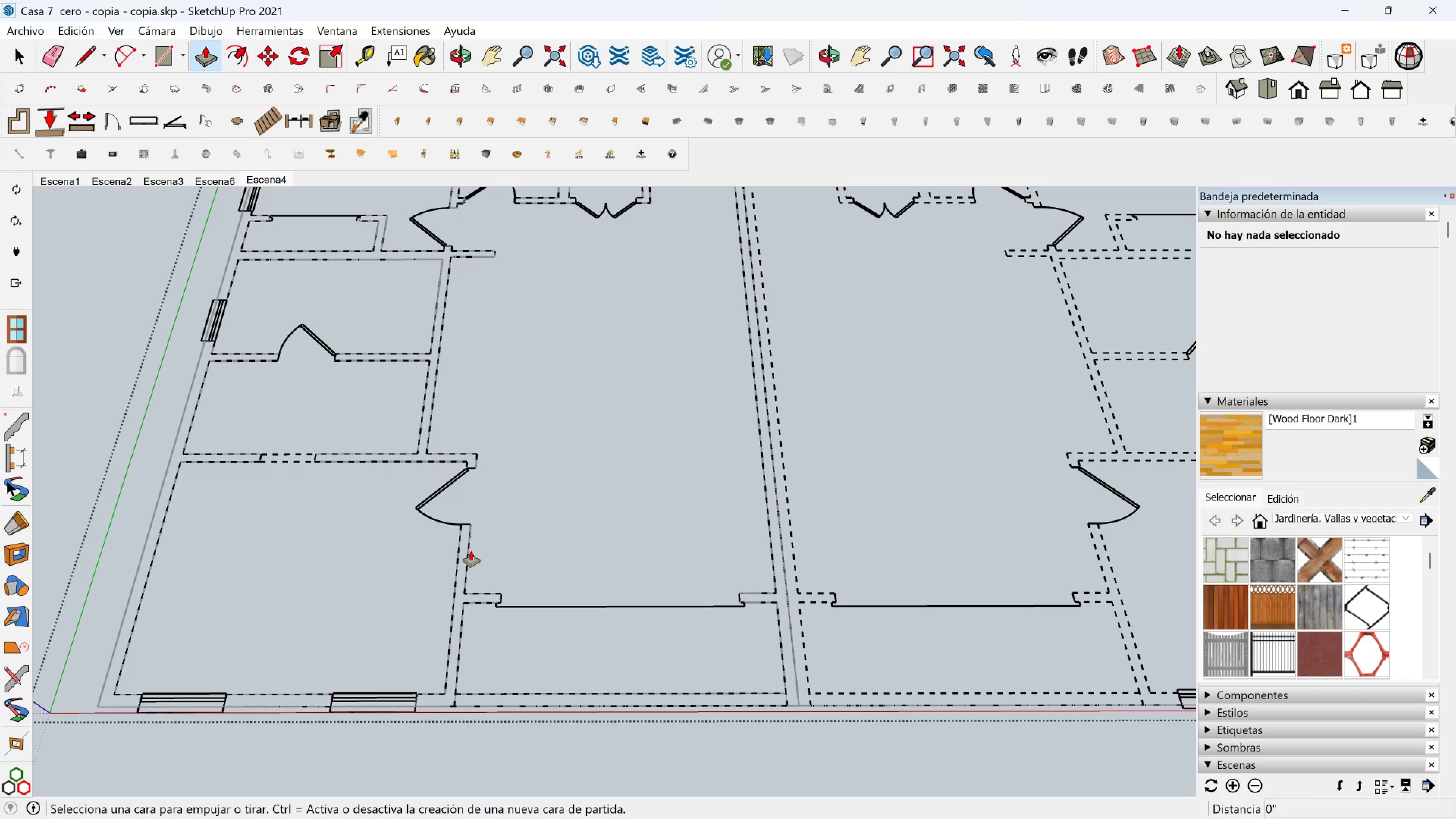 
key(Space)
 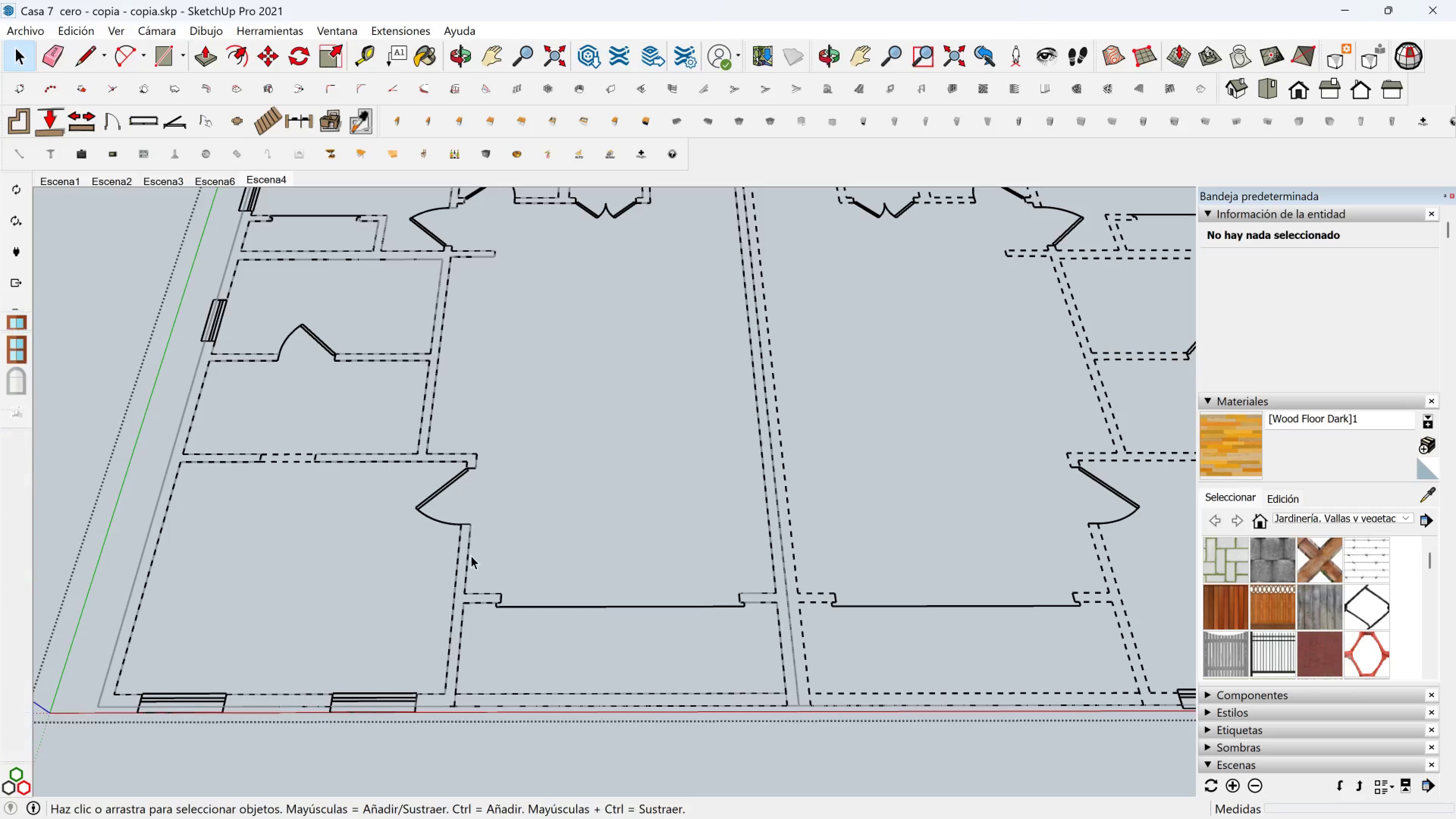 
key(Escape)
 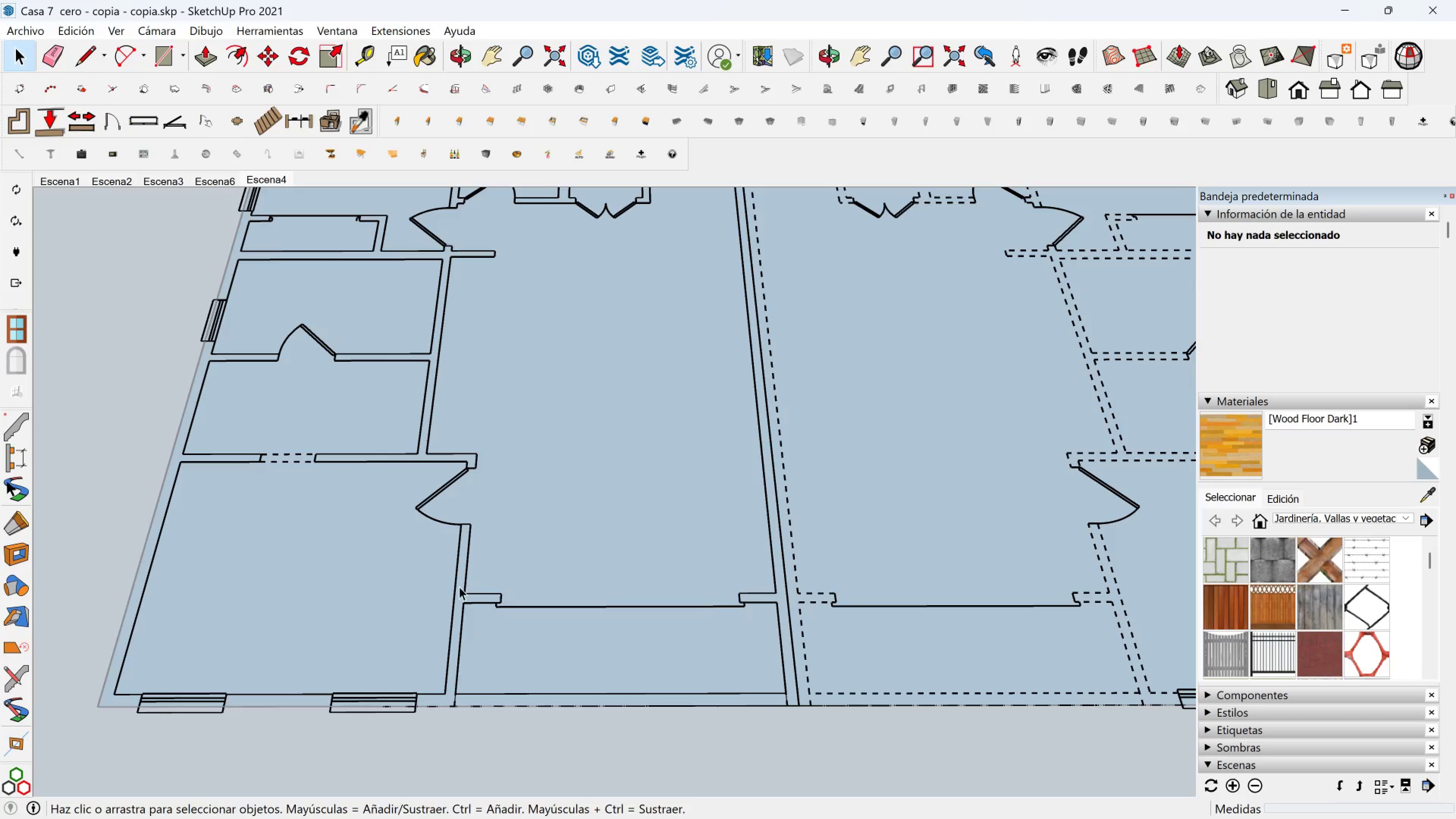 
left_click([459, 587])
 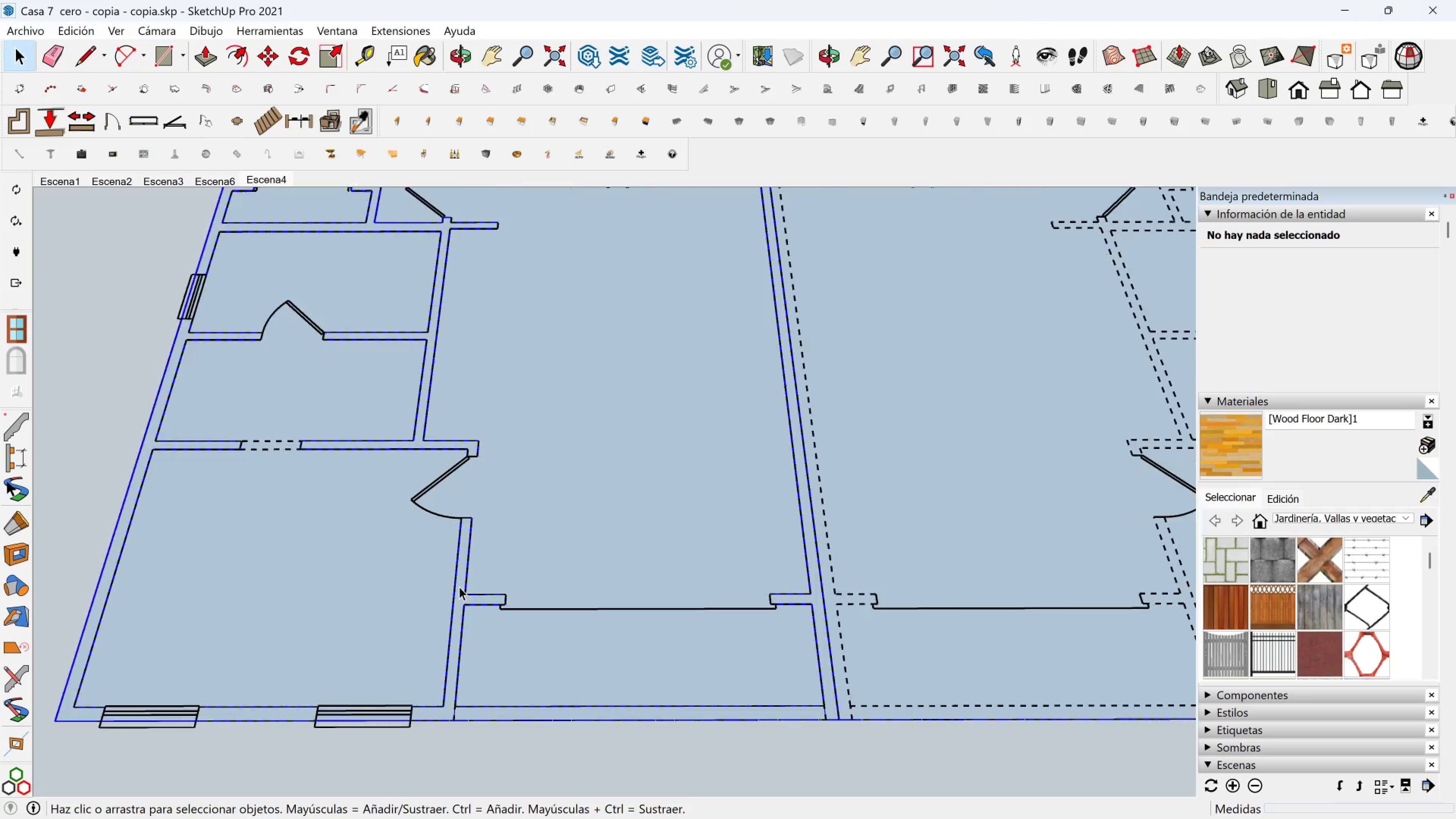 
scroll: coordinate [459, 587], scroll_direction: up, amount: 3.0
 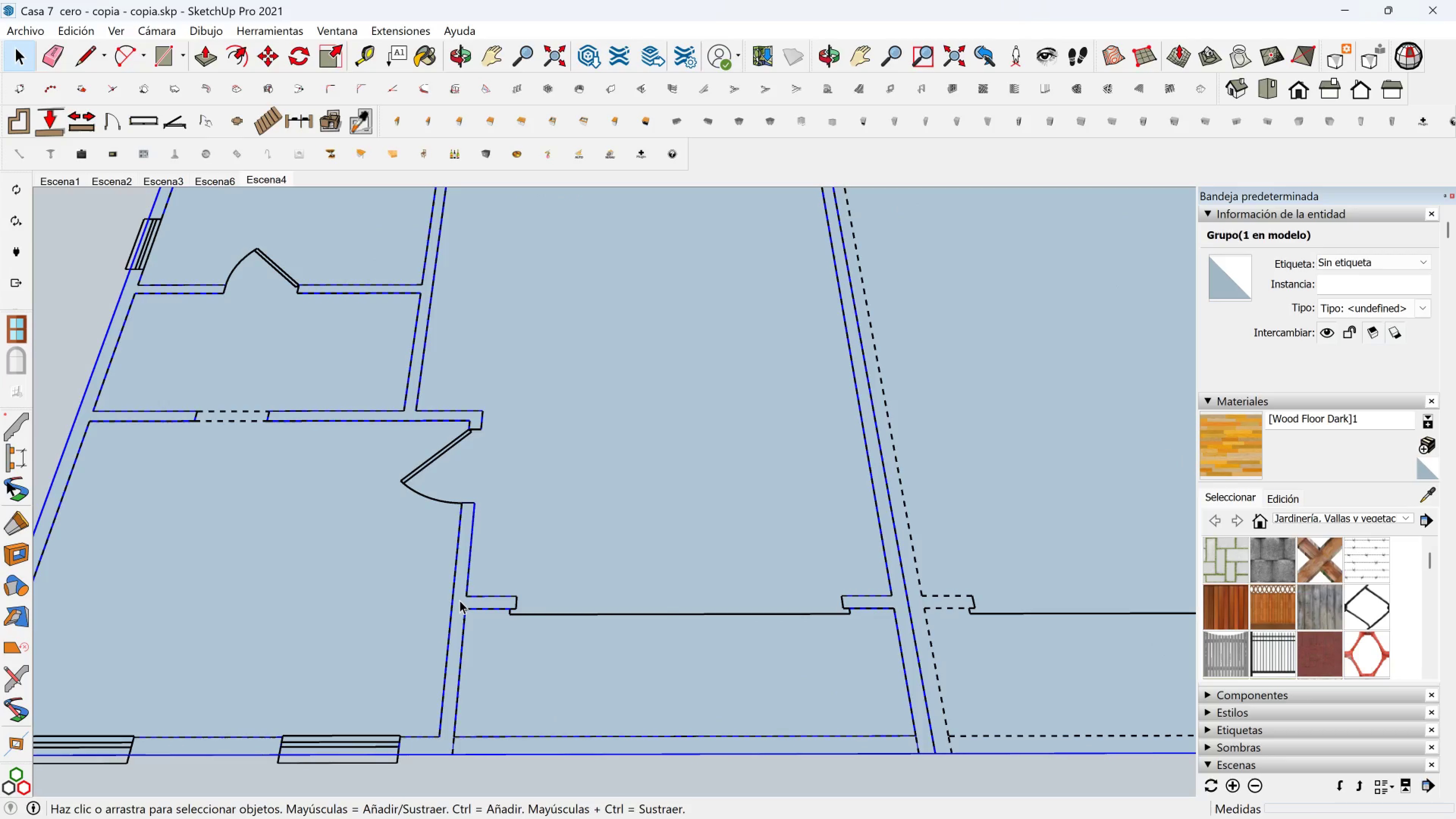 
double_click([460, 600])
 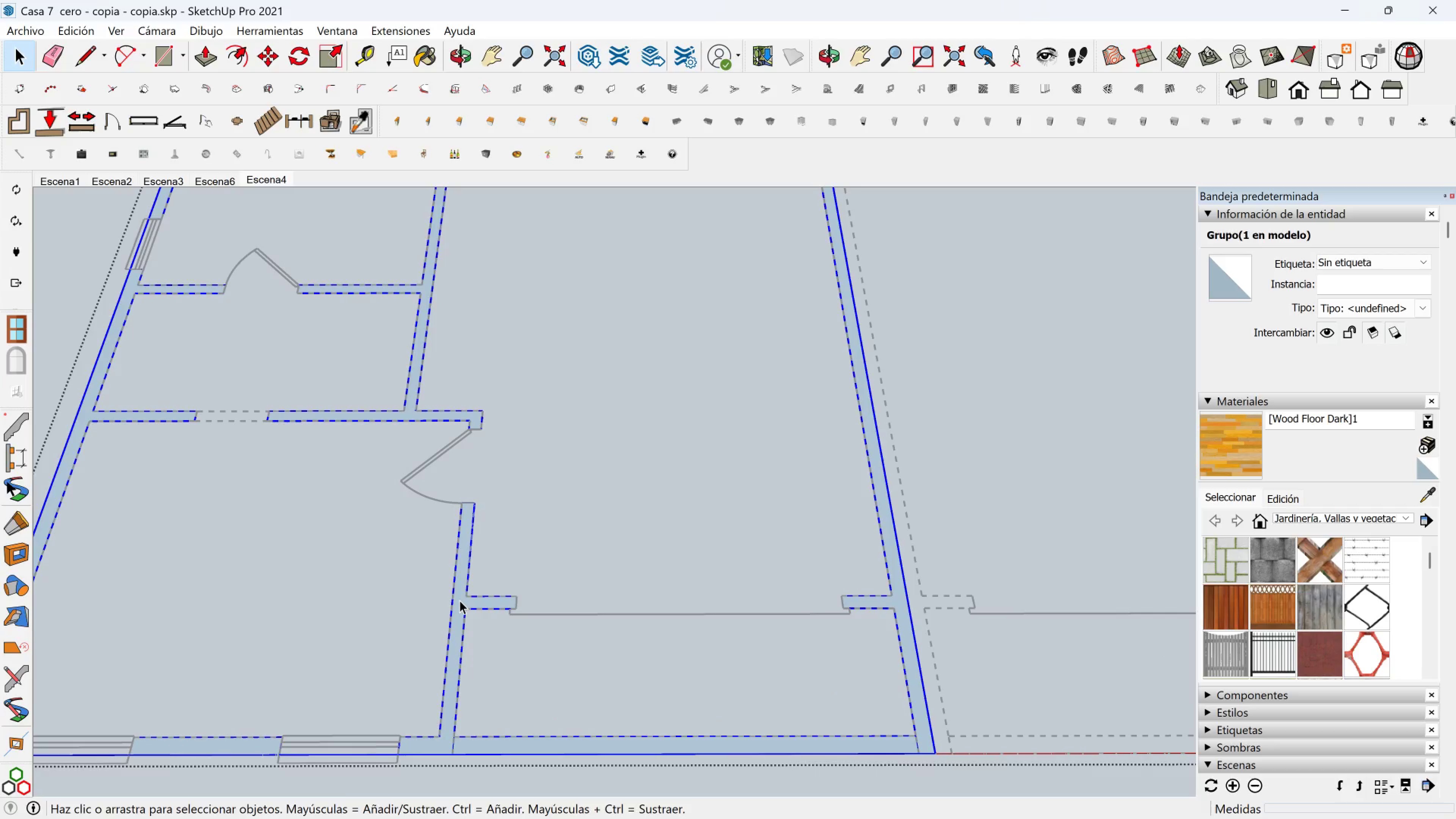 
triple_click([460, 600])
 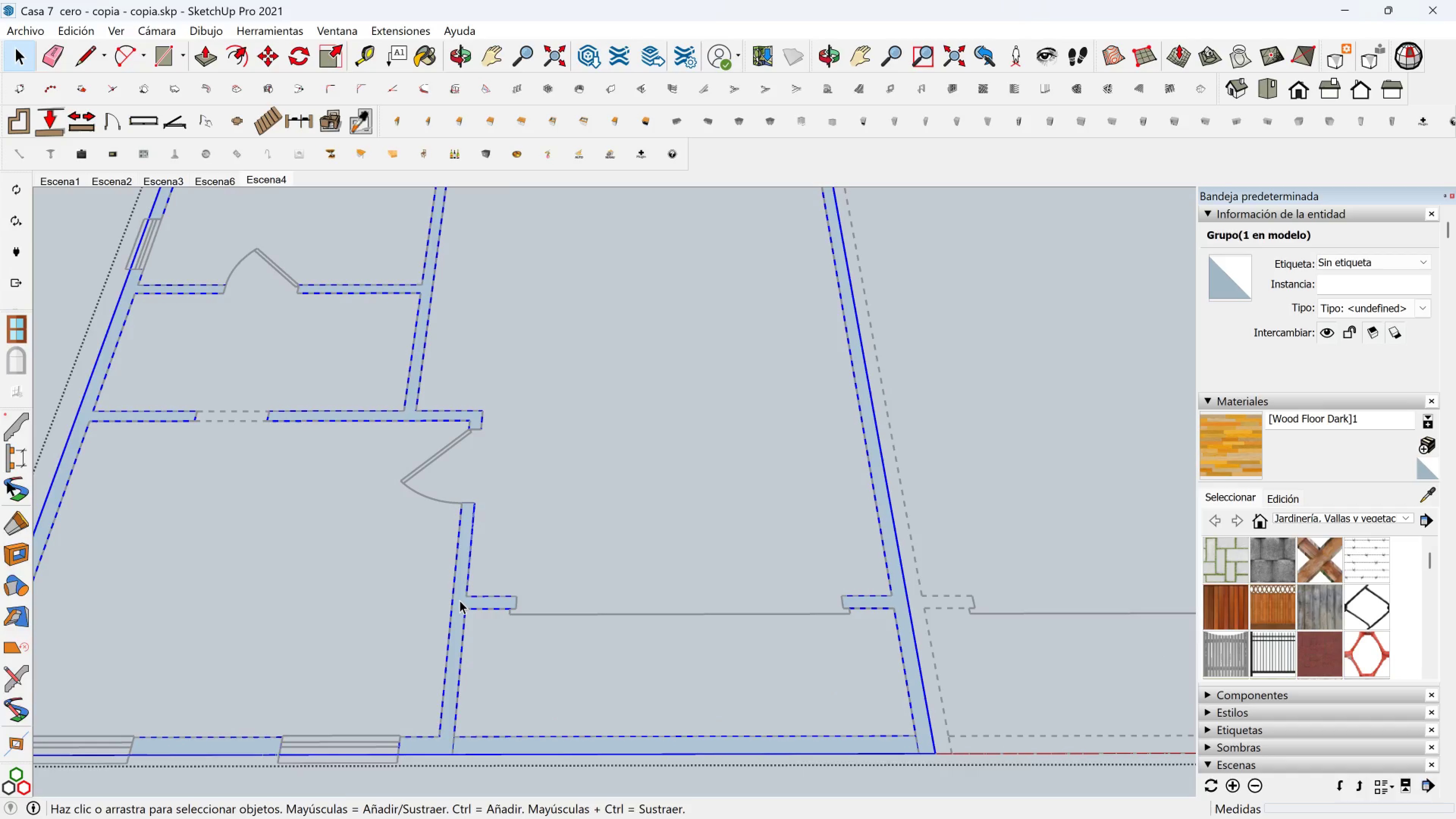 
double_click([460, 600])
 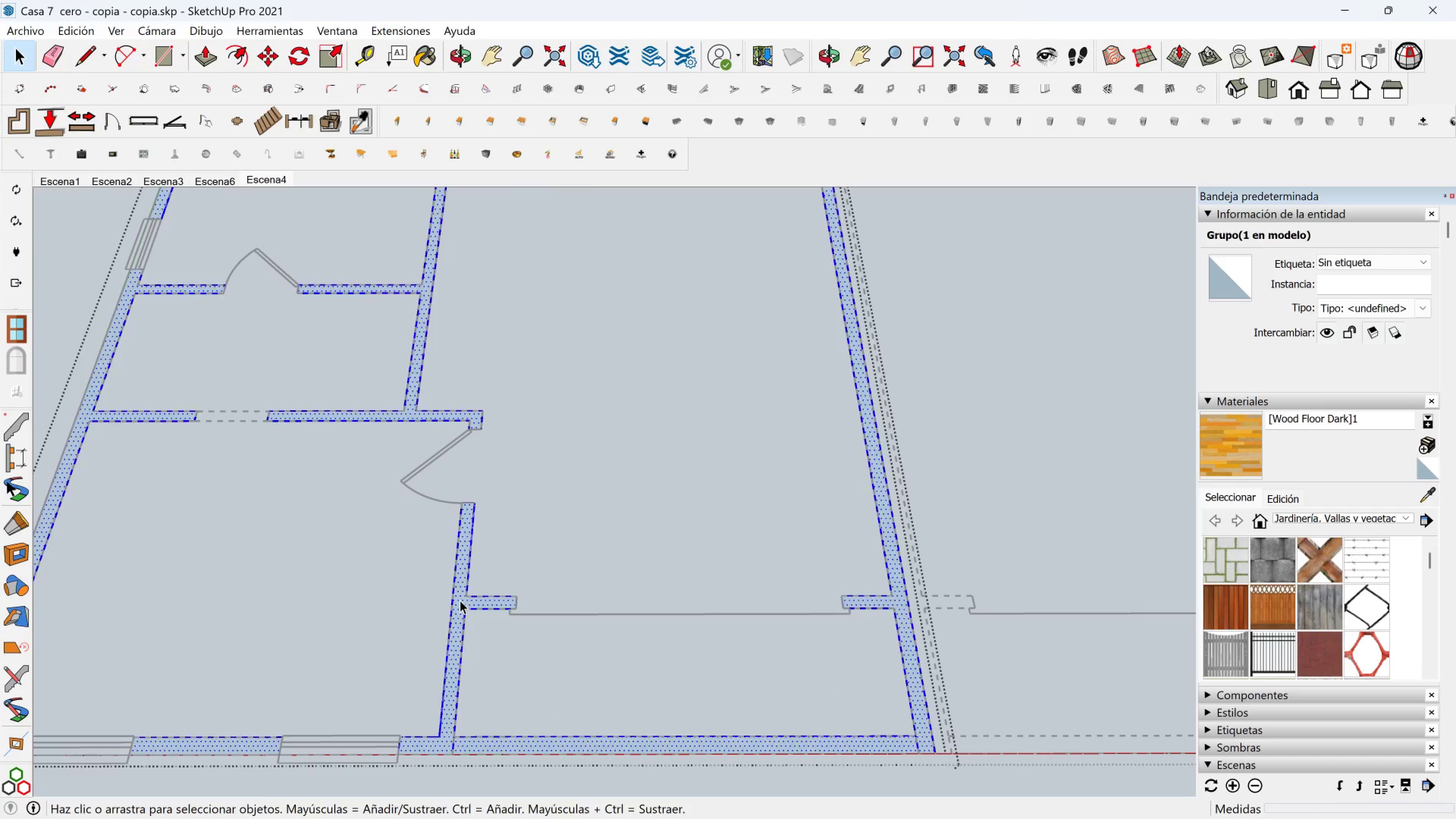 
triple_click([460, 600])
 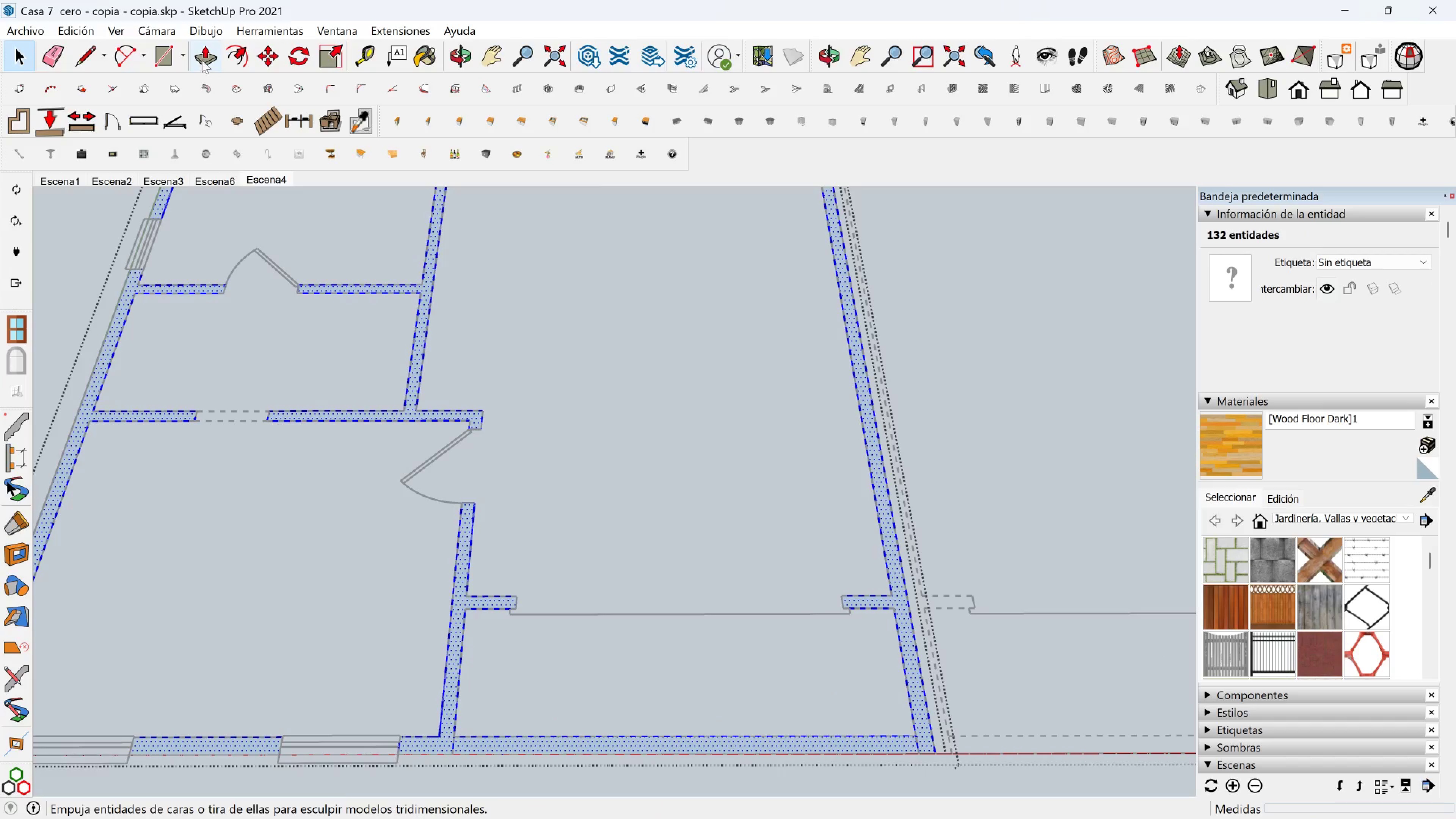 
left_click([202, 60])
 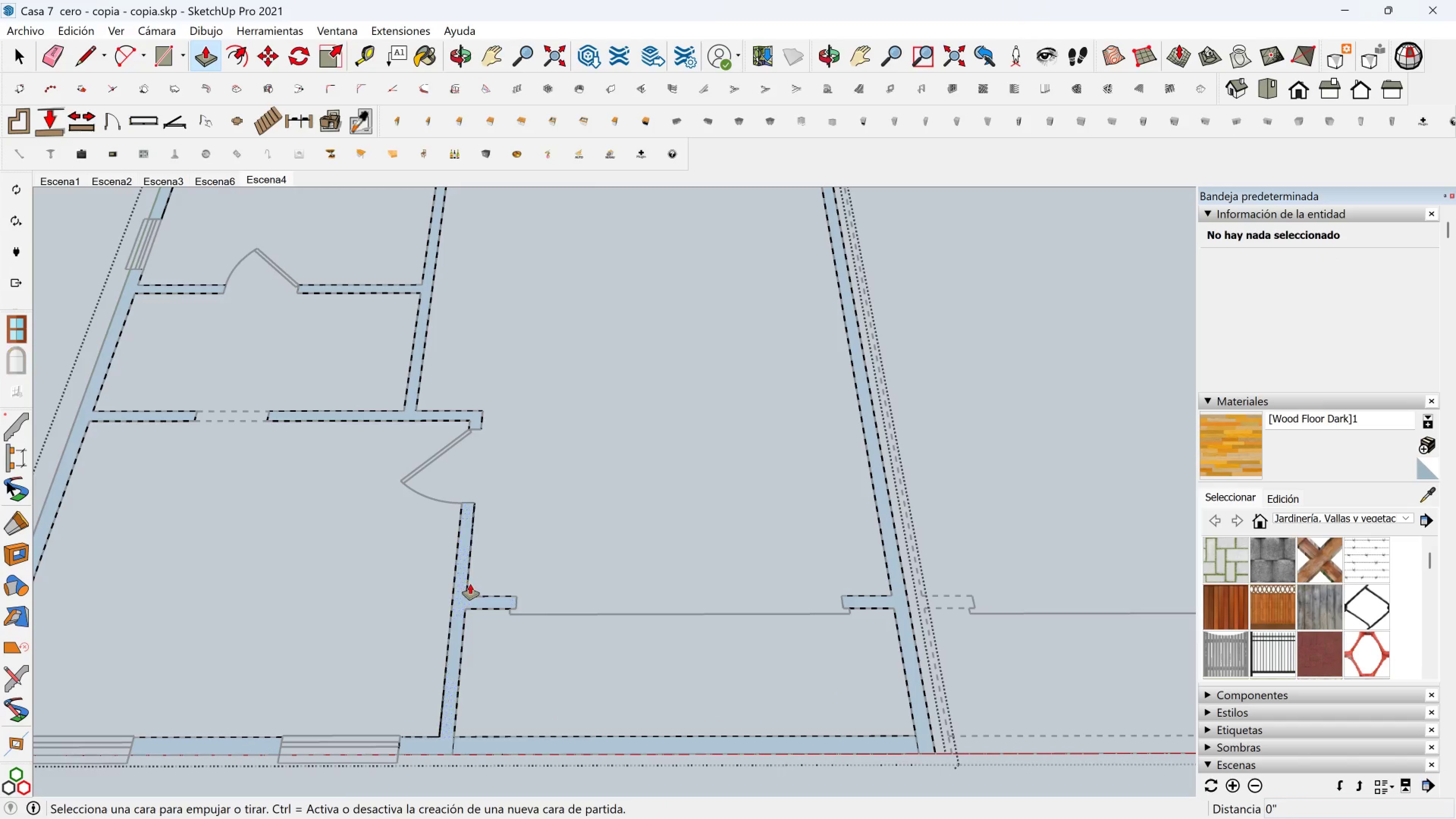 
left_click([468, 584])
 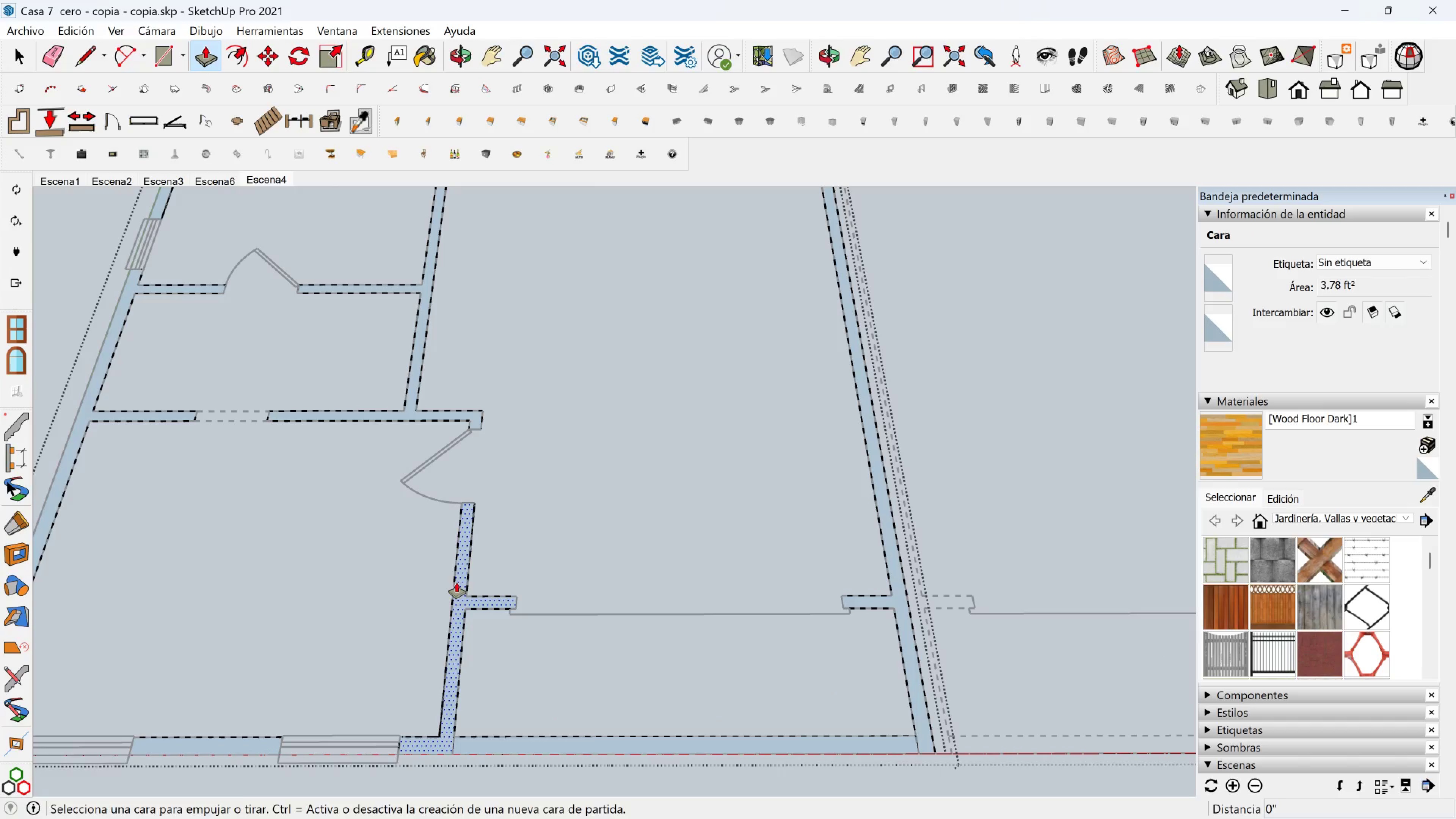 
left_click([457, 582])
 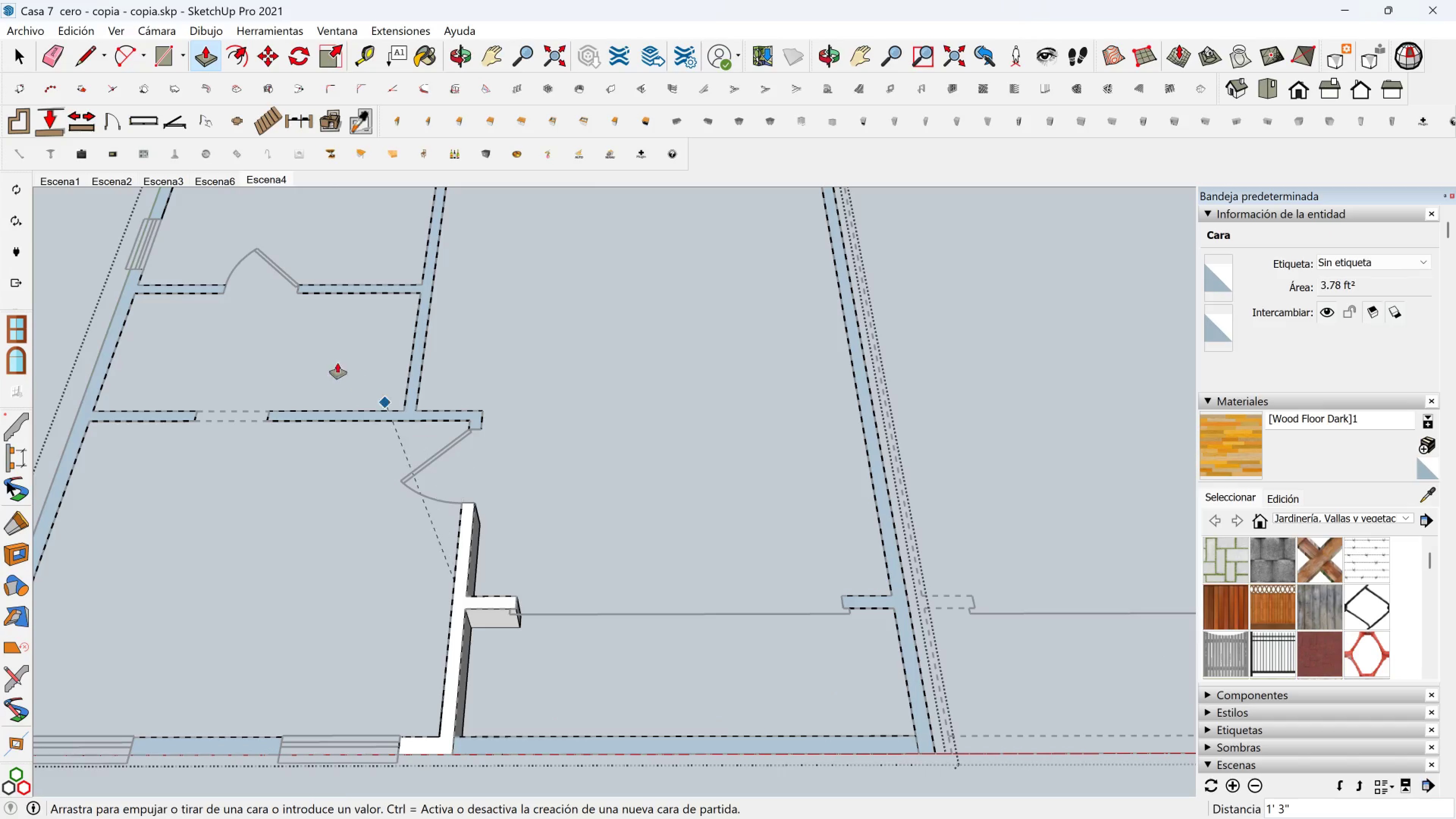 
scroll: coordinate [273, 362], scroll_direction: down, amount: 2.0
 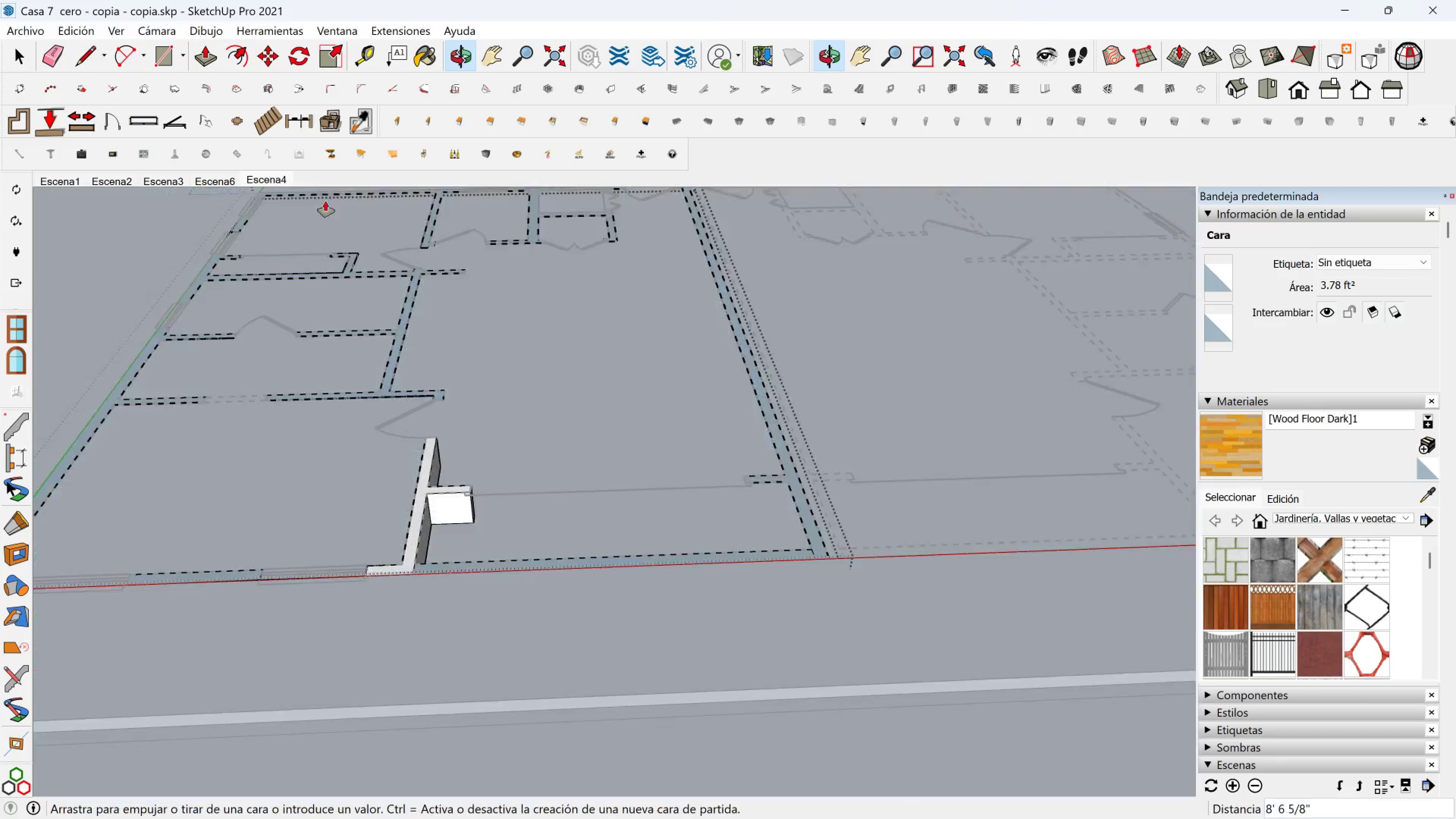 
hold_key(key=ShiftLeft, duration=0.32)
 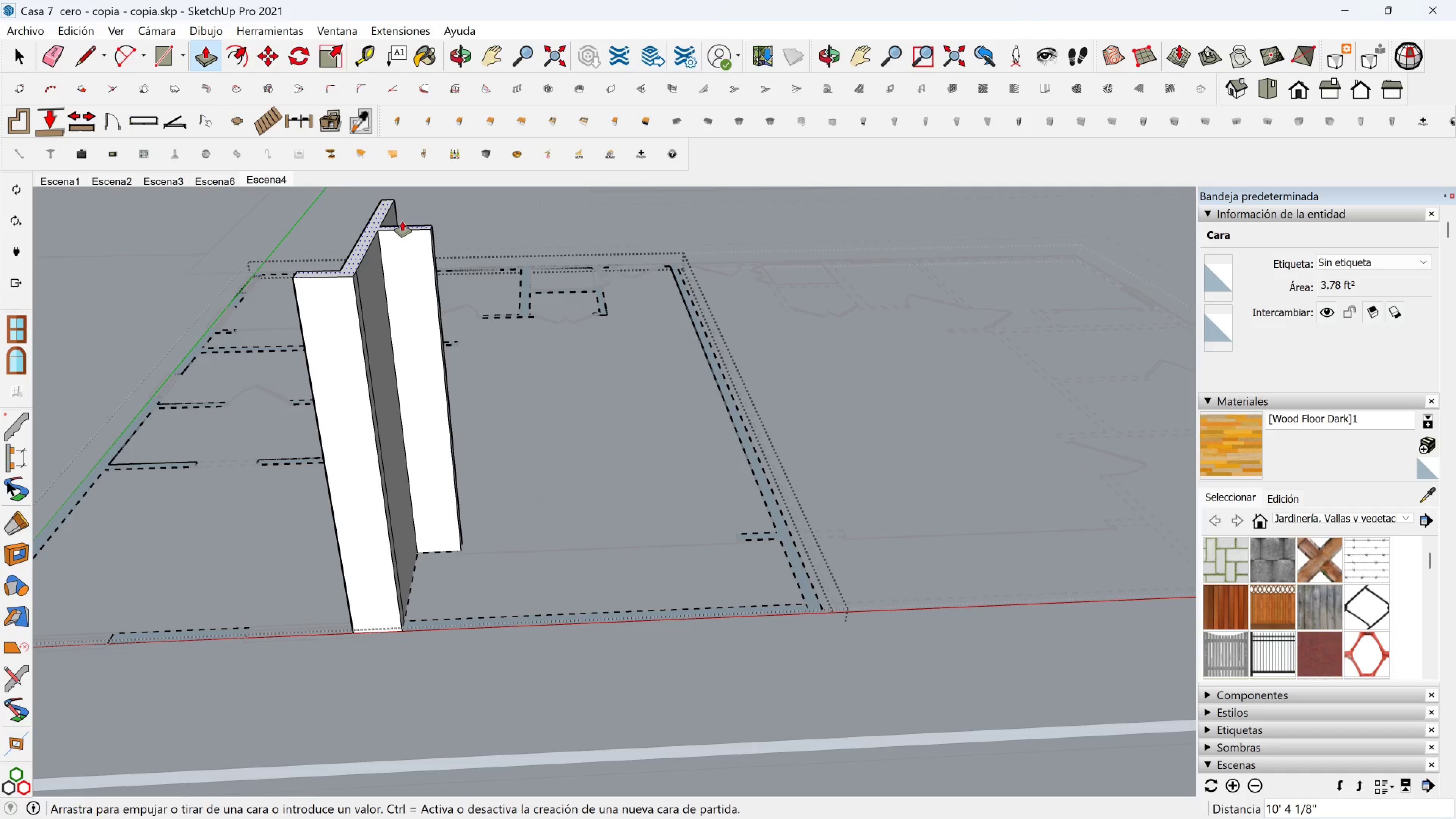 
wait(11.35)
 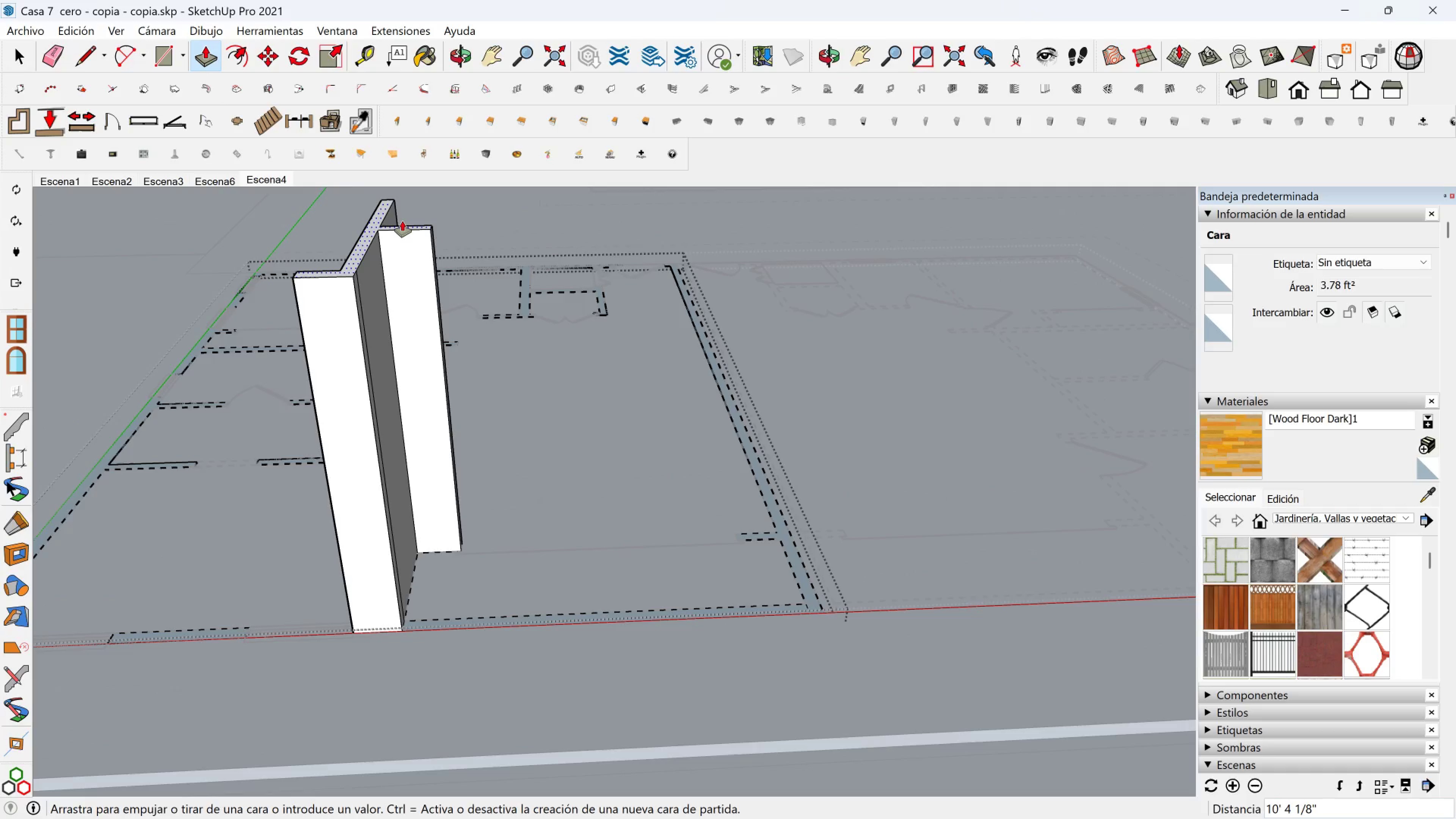 
key(7)
 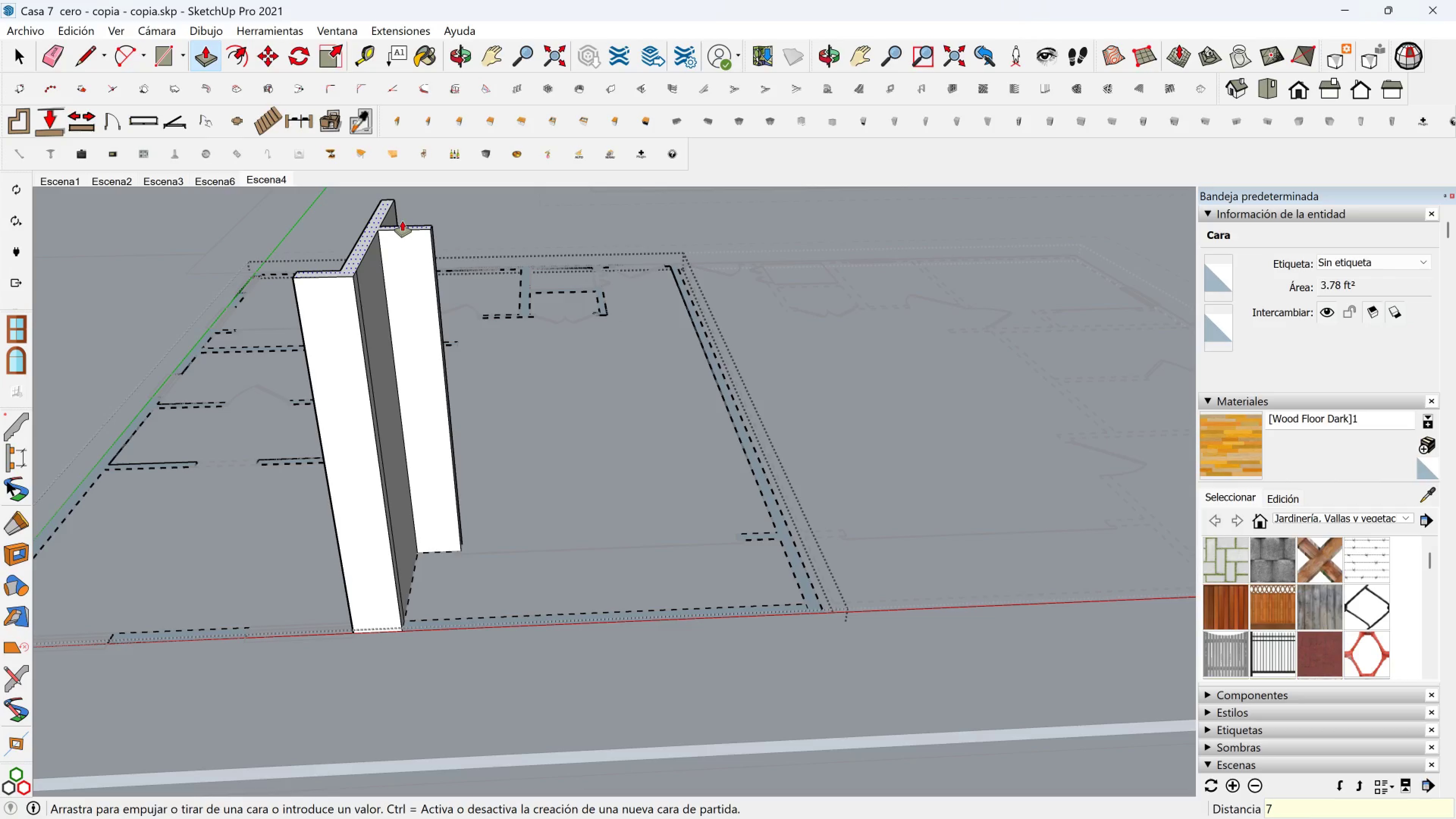 
key(BracketLeft)
 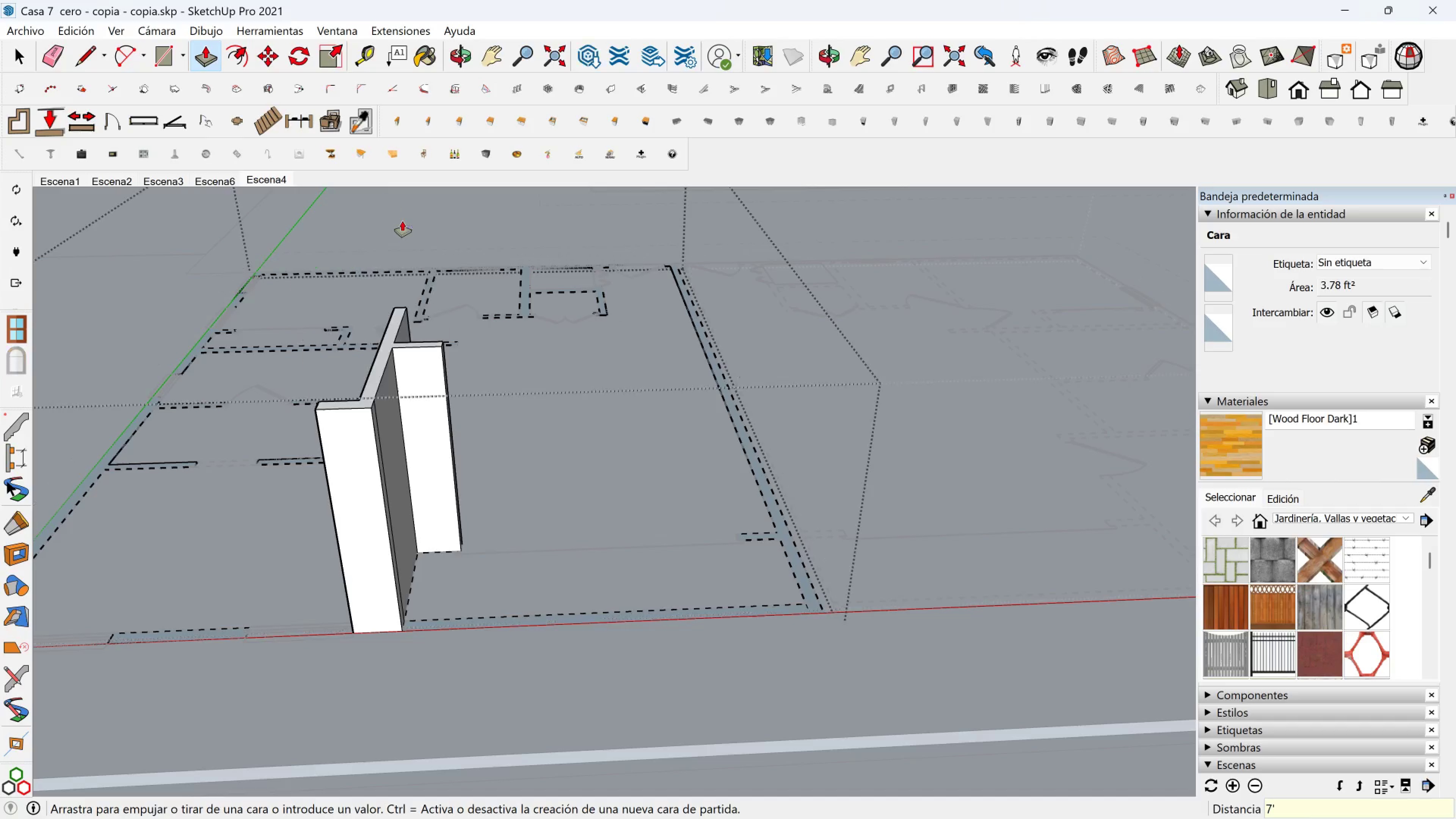 
key(Enter)
 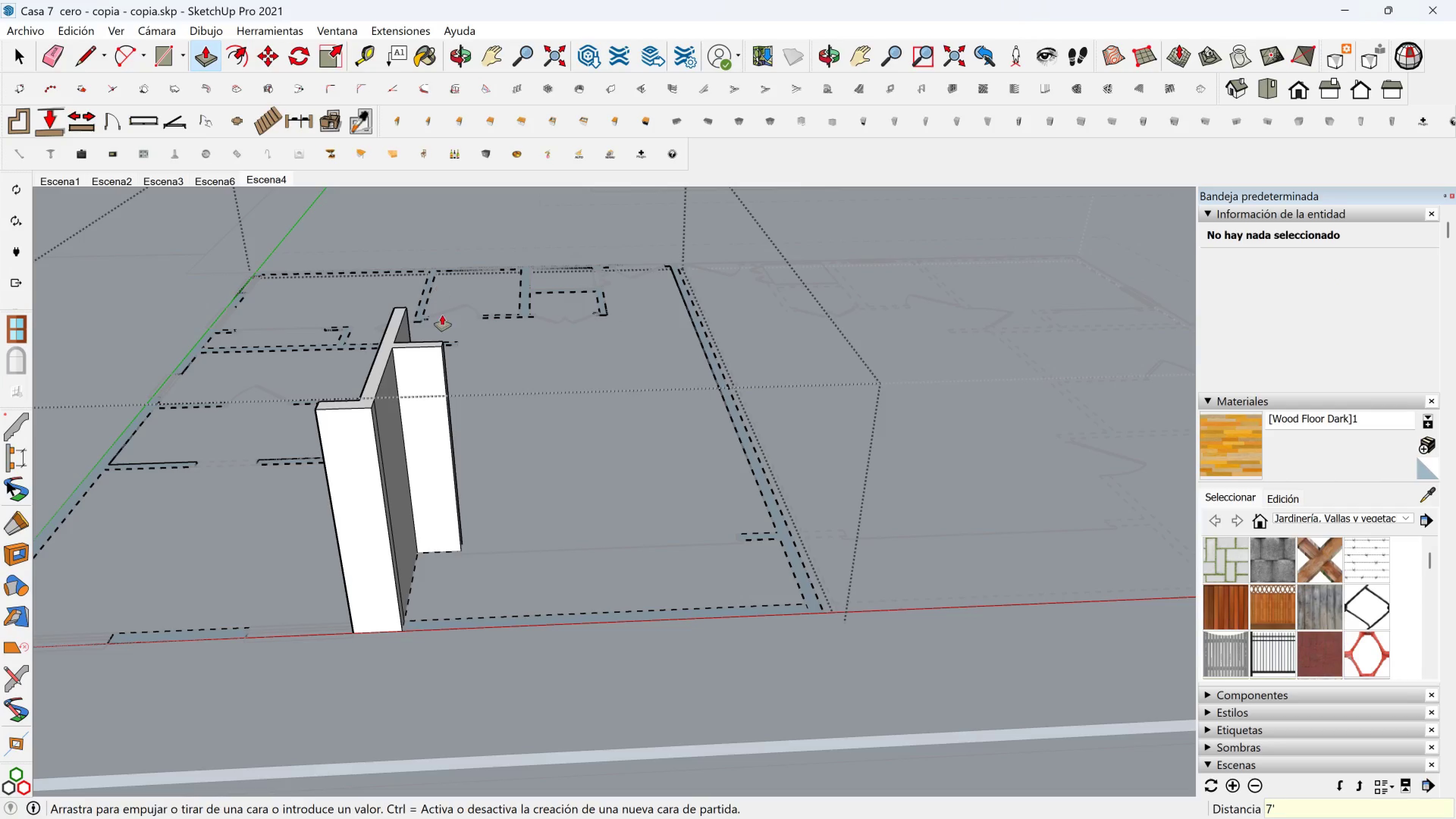 
scroll: coordinate [424, 359], scroll_direction: down, amount: 2.0
 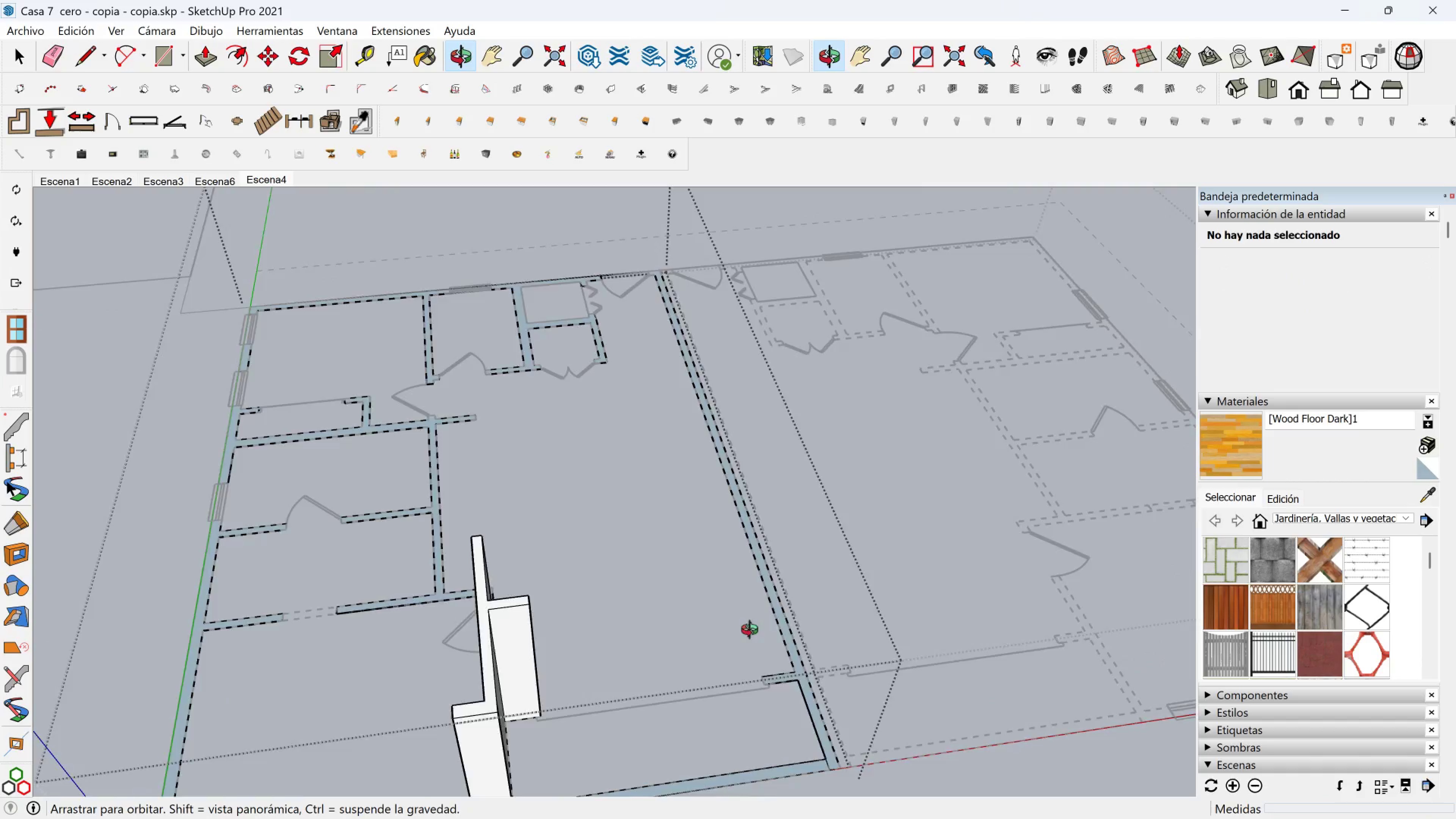 
hold_key(key=ShiftLeft, duration=0.36)
 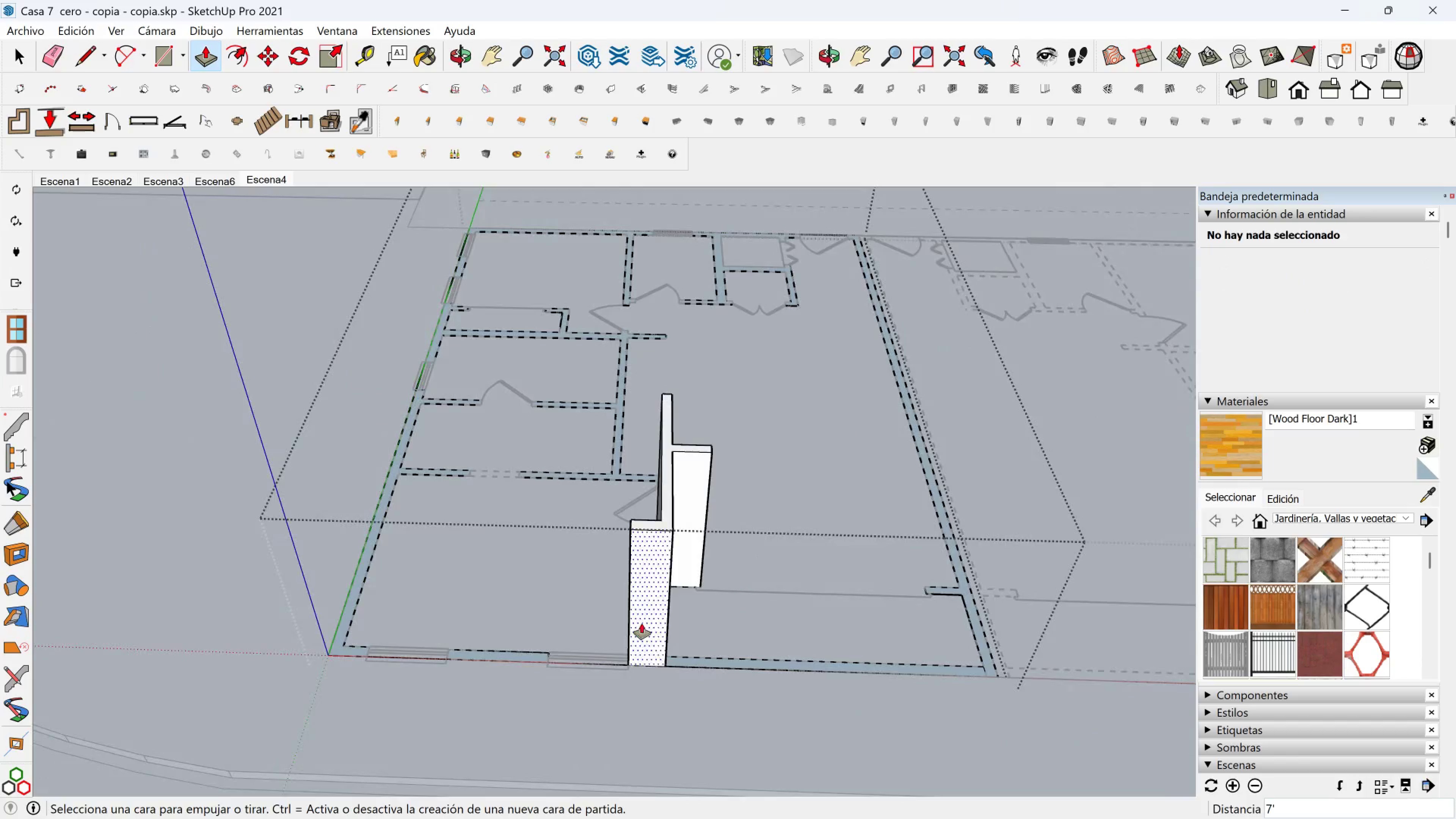 
scroll: coordinate [578, 637], scroll_direction: up, amount: 2.0
 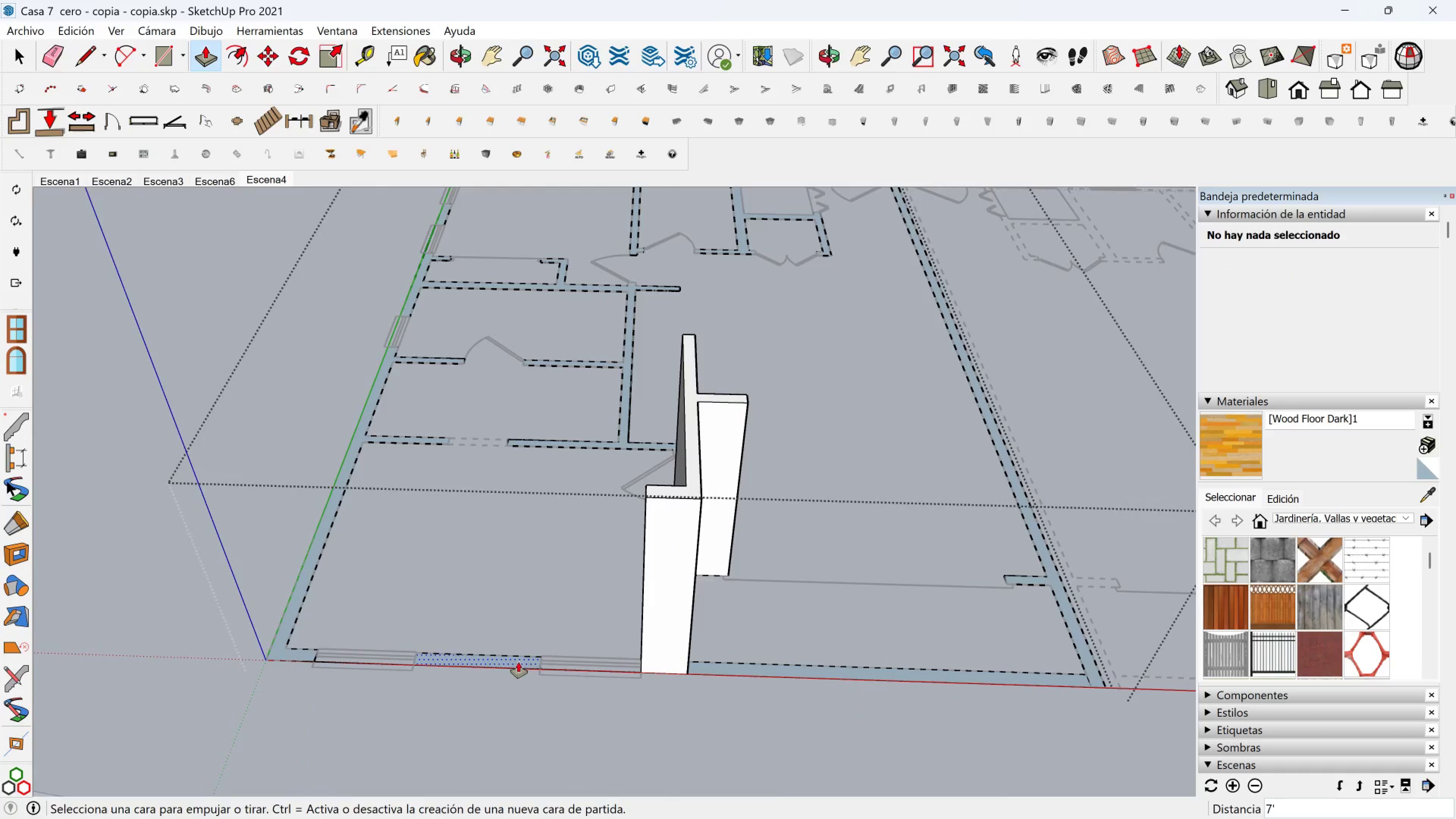 
left_click([518, 662])
 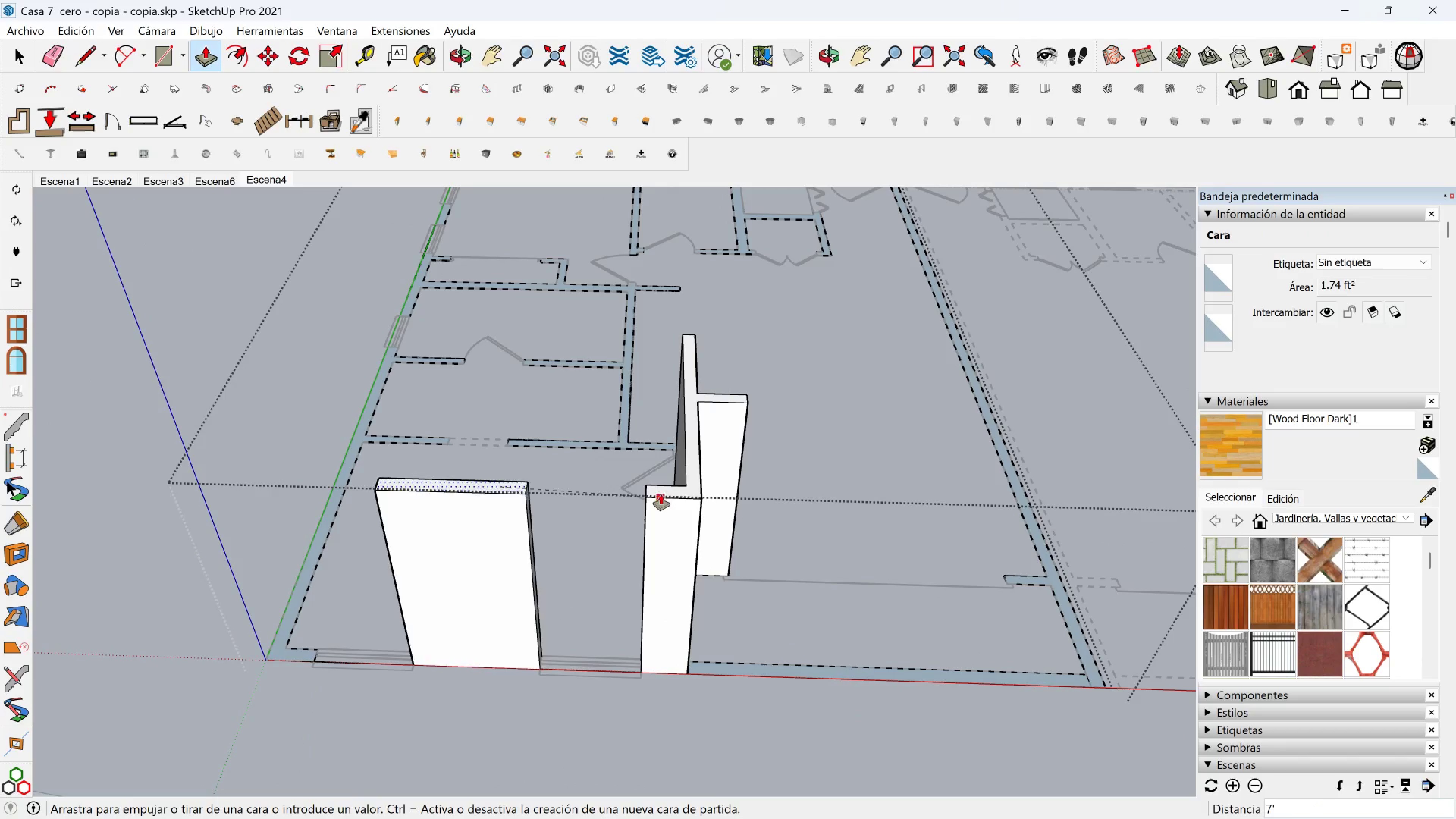 
left_click([661, 494])
 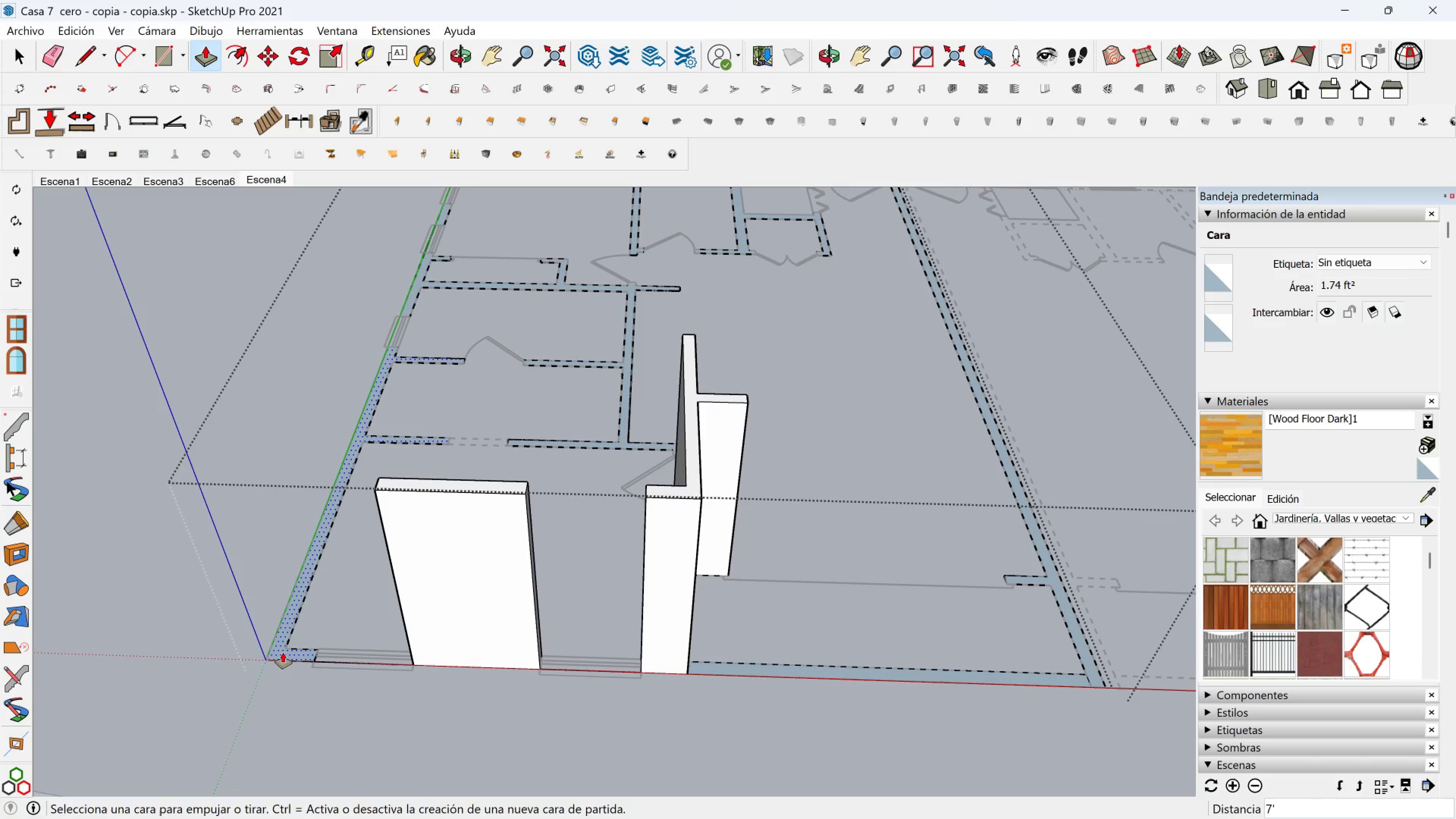 
left_click([282, 653])
 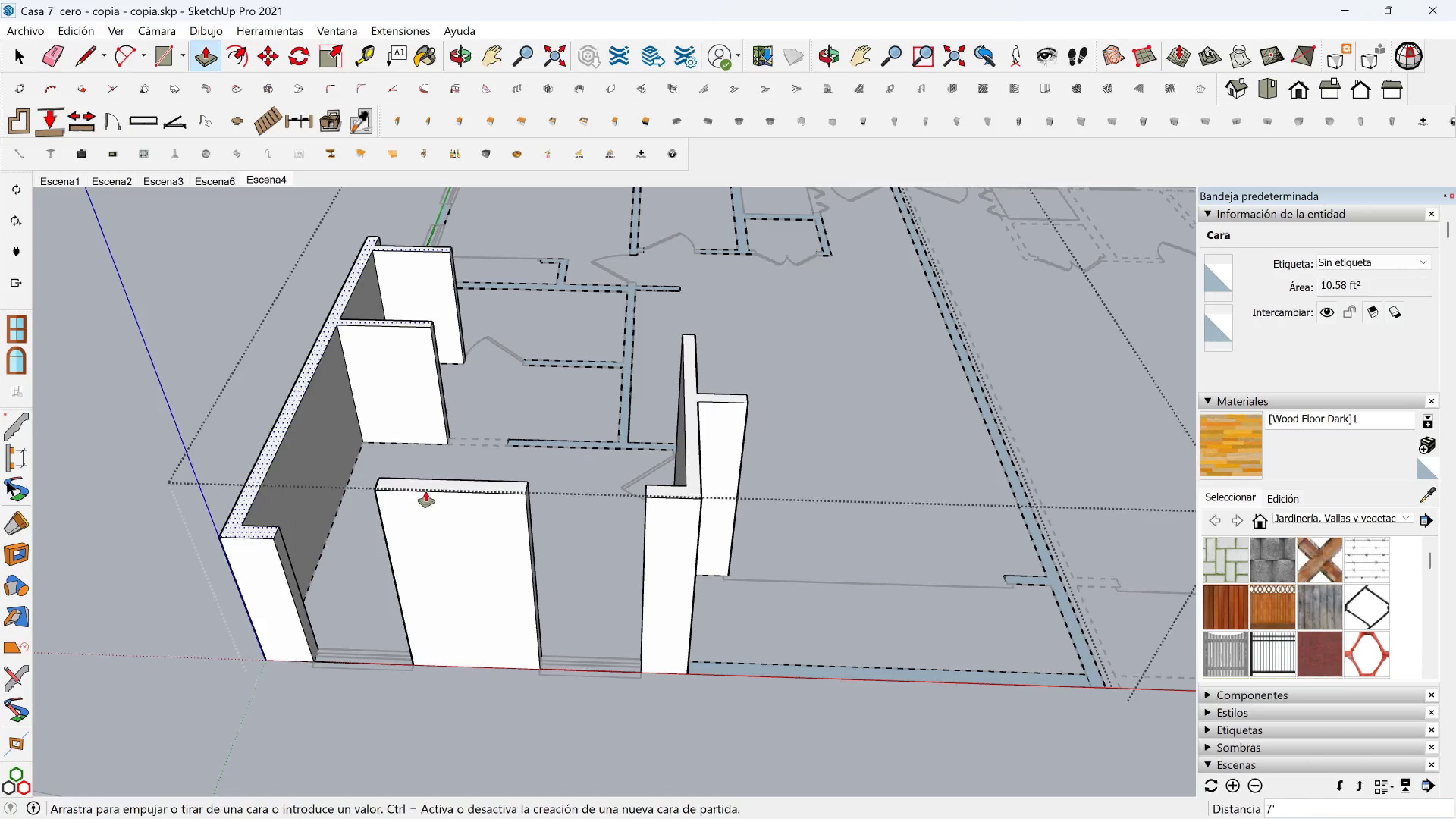 
left_click([426, 491])
 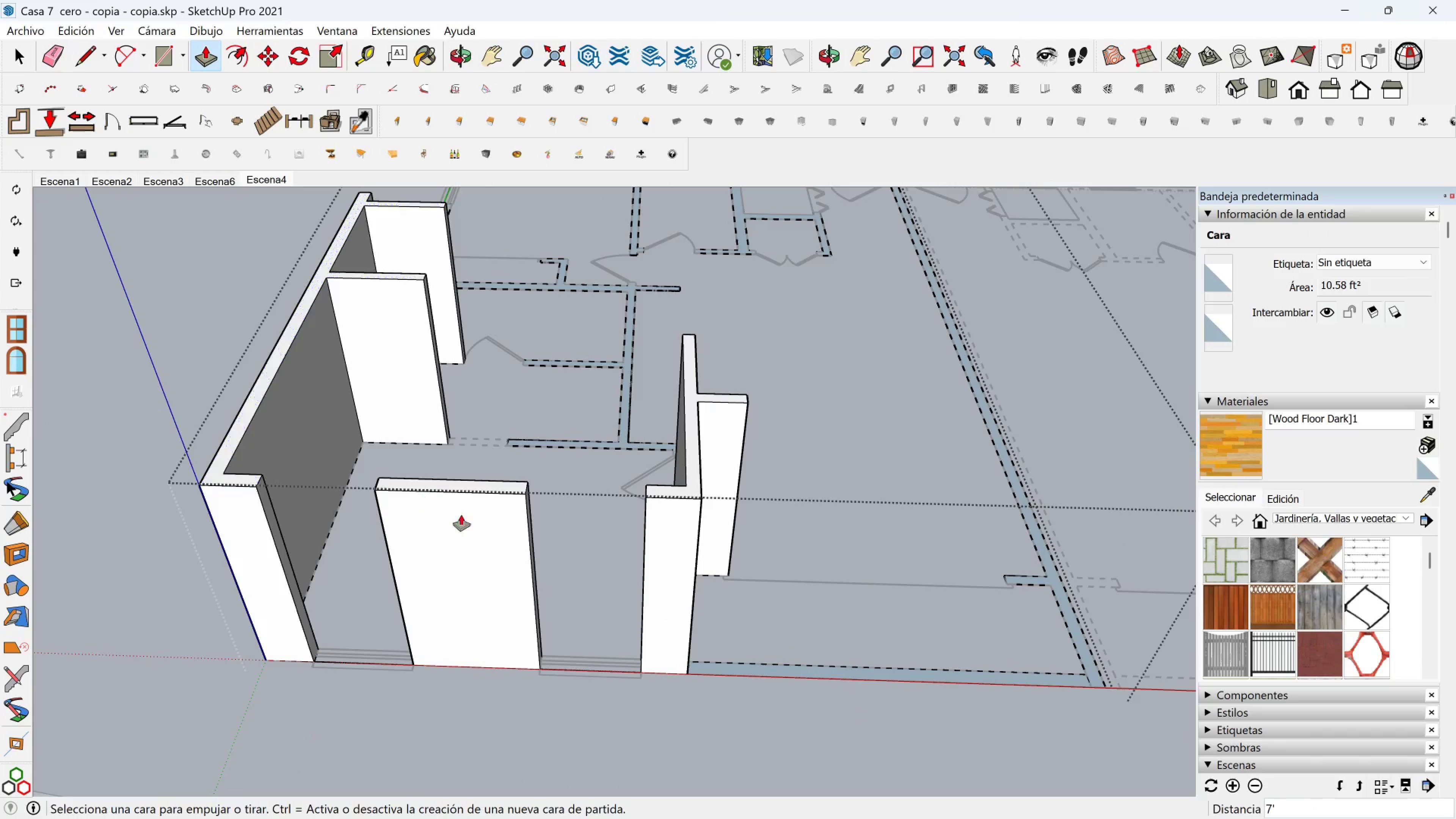 
key(Shift+ShiftLeft)
 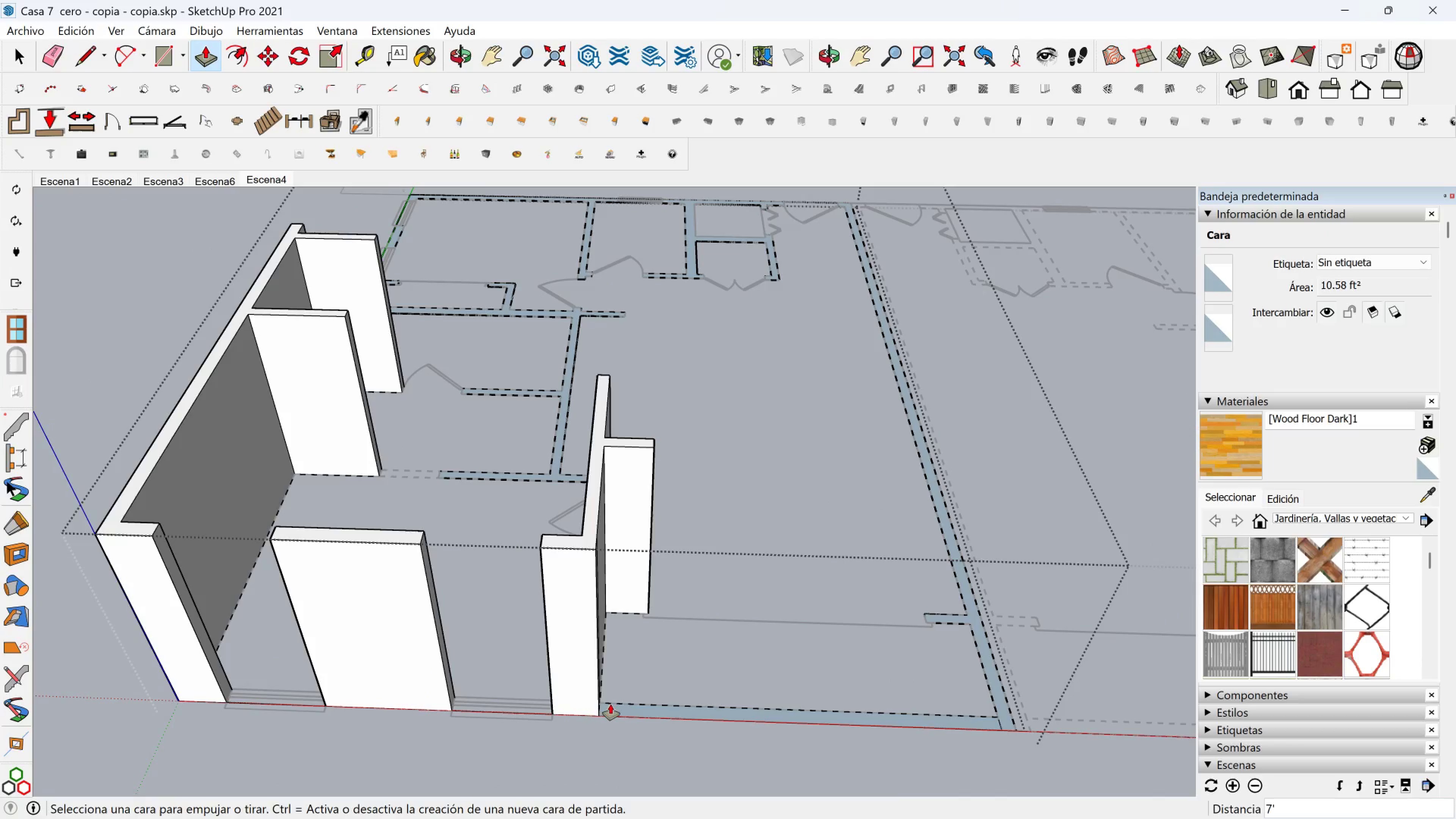 
left_click([613, 708])
 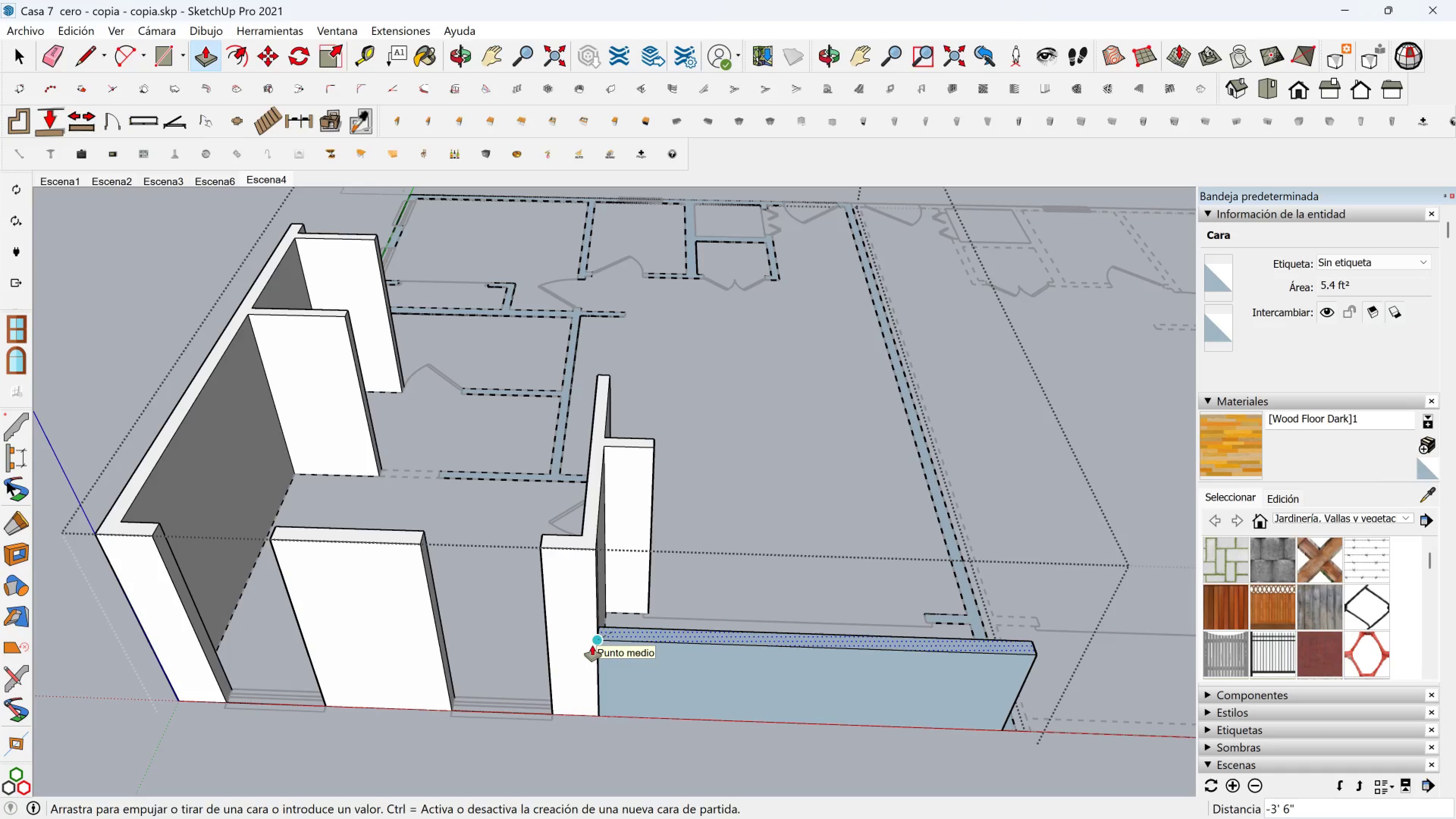 
type(36)
 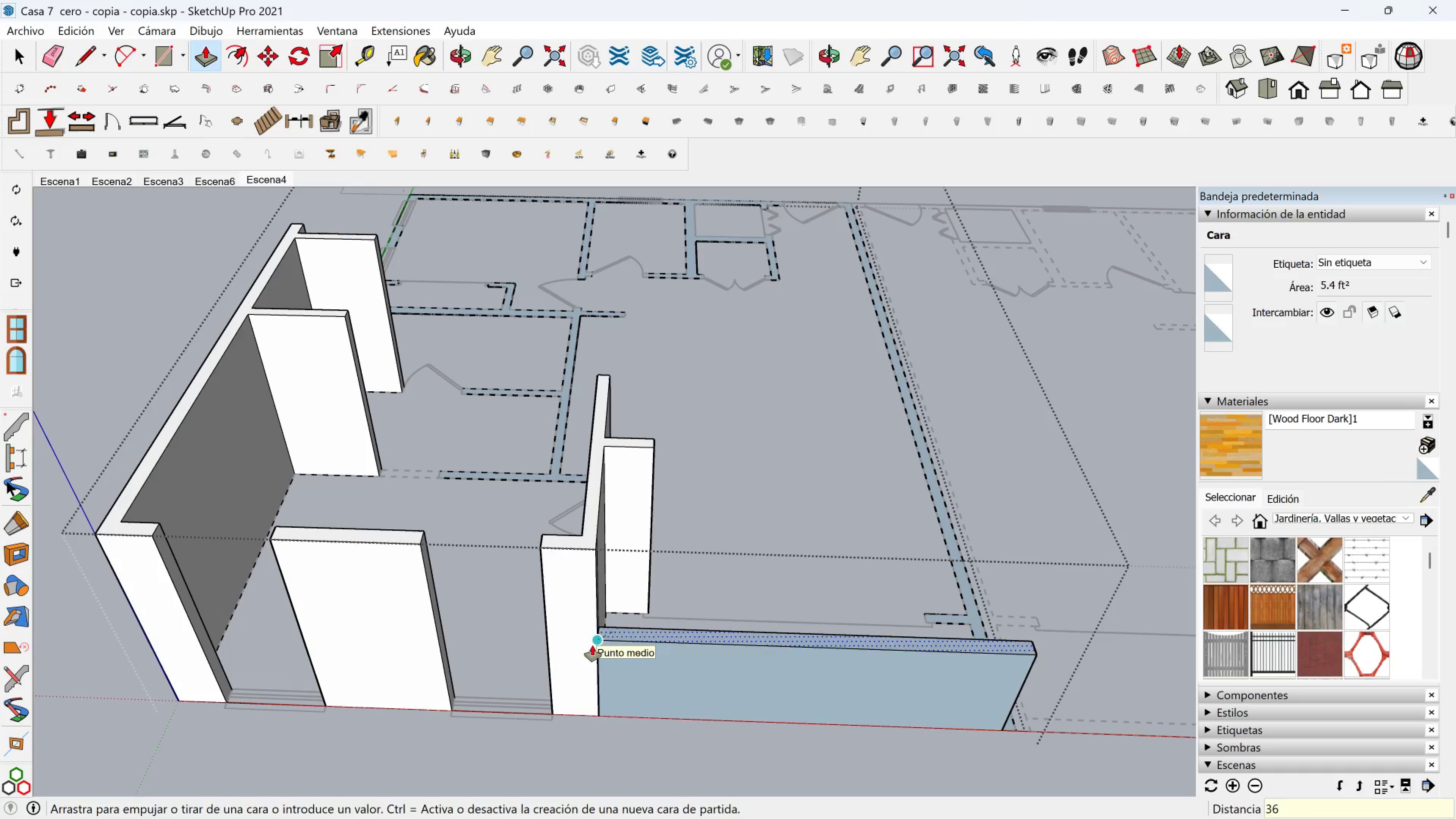 
key(Enter)
 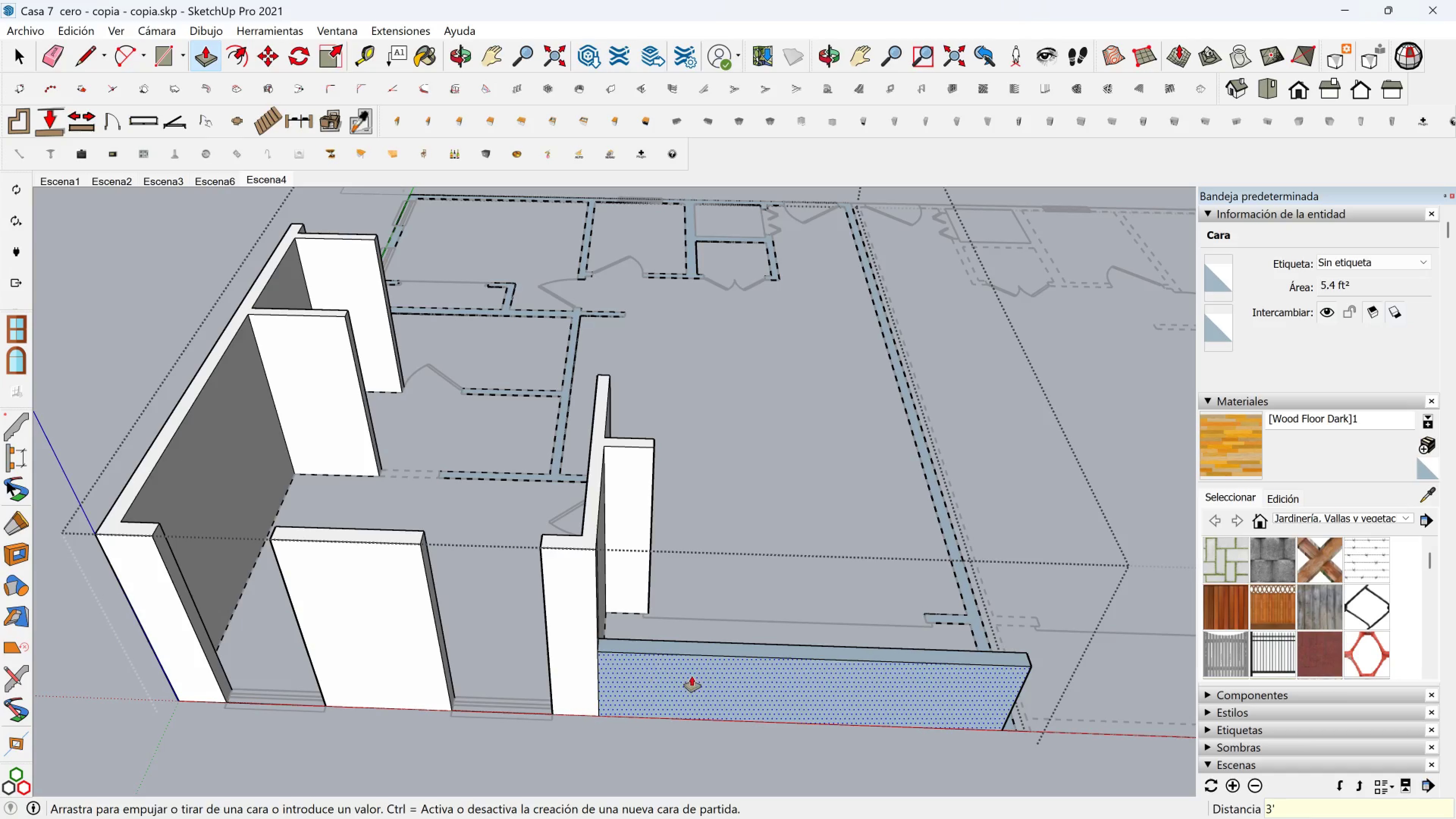 
hold_key(key=ShiftLeft, duration=0.48)
 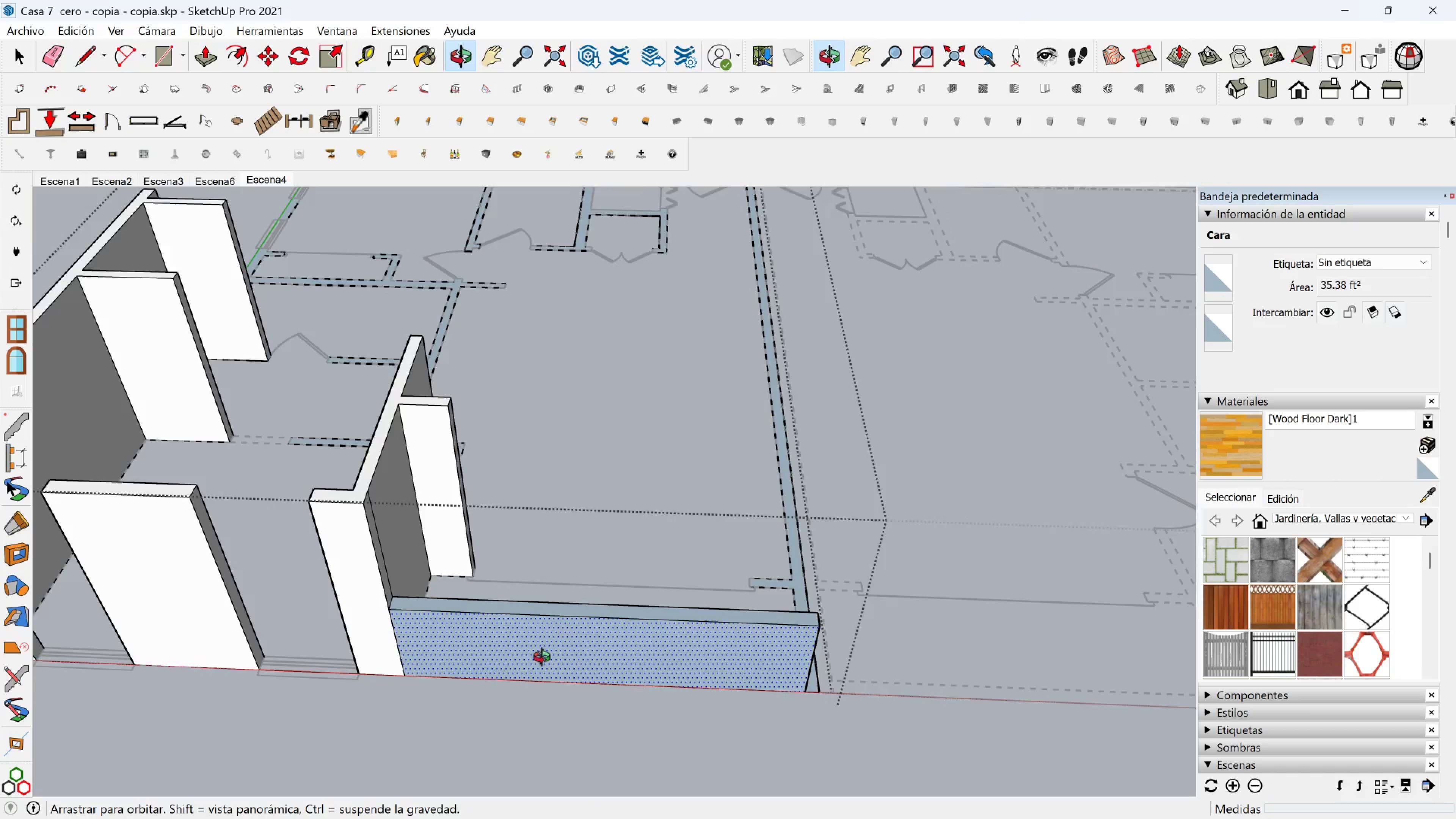 
hold_key(key=ShiftLeft, duration=0.68)
 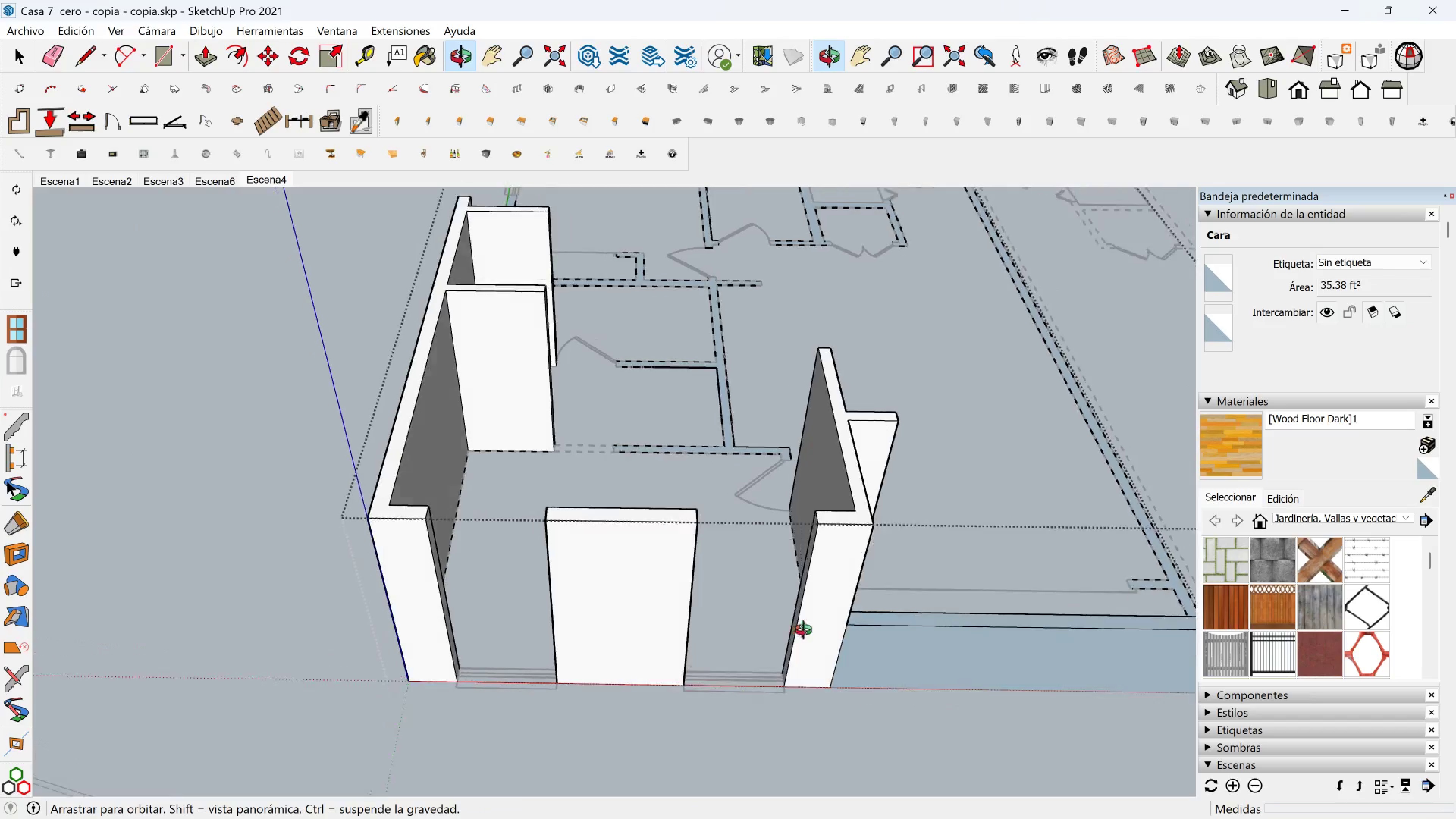 
hold_key(key=ShiftLeft, duration=0.36)
 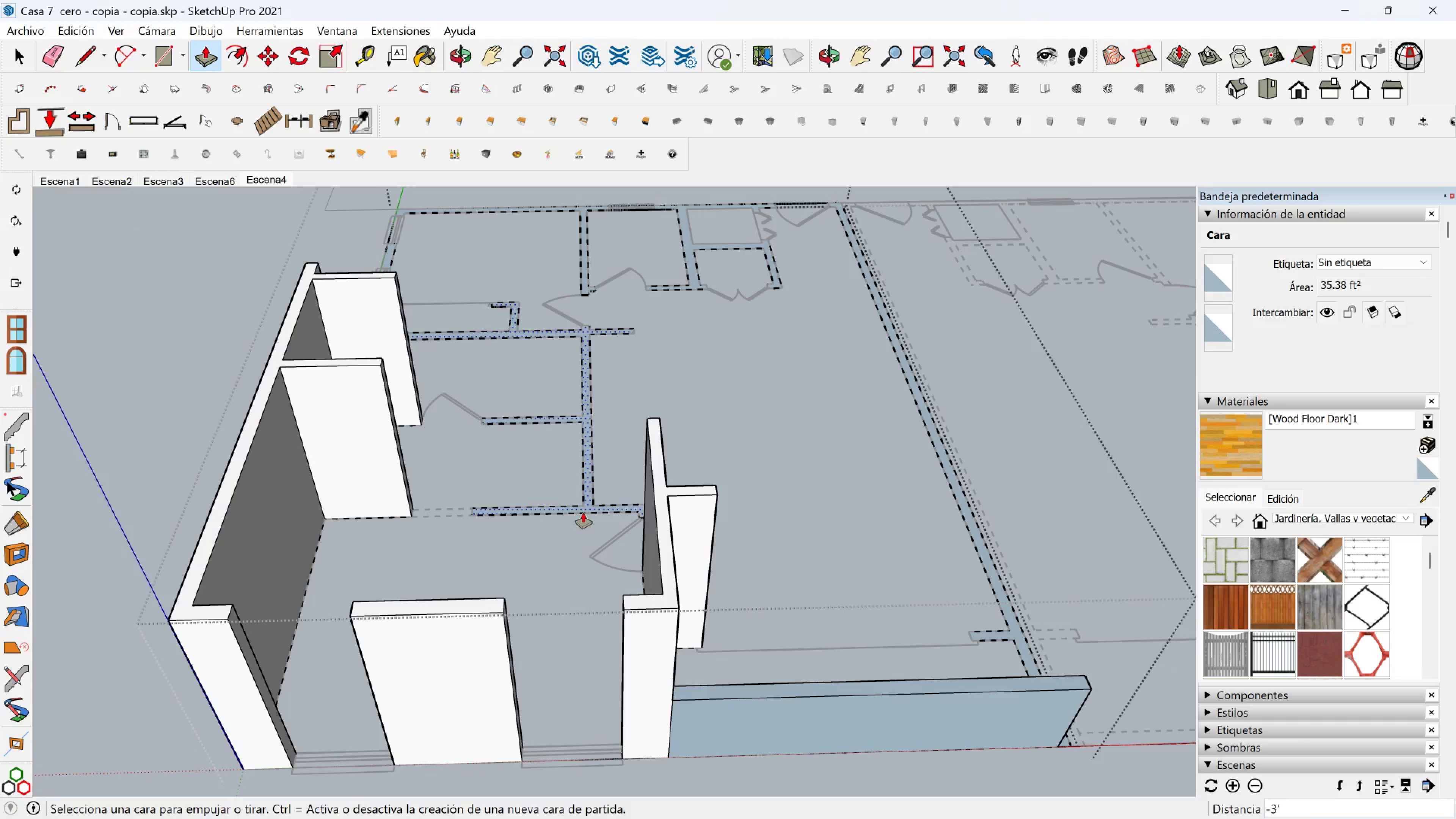 
left_click([583, 513])
 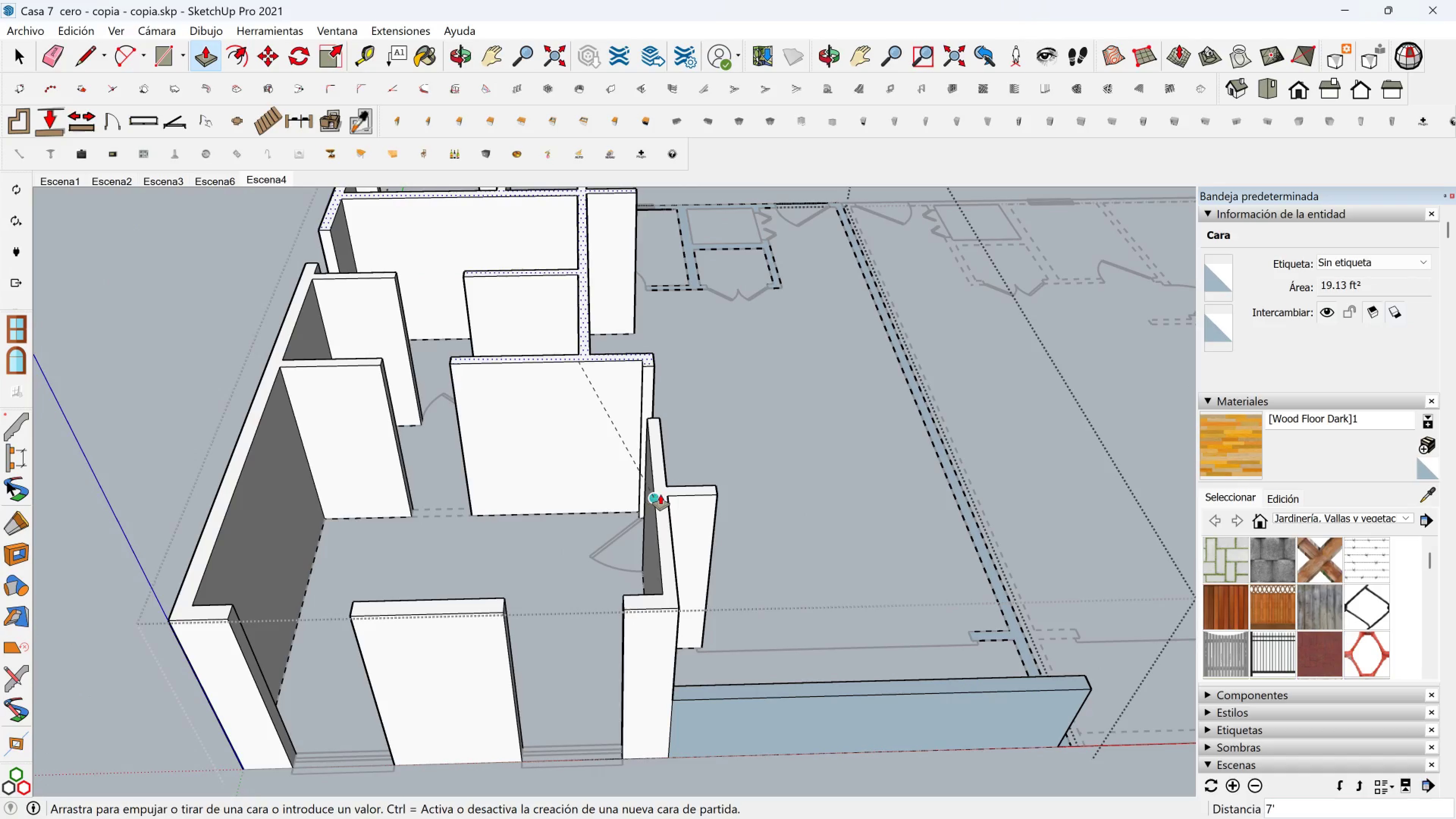 
left_click([664, 494])
 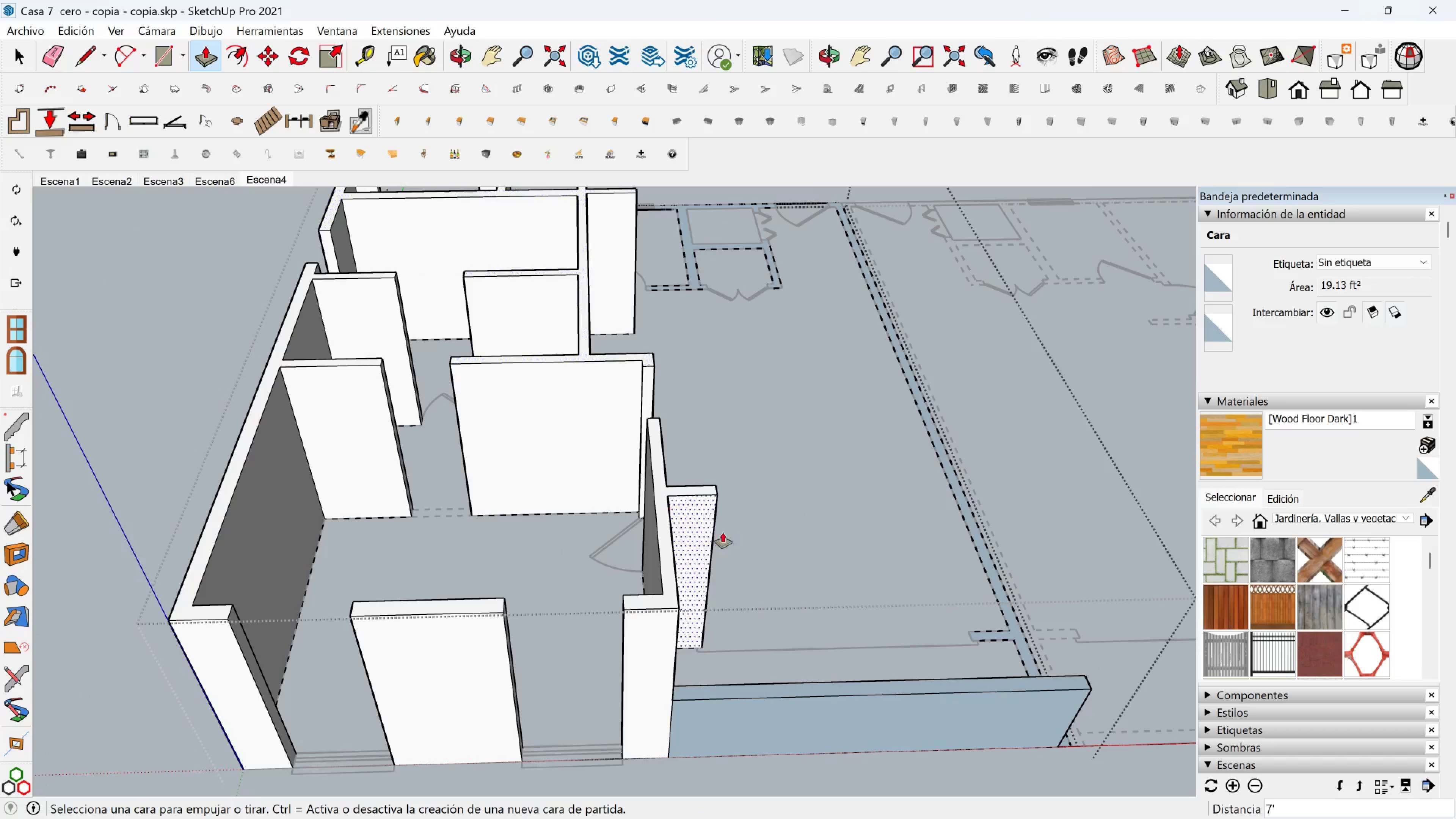 
key(Shift+ShiftLeft)
 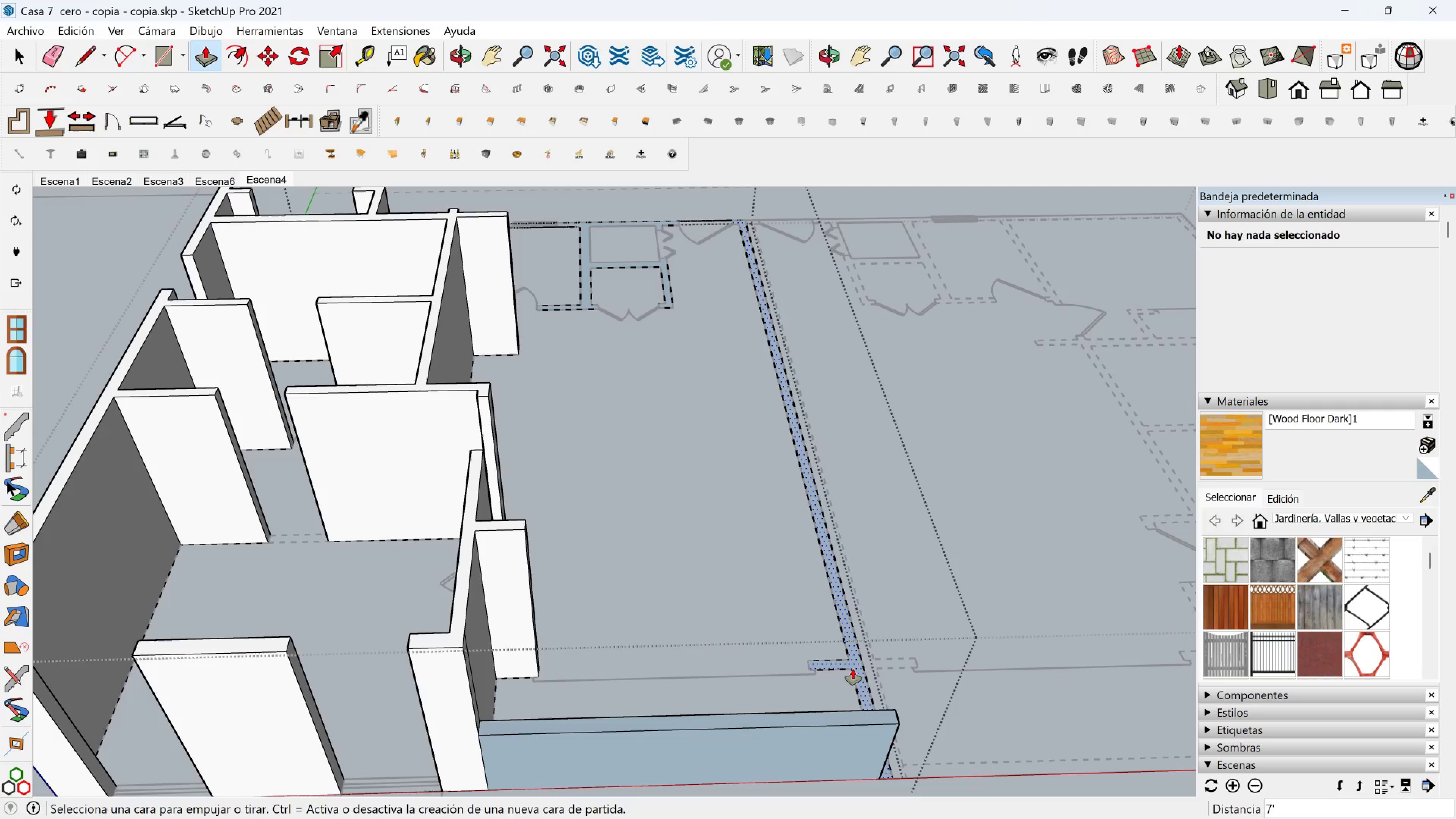 
left_click([853, 669])
 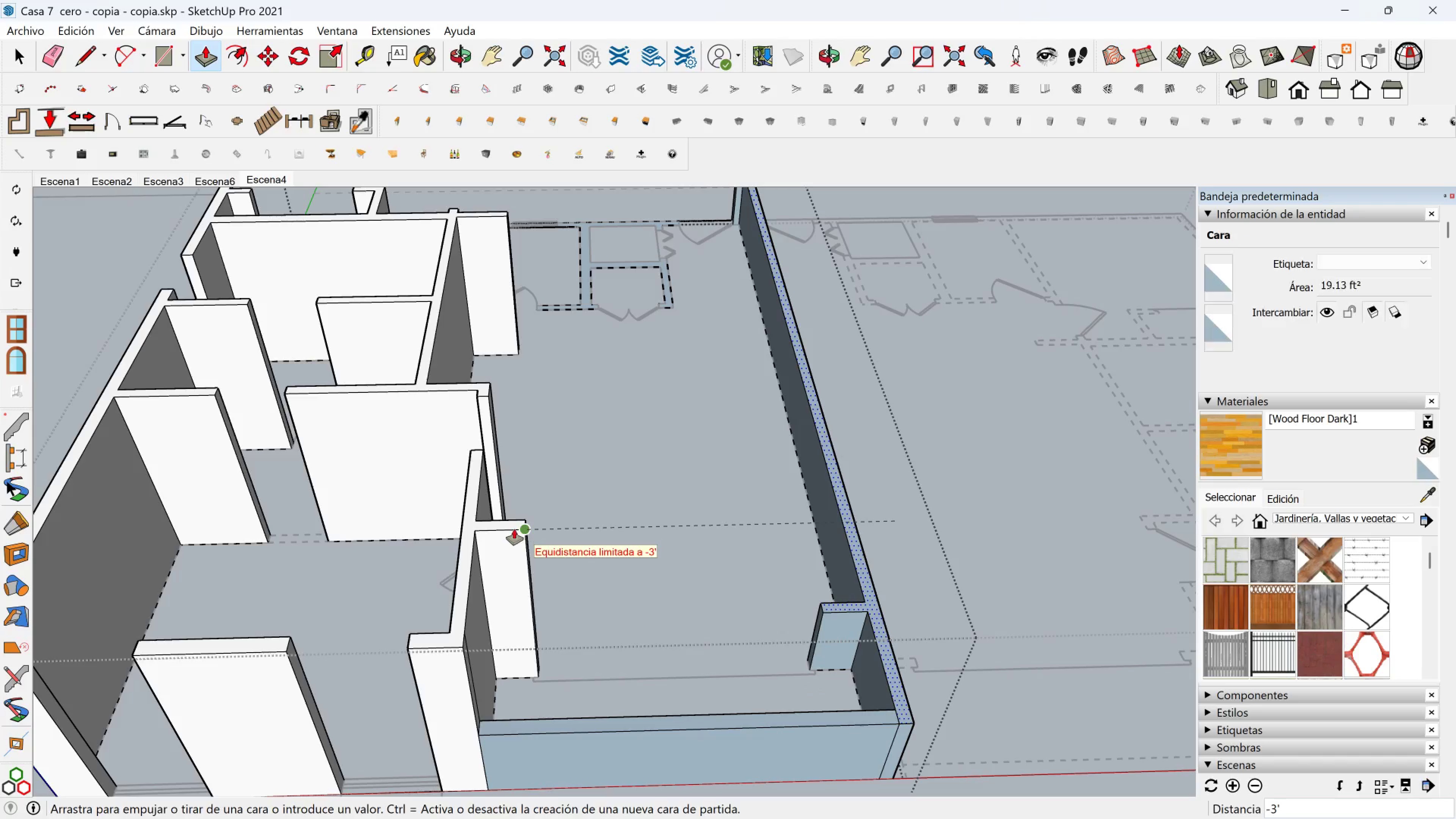 
left_click([515, 528])
 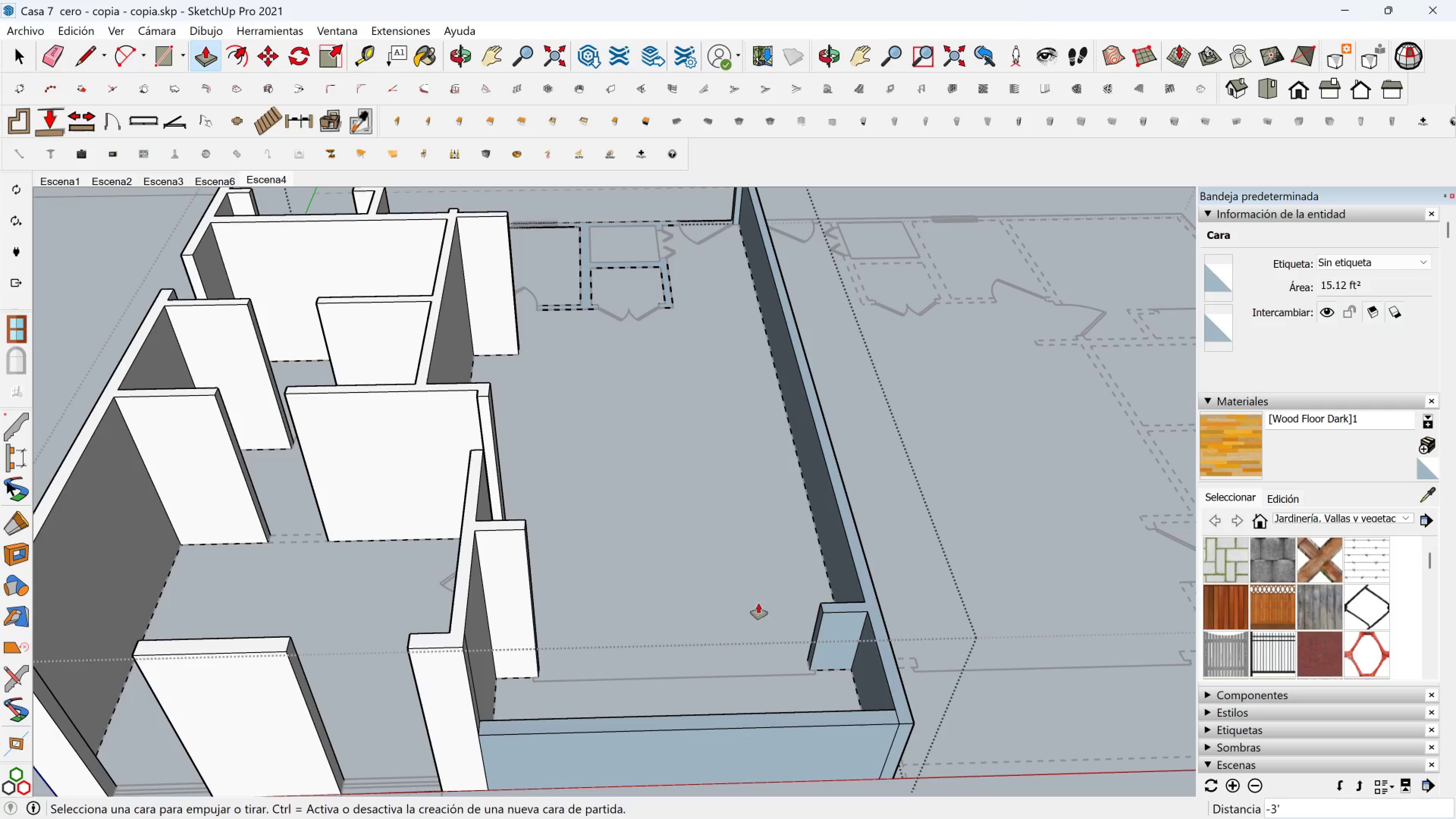 
key(Shift+ShiftLeft)
 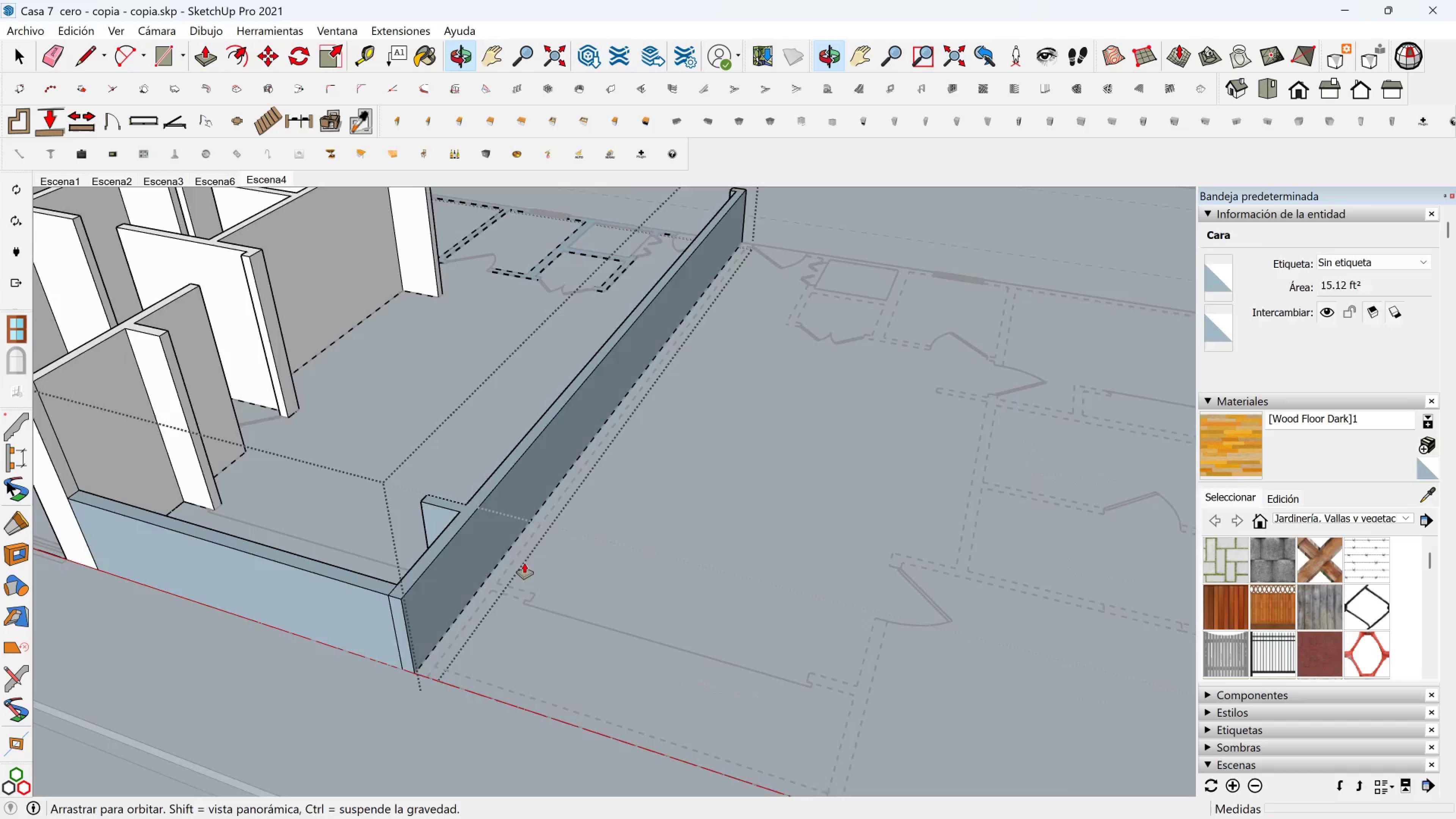 
hold_key(key=ShiftLeft, duration=0.46)
 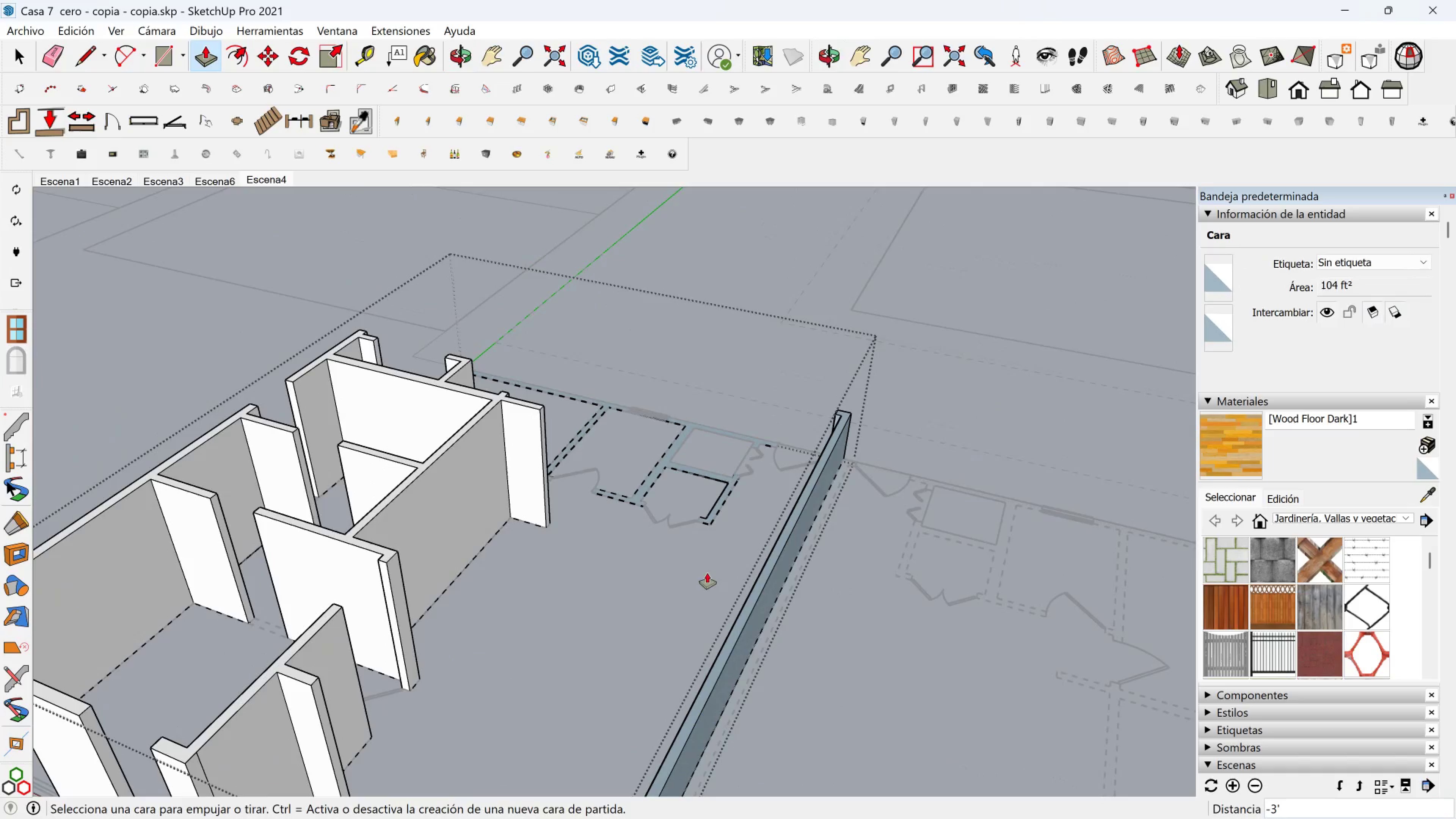 
hold_key(key=ShiftLeft, duration=0.33)
 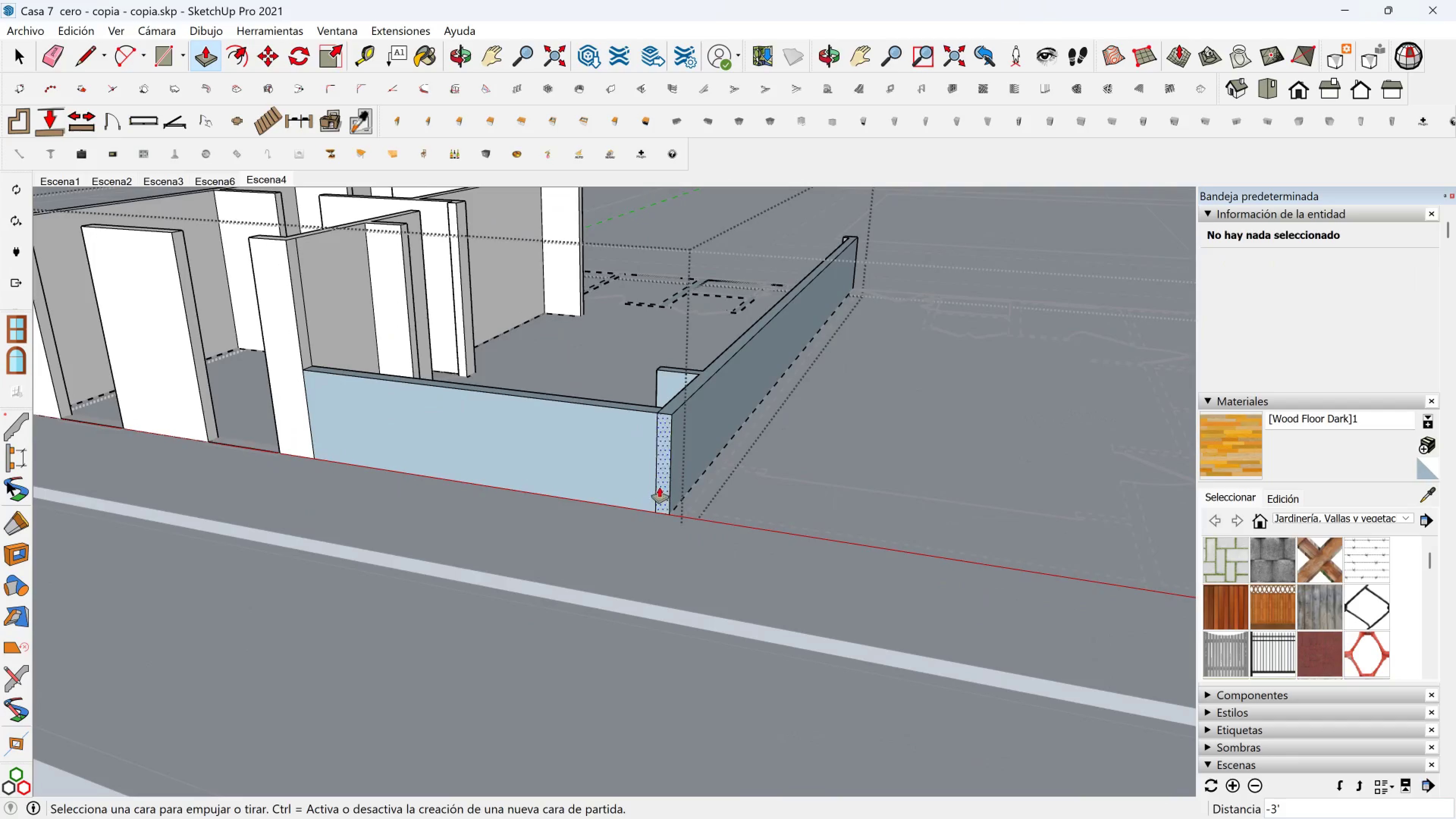 
key(Shift+ShiftLeft)
 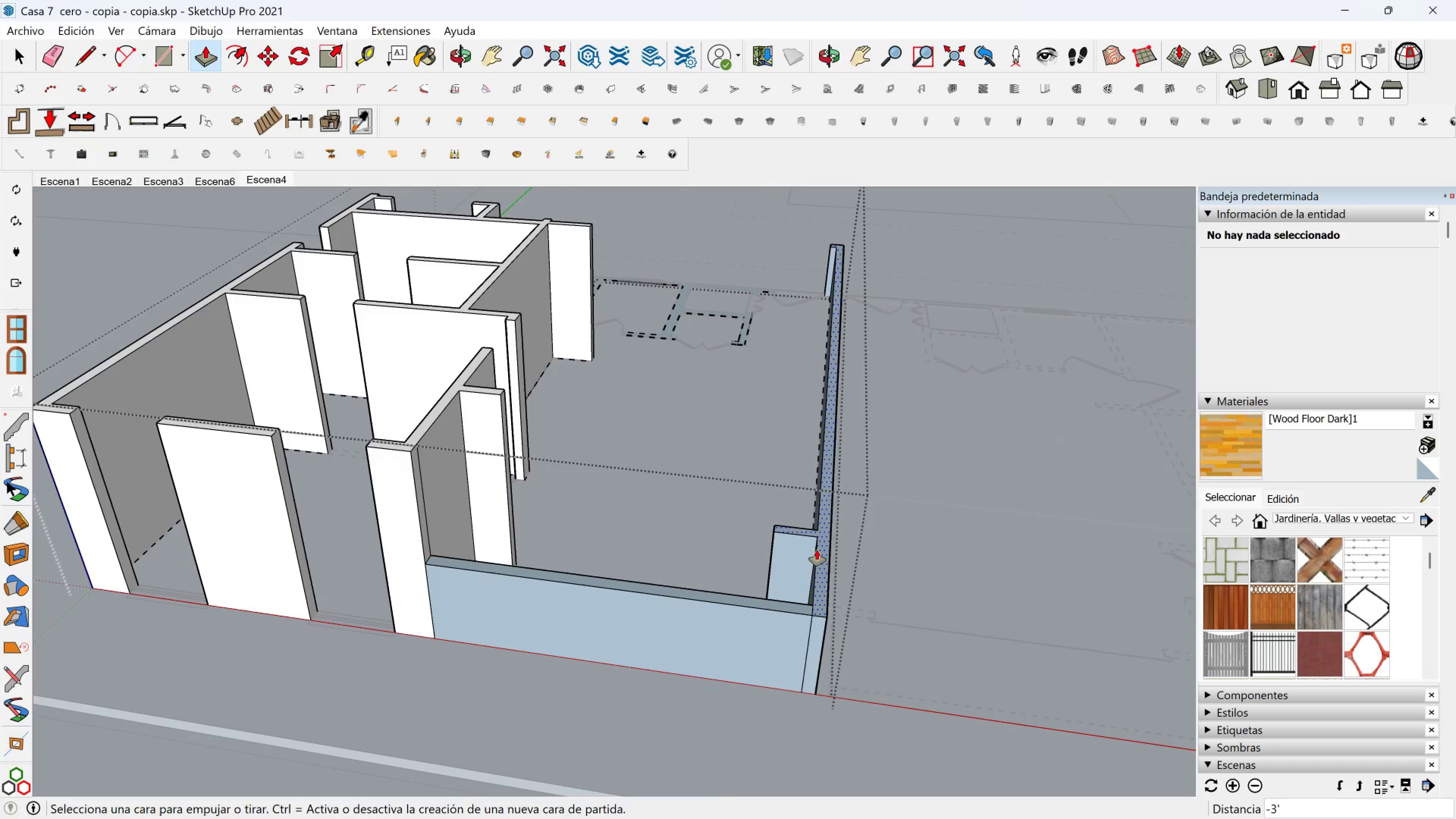 
left_click([817, 550])
 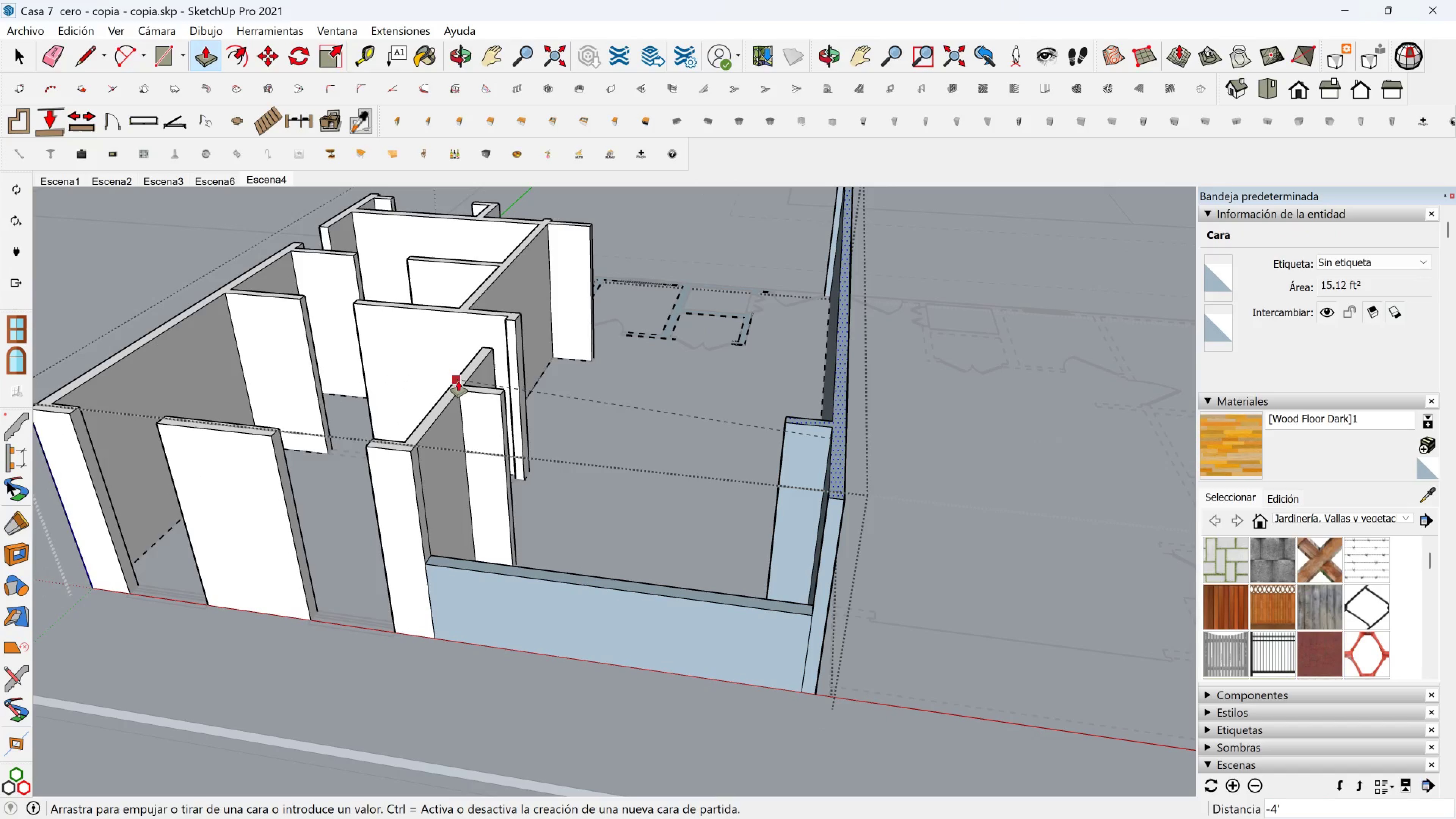 
left_click([463, 386])
 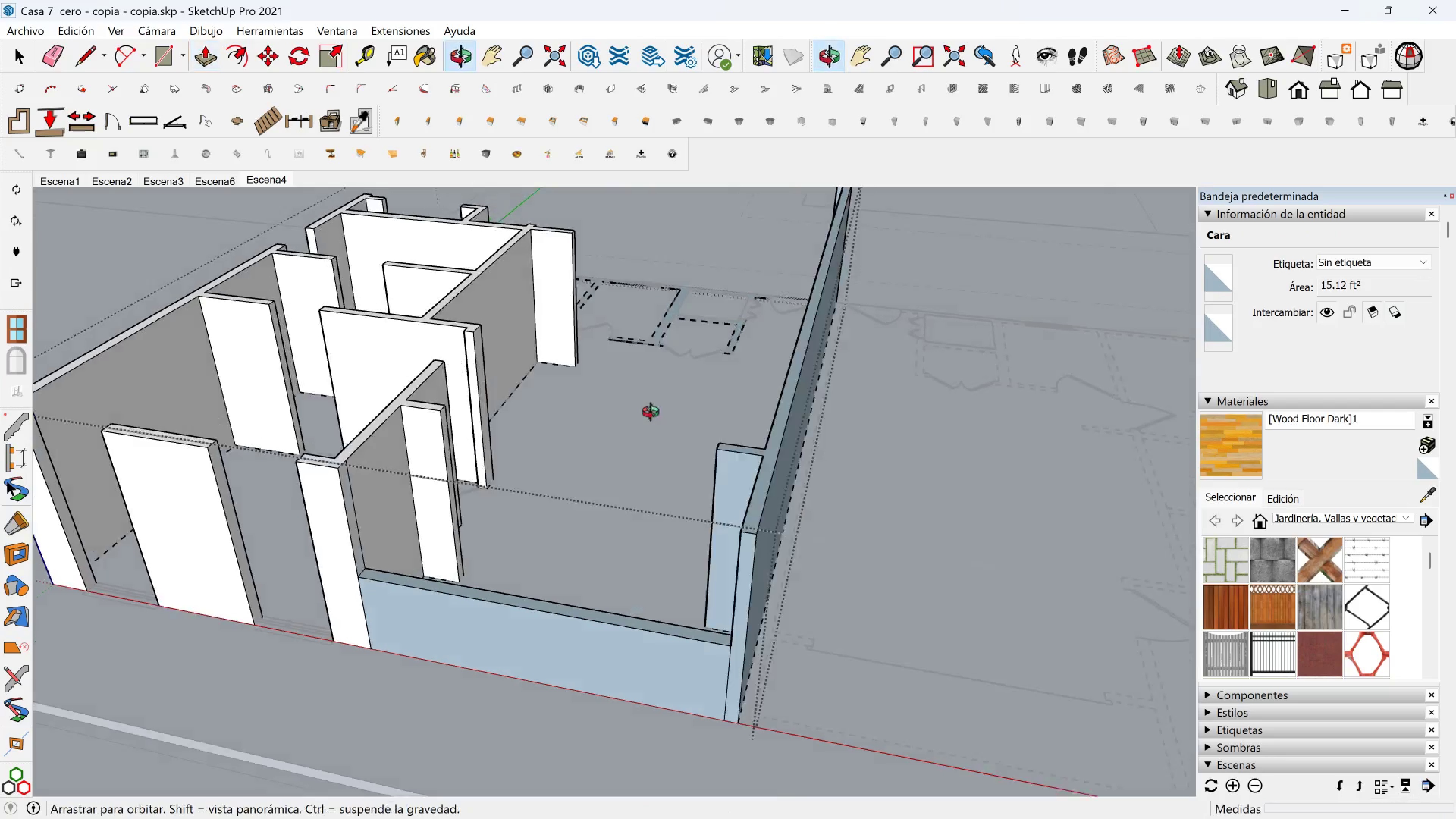 
key(Shift+ShiftLeft)
 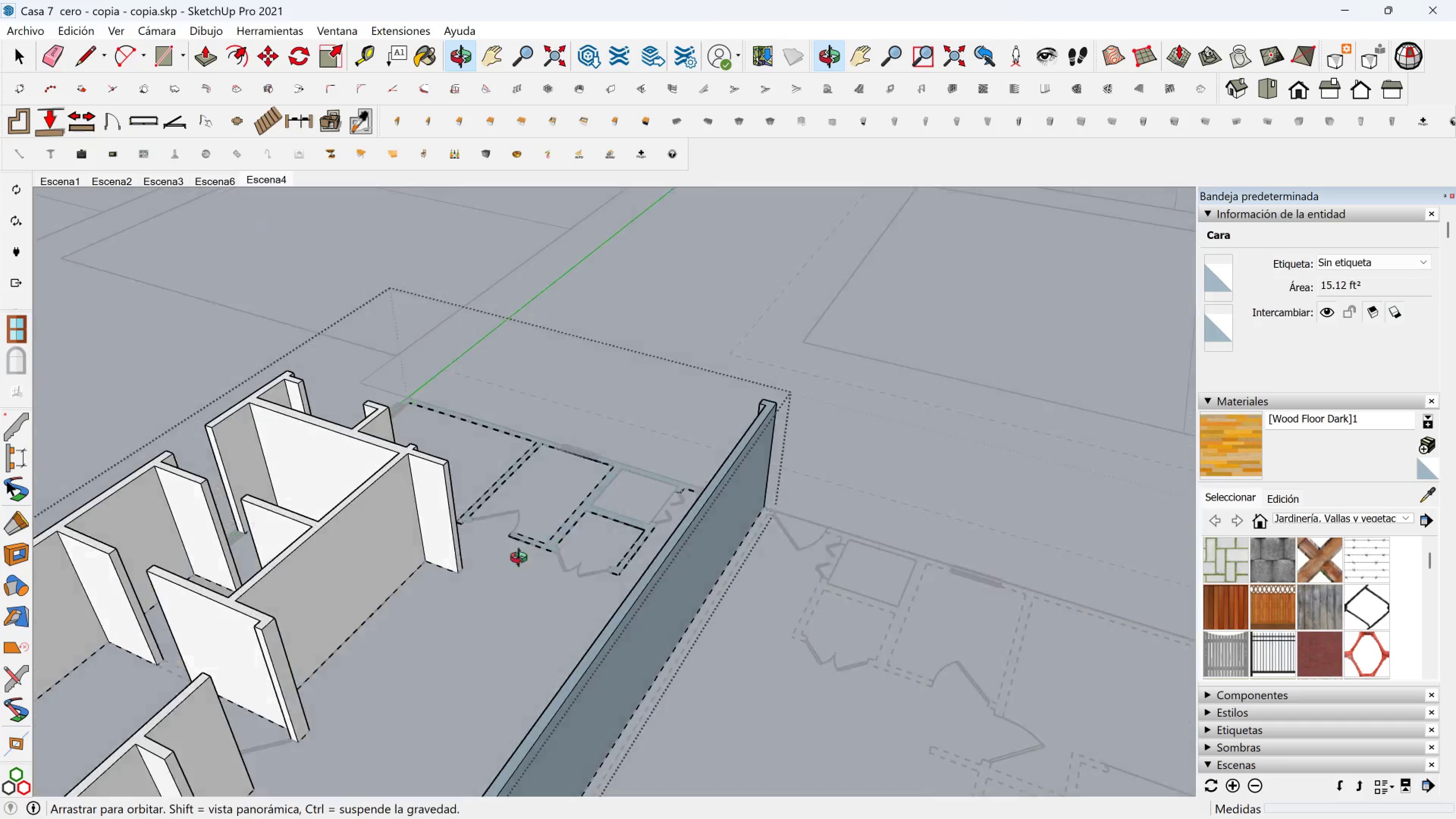 
scroll: coordinate [525, 550], scroll_direction: up, amount: 2.0
 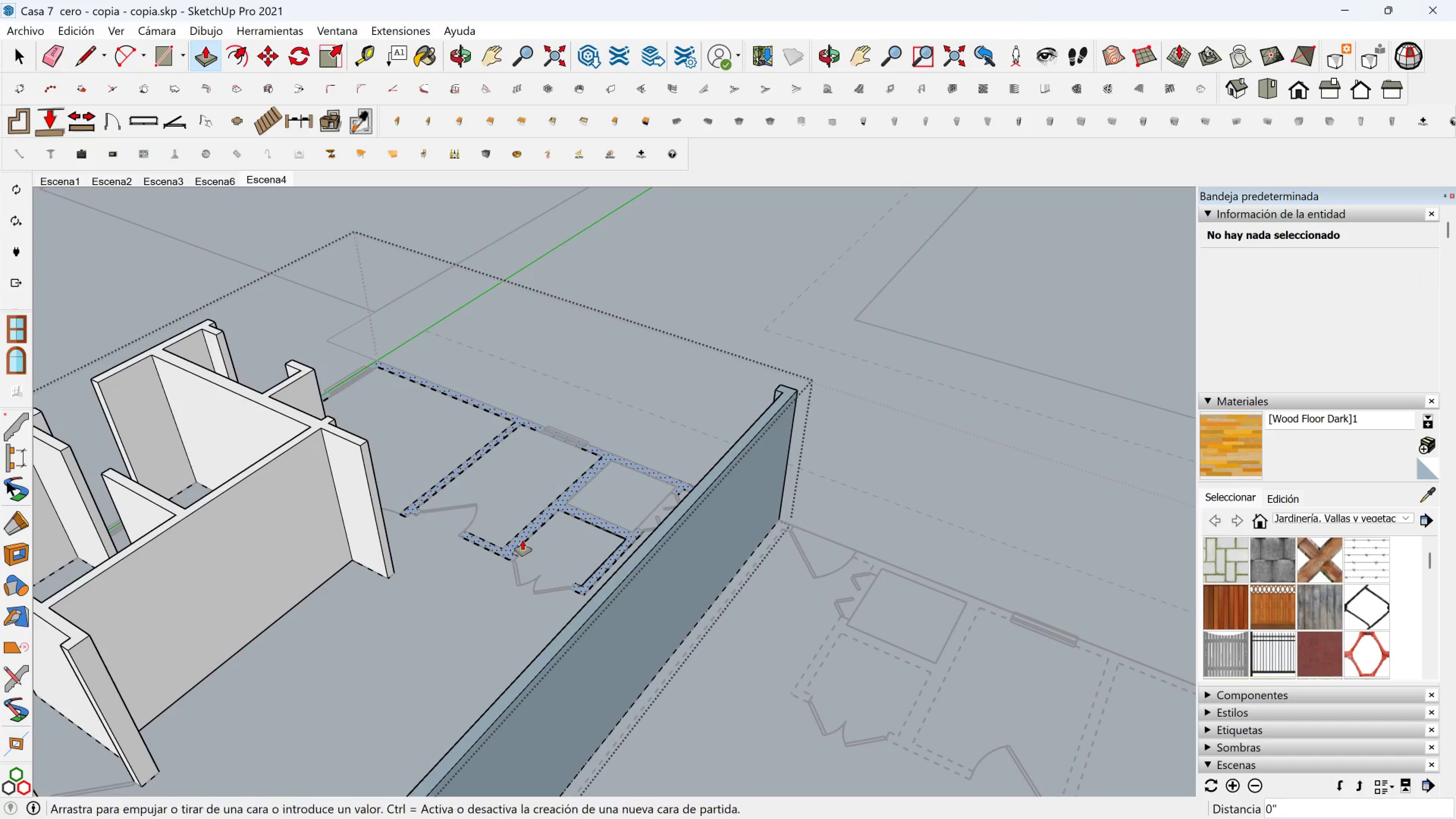 
left_click([522, 540])
 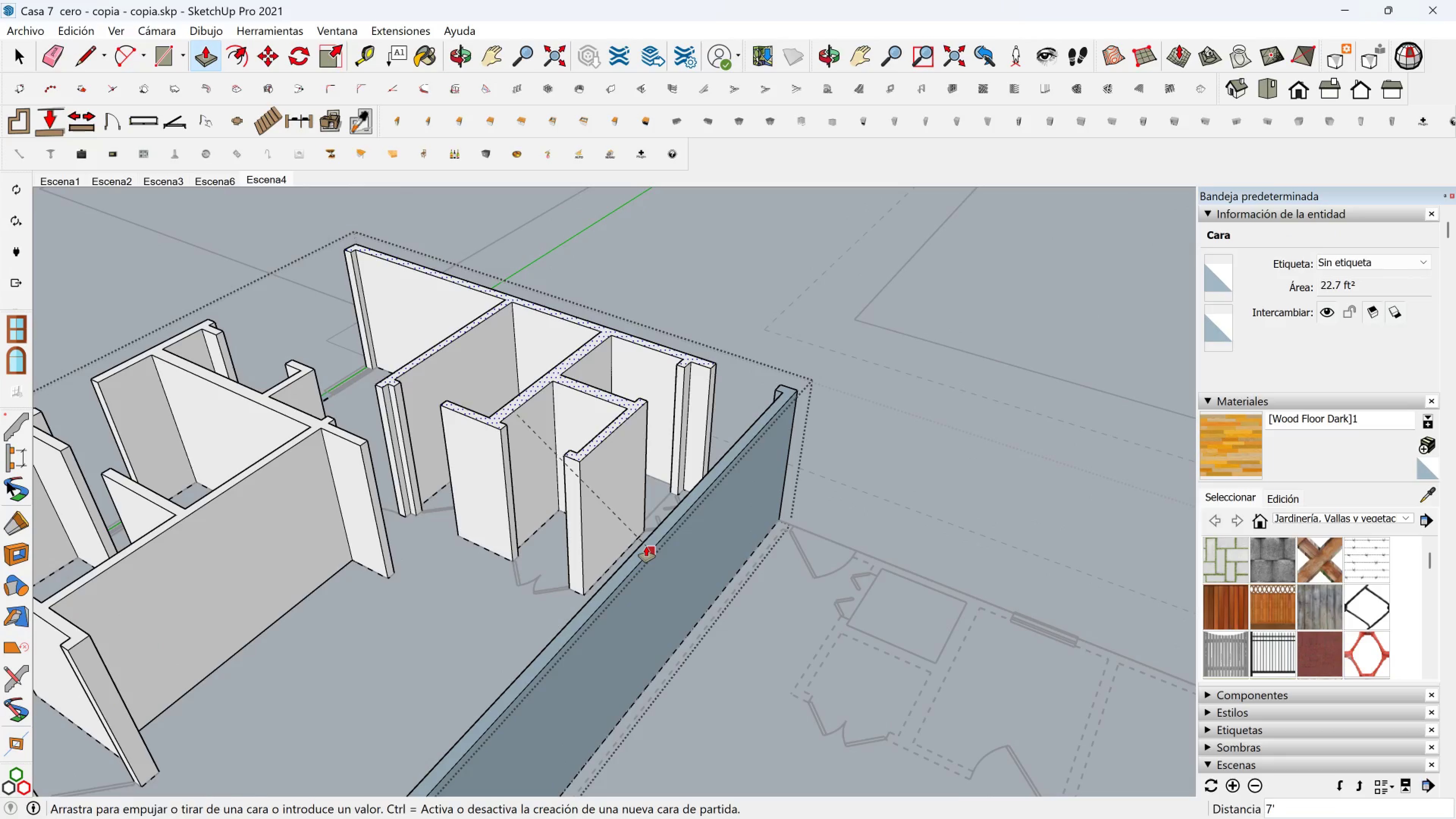 
left_click([646, 546])
 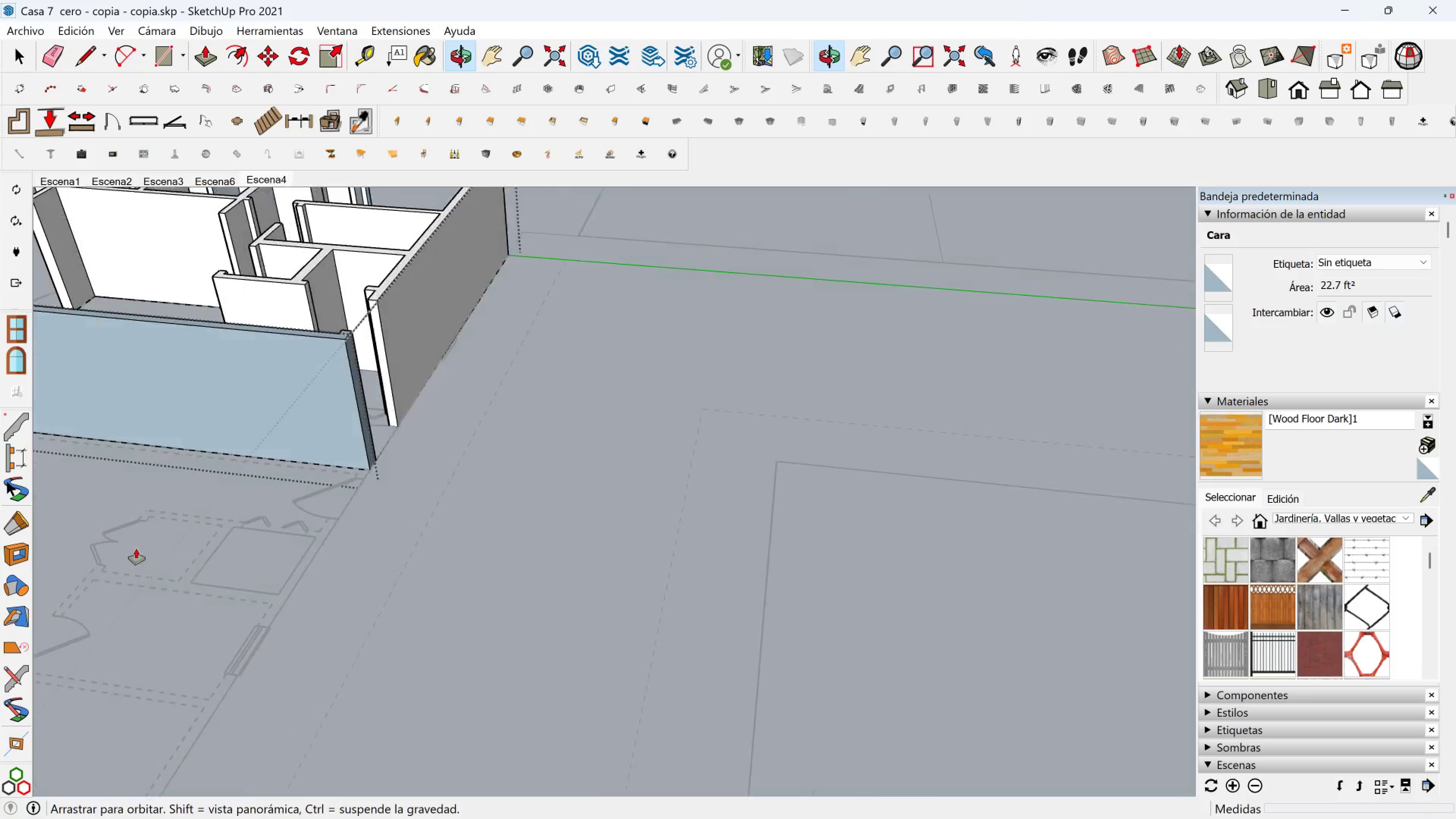 
hold_key(key=ShiftLeft, duration=0.57)
 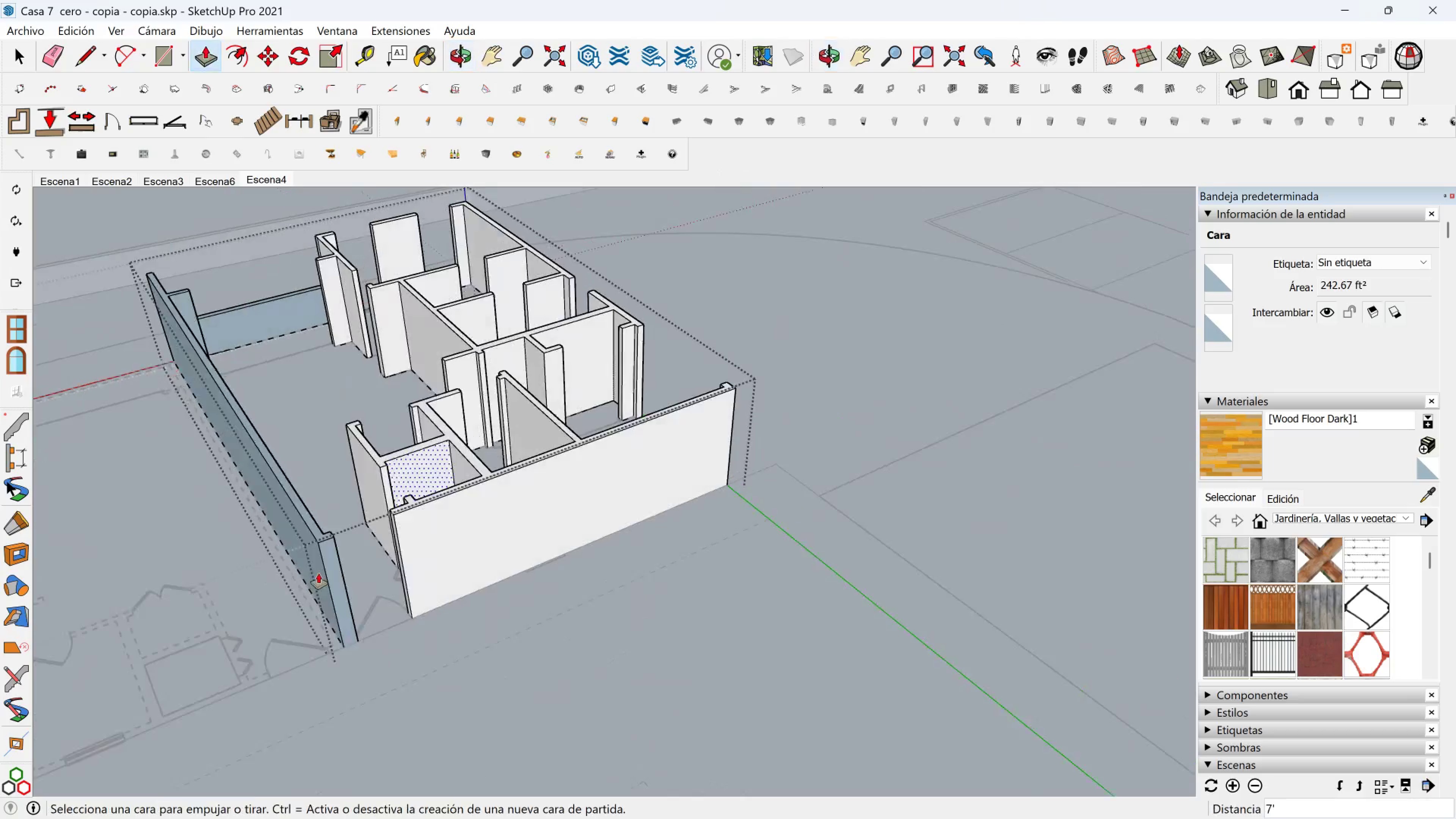 
hold_key(key=ShiftLeft, duration=0.47)
 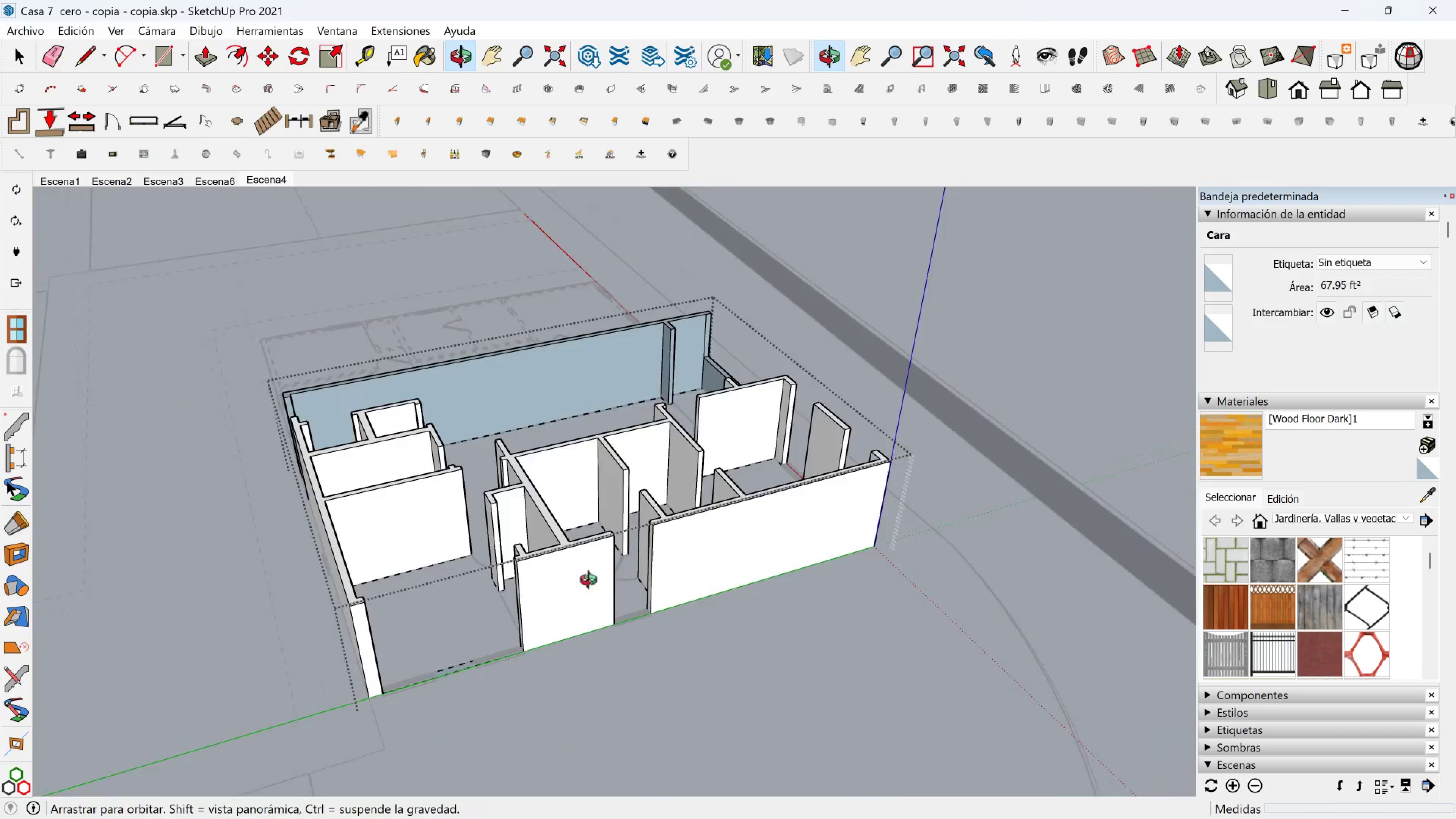 
scroll: coordinate [287, 601], scroll_direction: up, amount: 3.0
 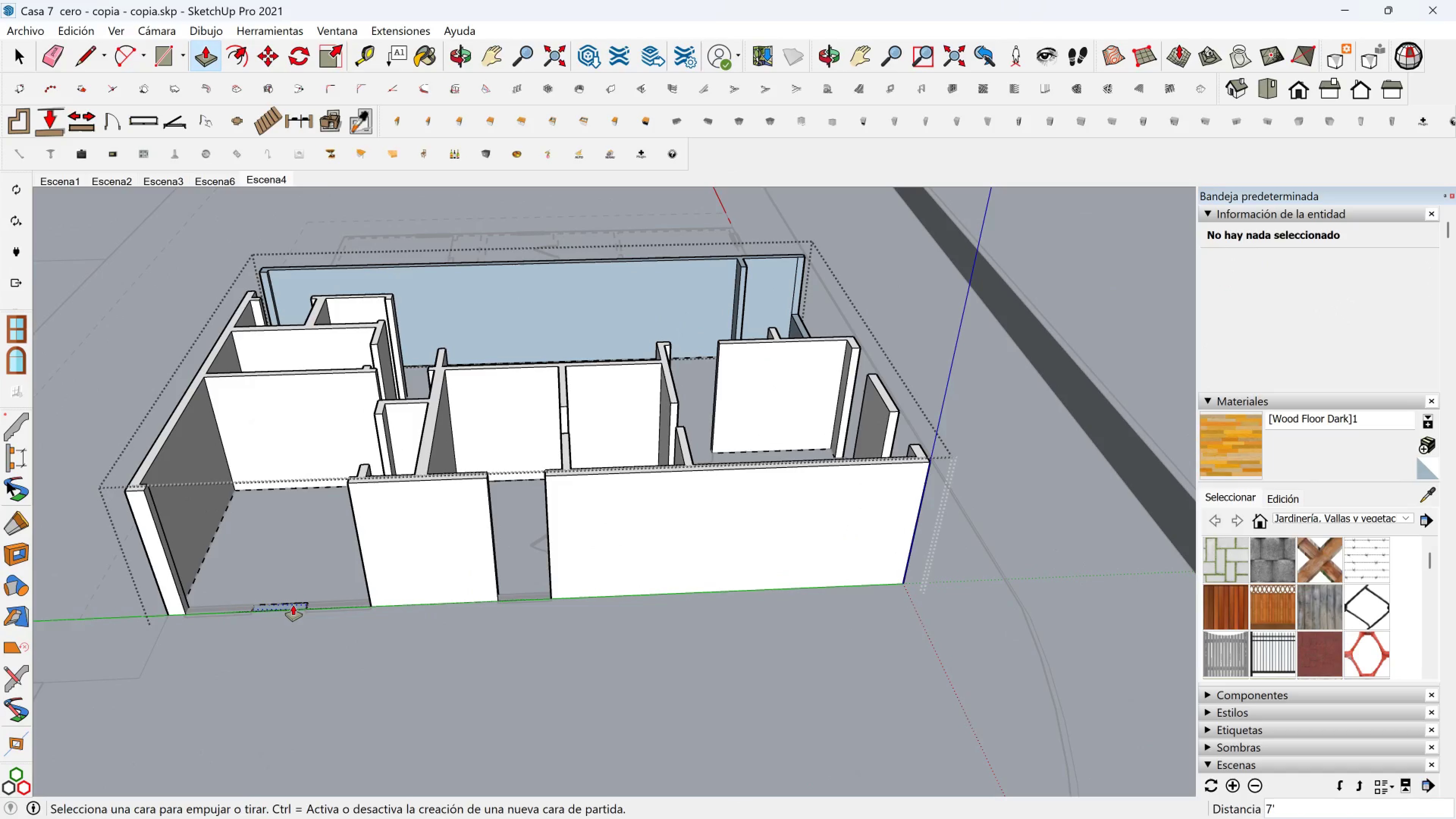 
left_click([293, 605])
 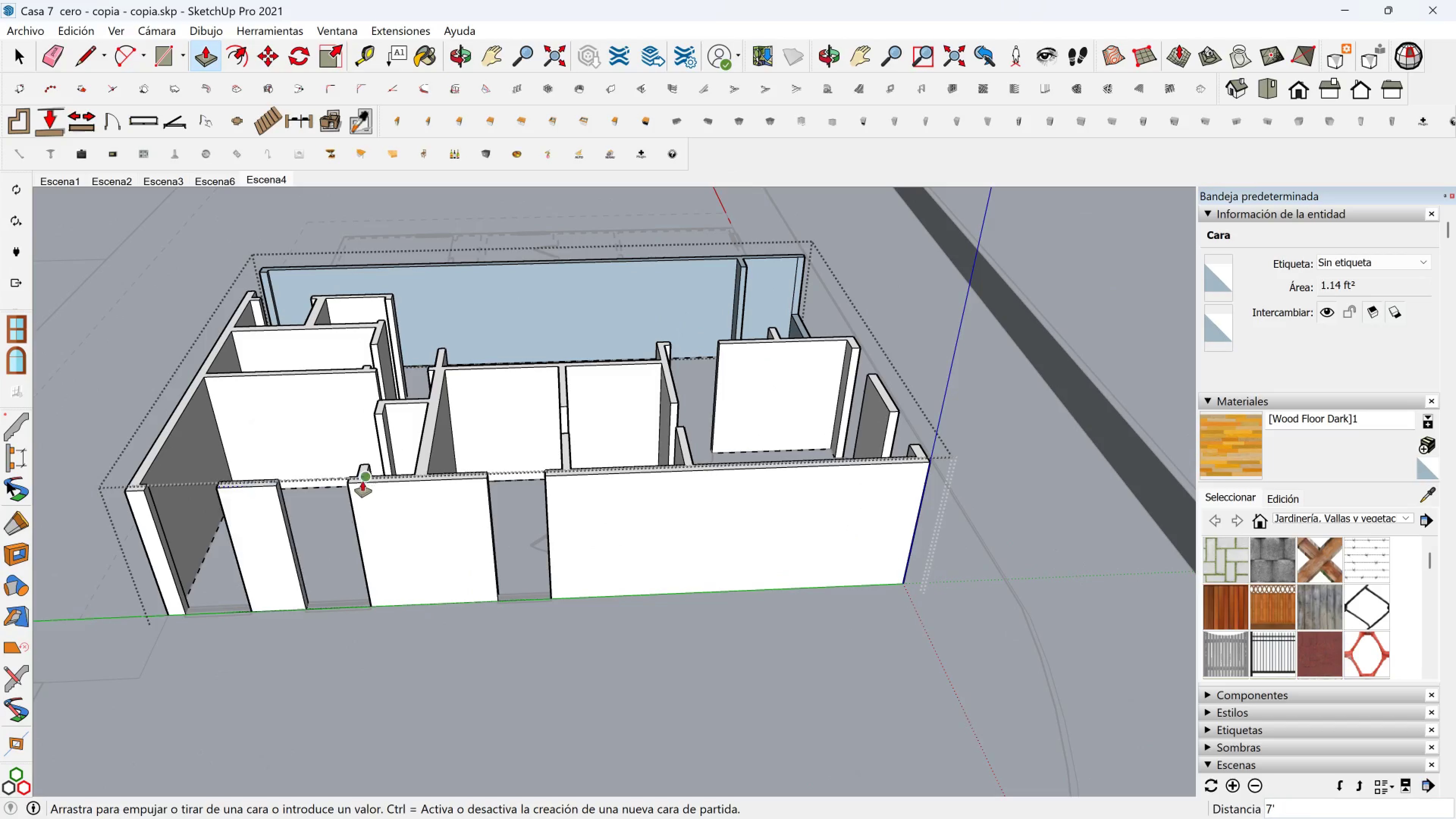 
left_click([354, 481])
 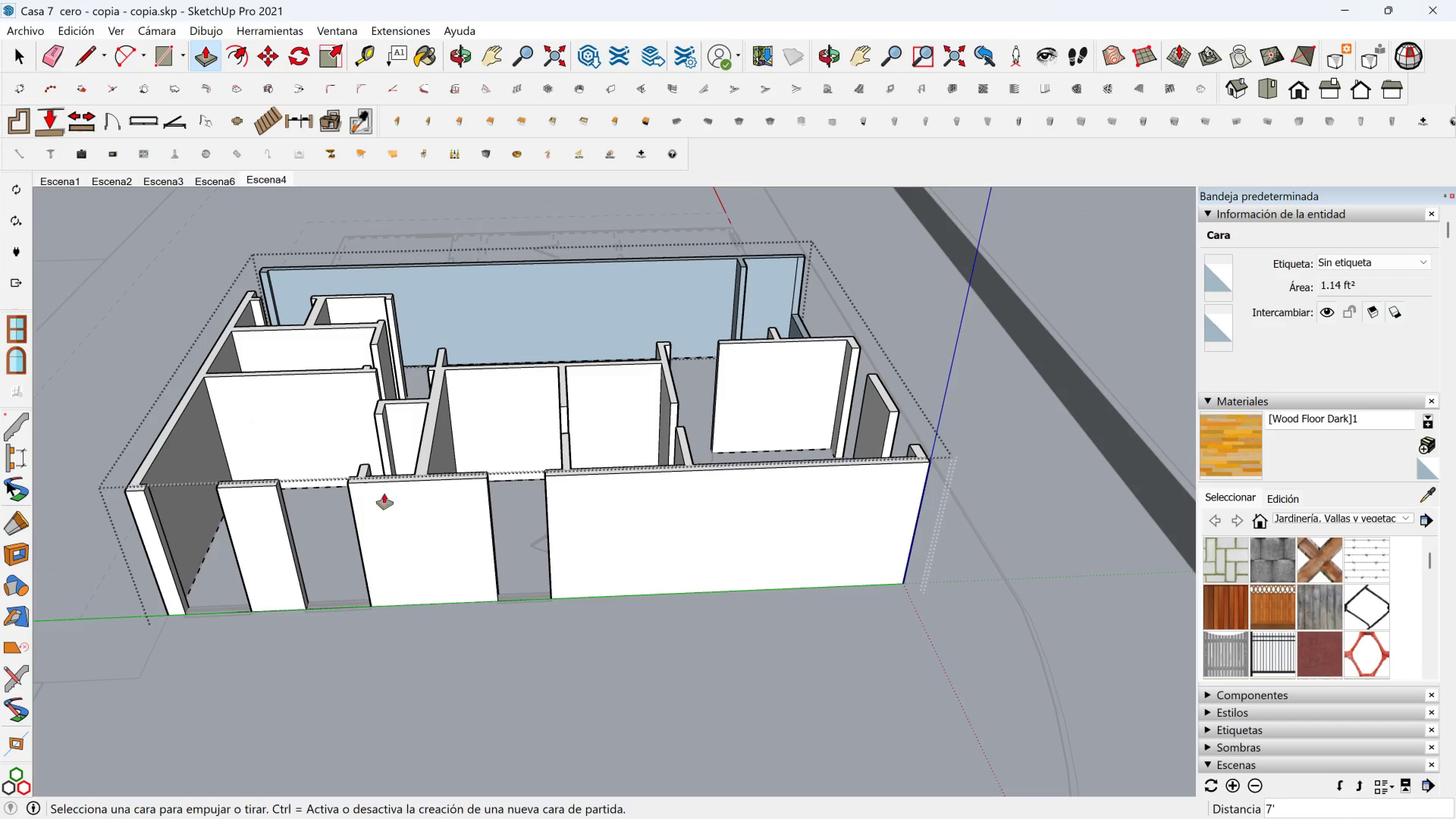 
hold_key(key=ShiftLeft, duration=0.43)
 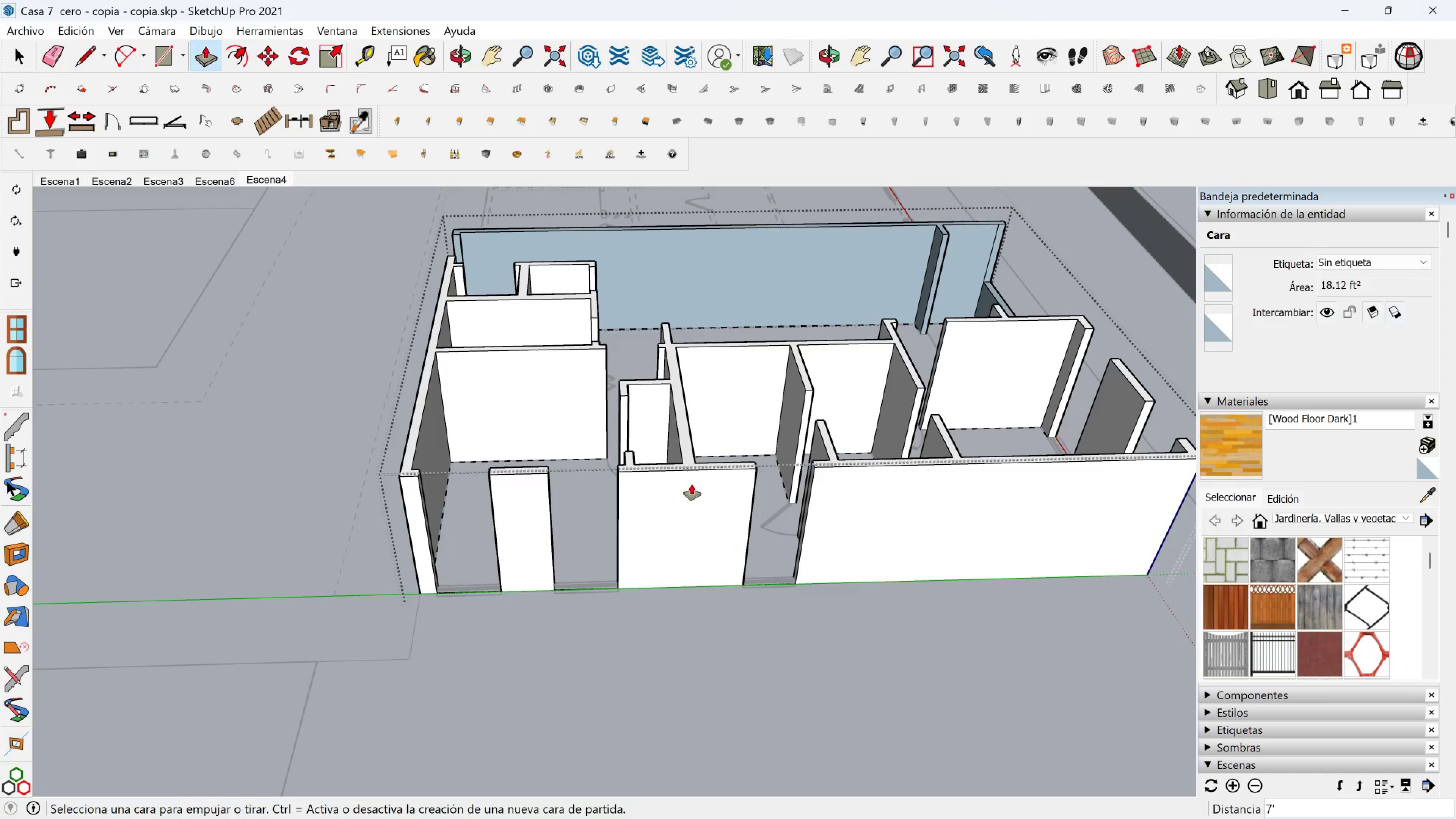 
hold_key(key=ShiftLeft, duration=0.49)
 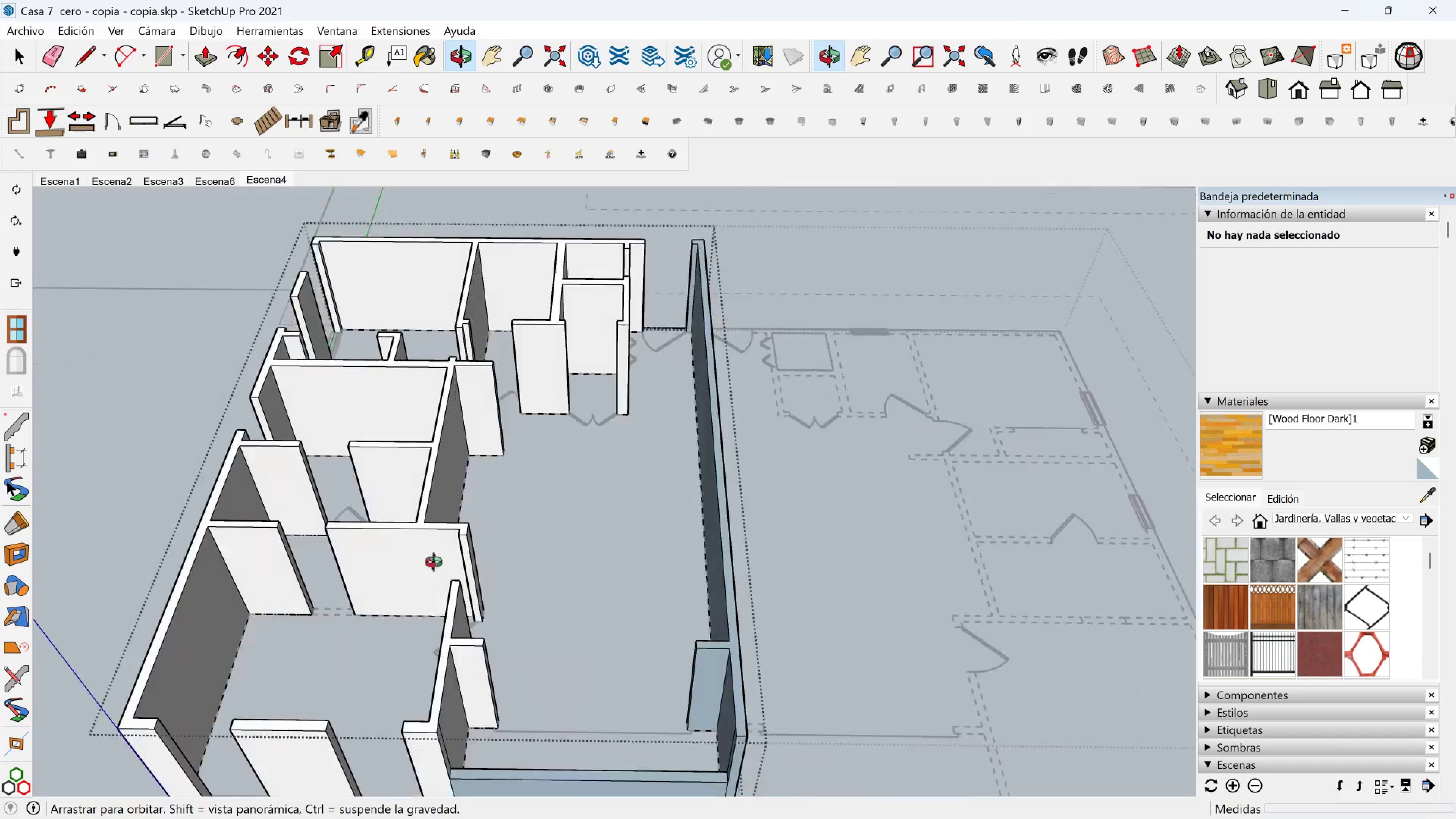 
hold_key(key=ShiftLeft, duration=0.37)
 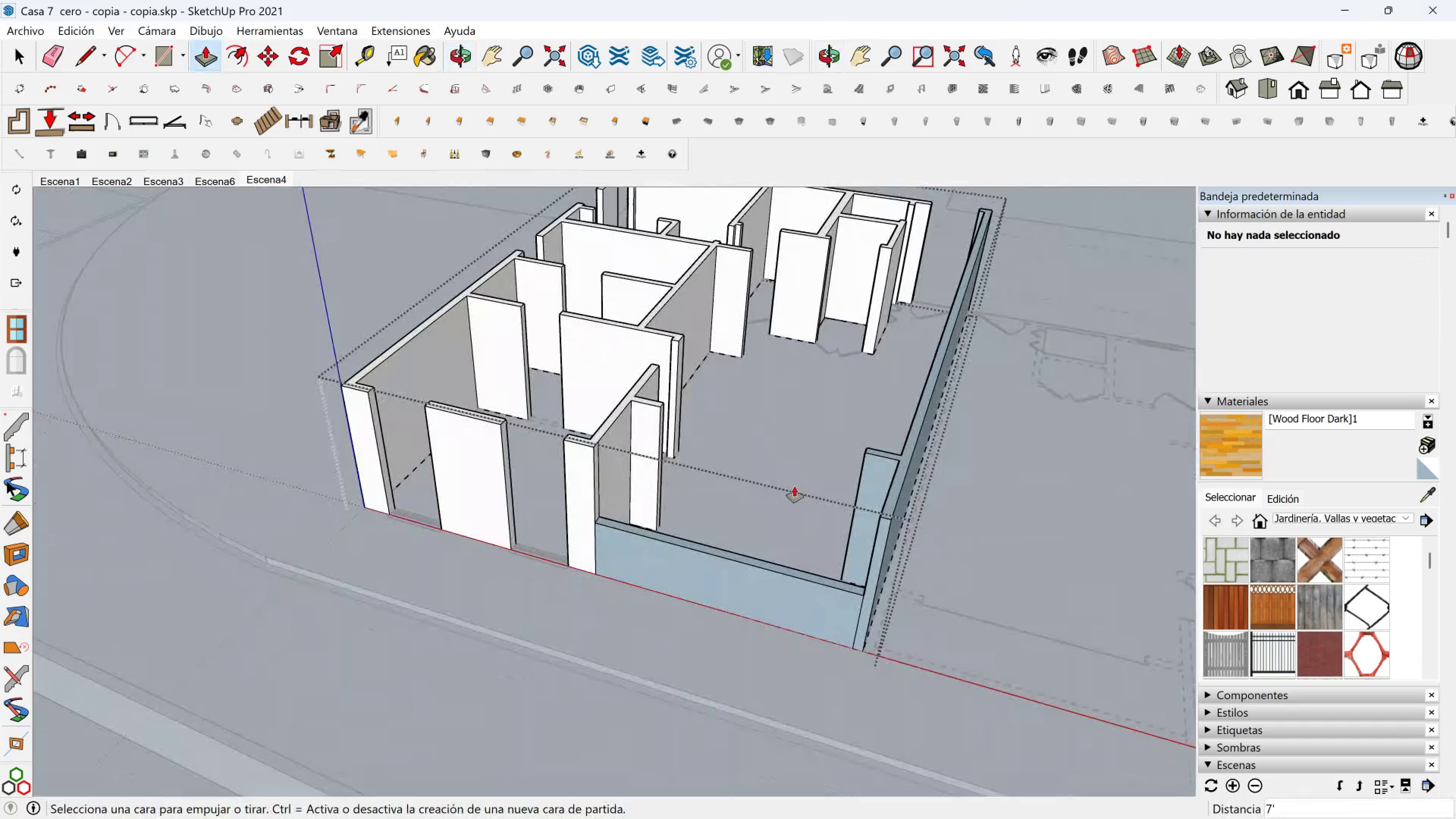 
key(Shift+ShiftLeft)
 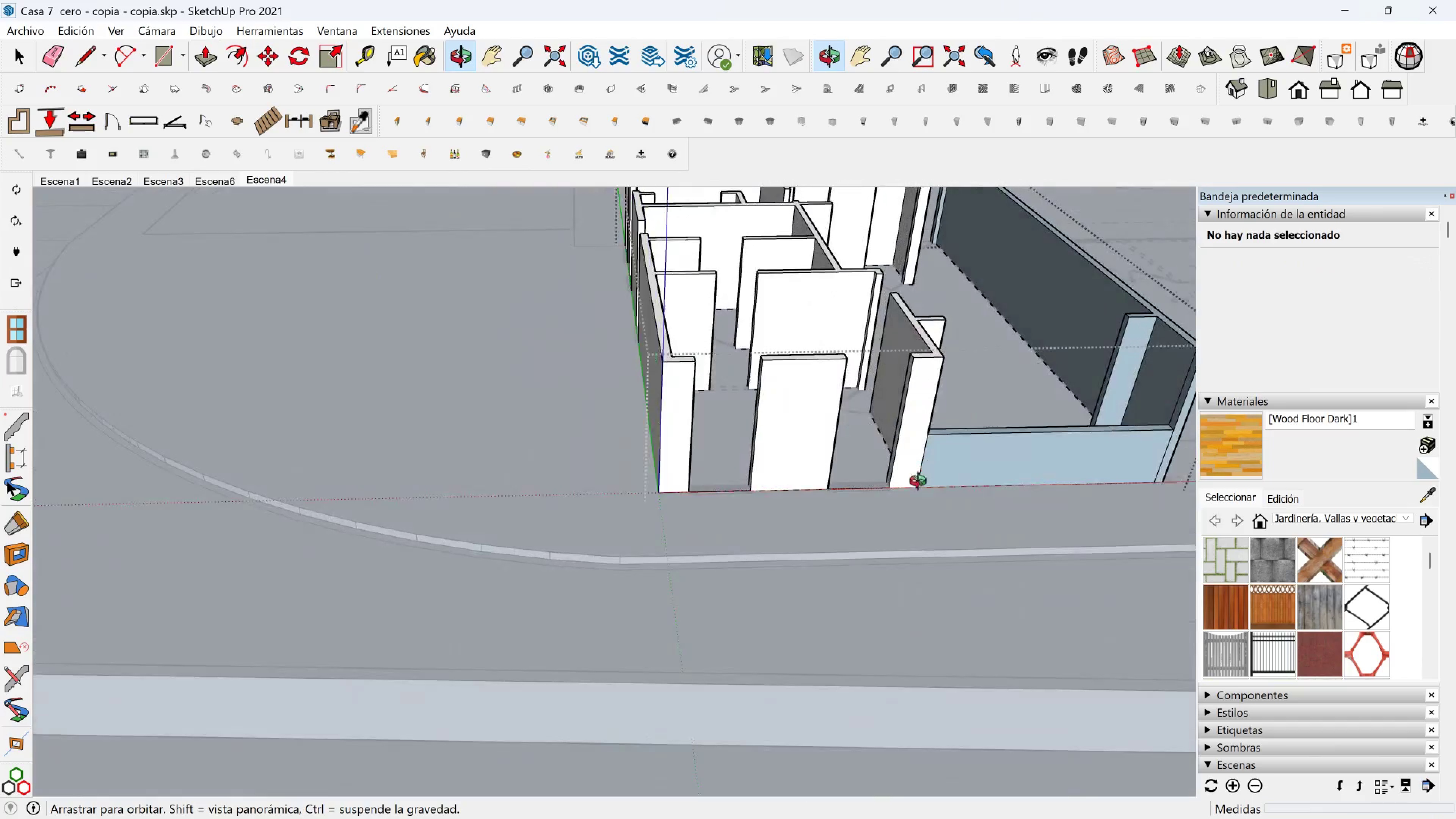 
hold_key(key=ShiftLeft, duration=0.38)
 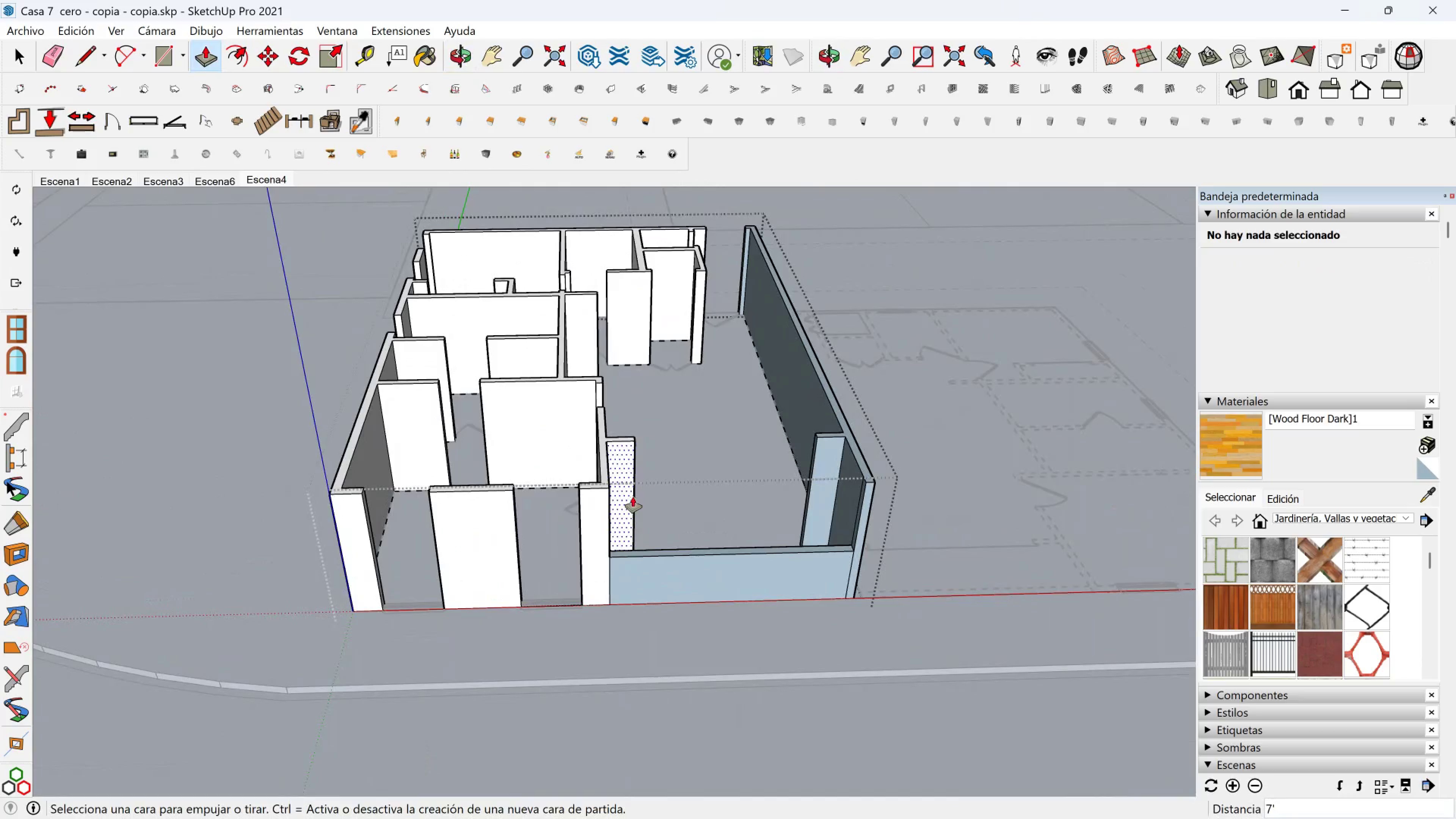 
scroll: coordinate [596, 502], scroll_direction: up, amount: 5.0
 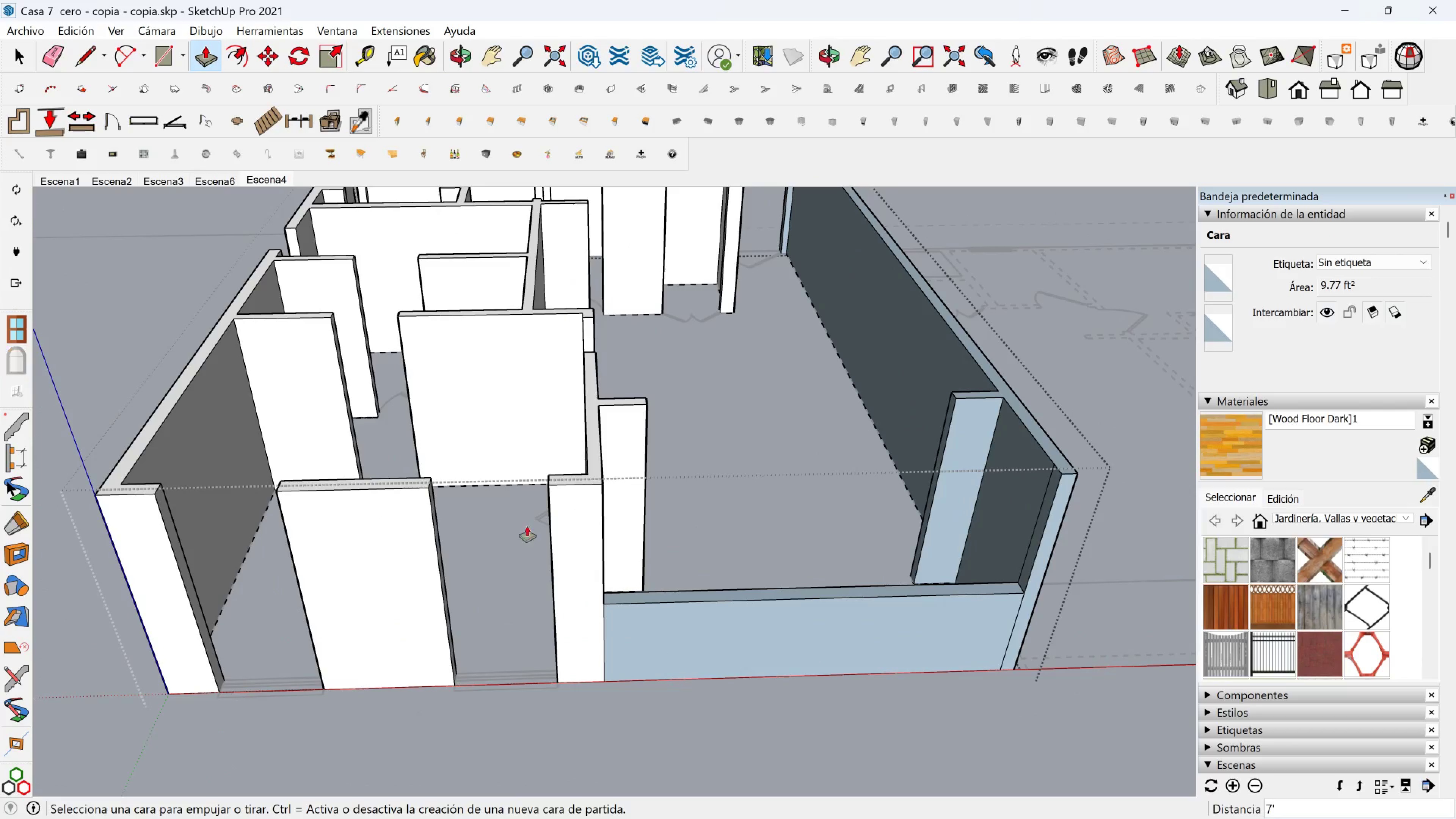 
key(Shift+ShiftLeft)
 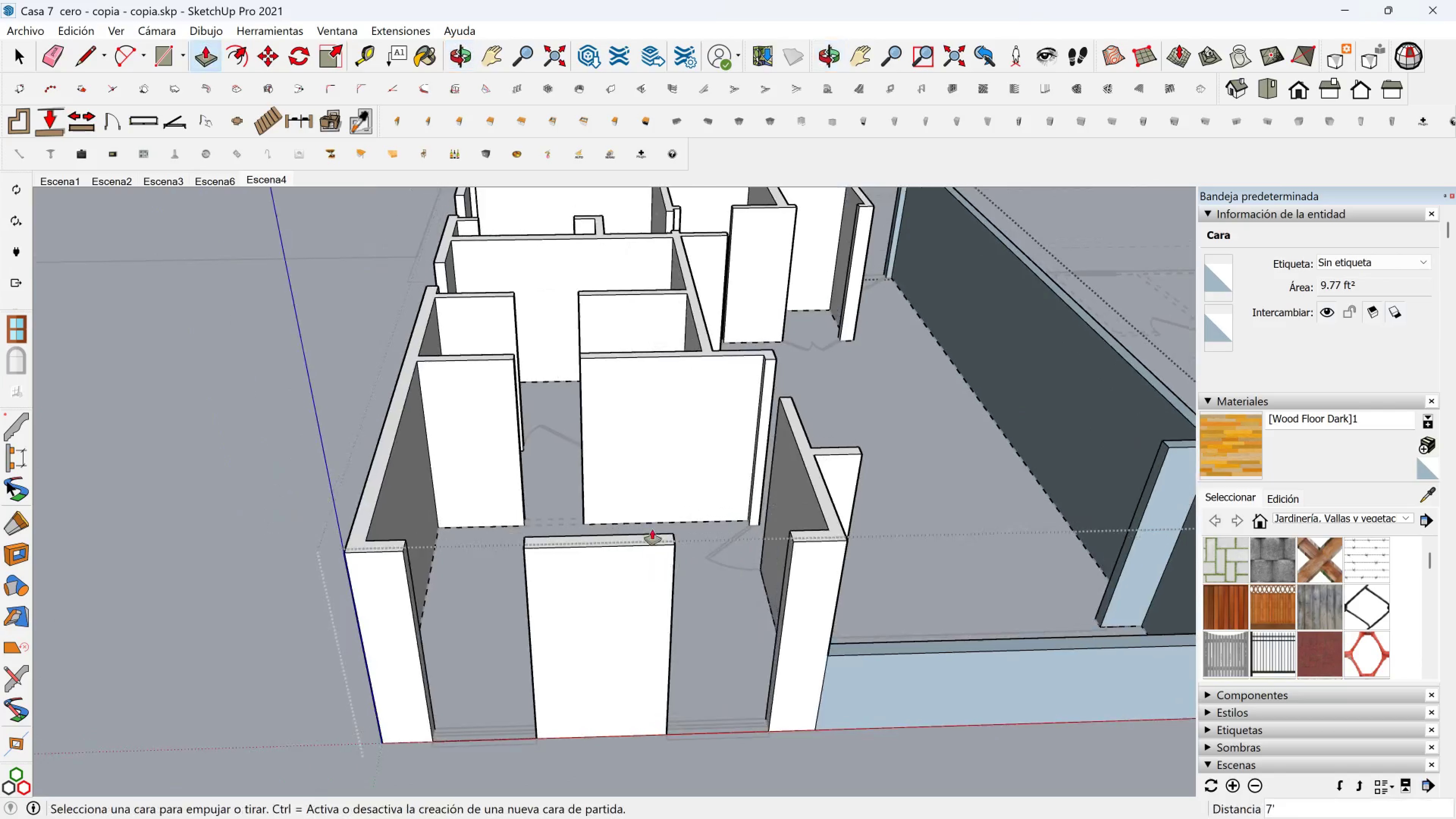 
scroll: coordinate [620, 516], scroll_direction: down, amount: 1.0
 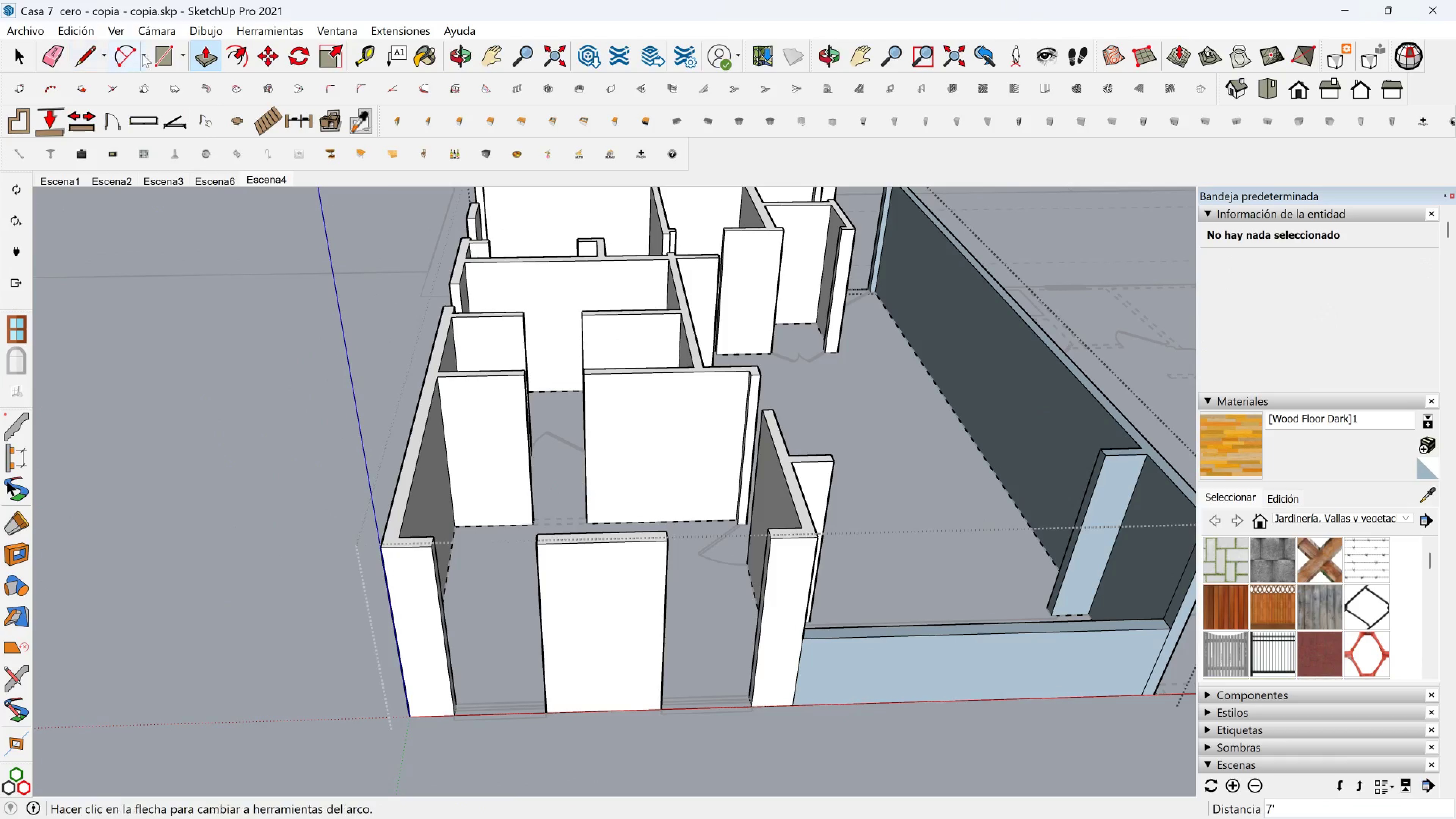 
left_click([162, 53])
 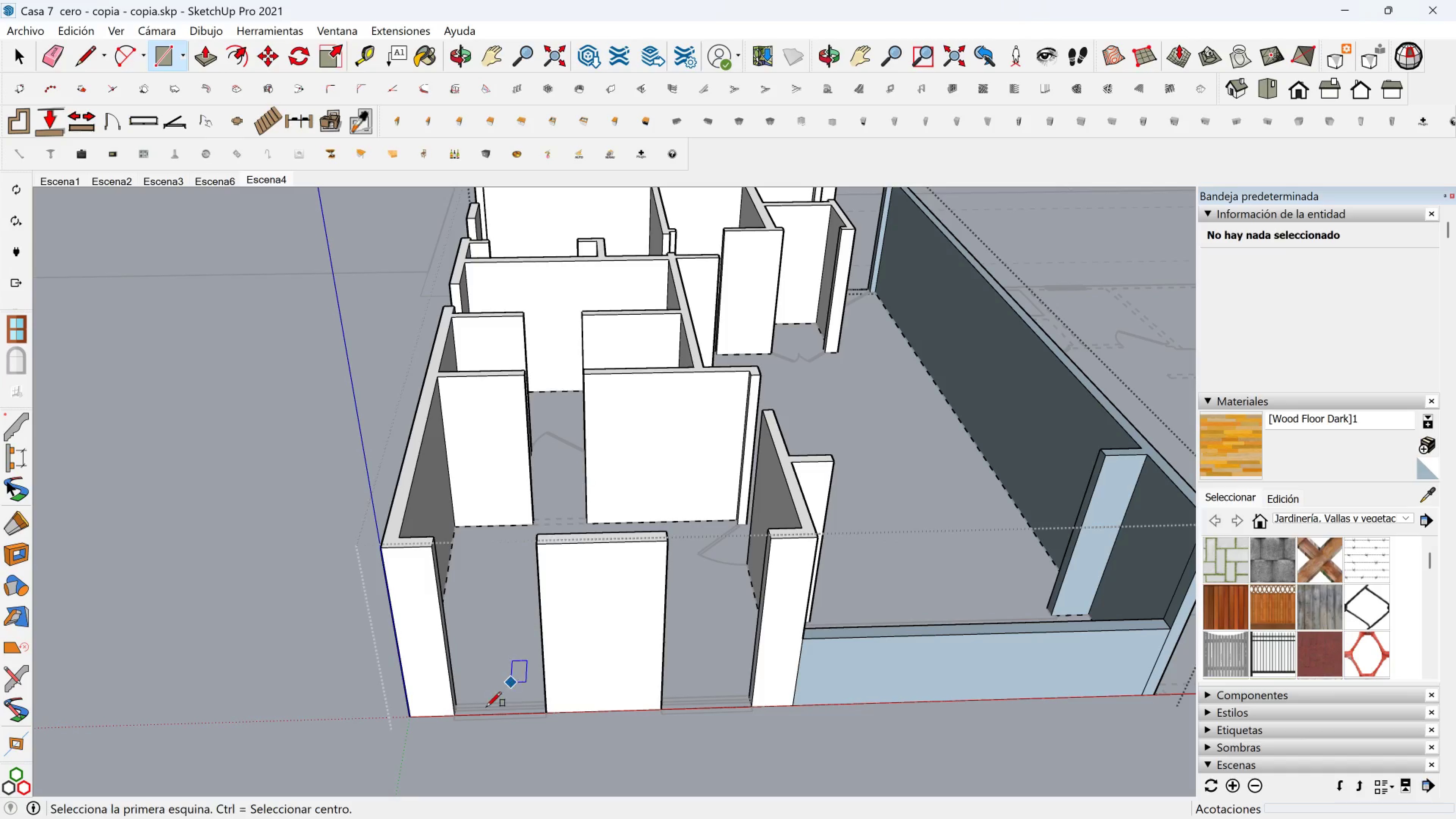 
scroll: coordinate [457, 732], scroll_direction: up, amount: 7.0
 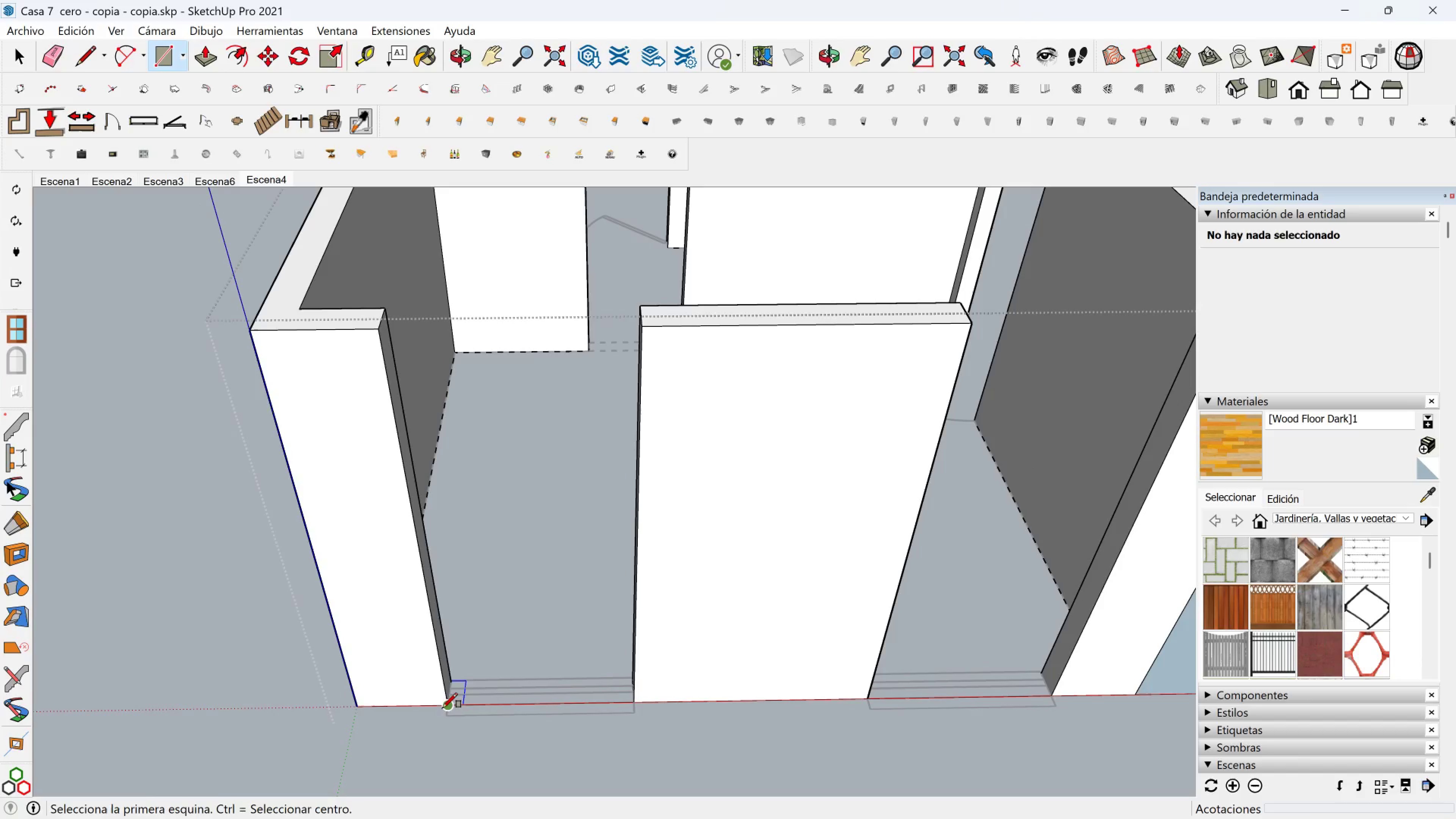 
left_click([442, 708])
 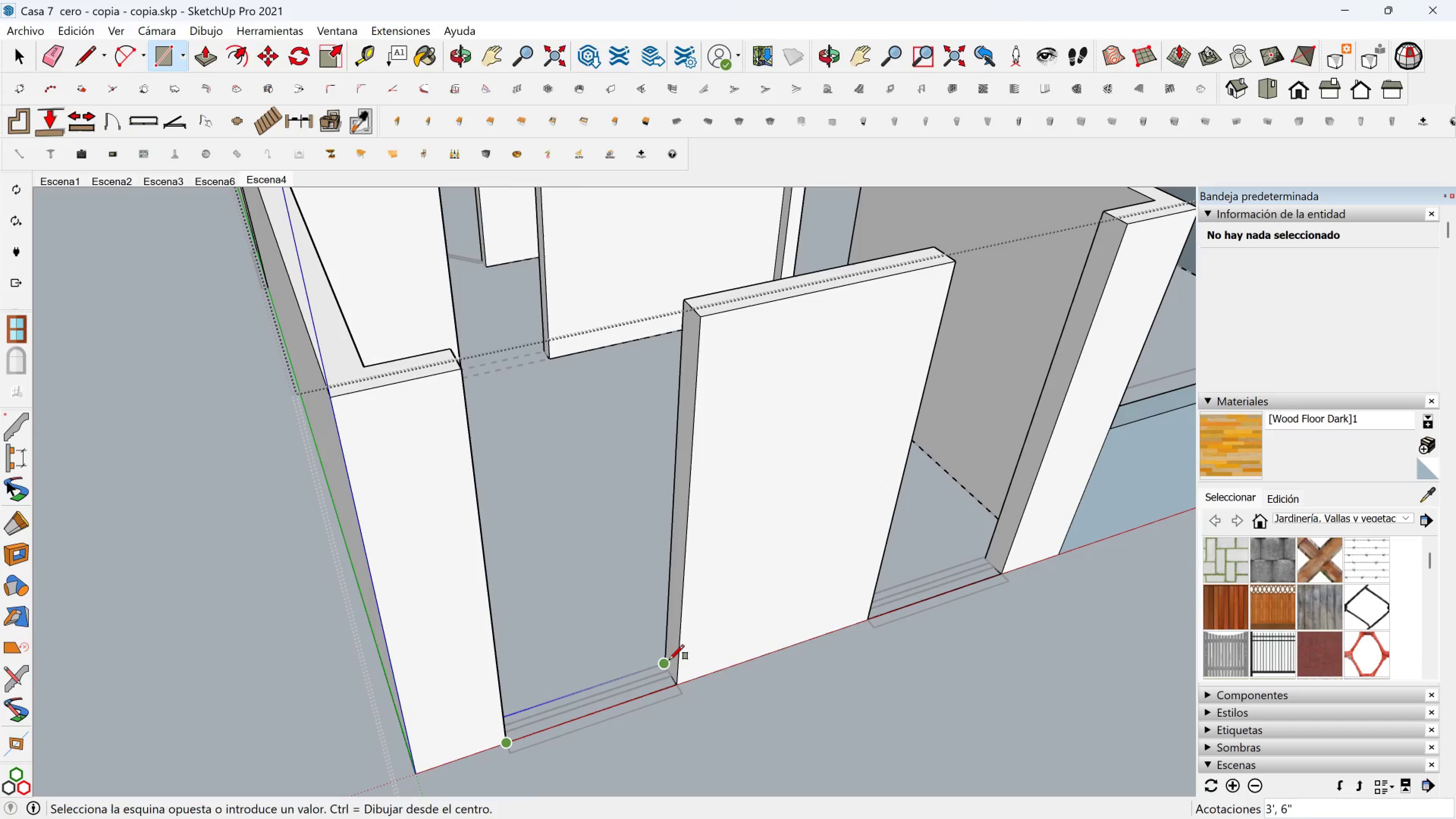 
left_click([667, 659])
 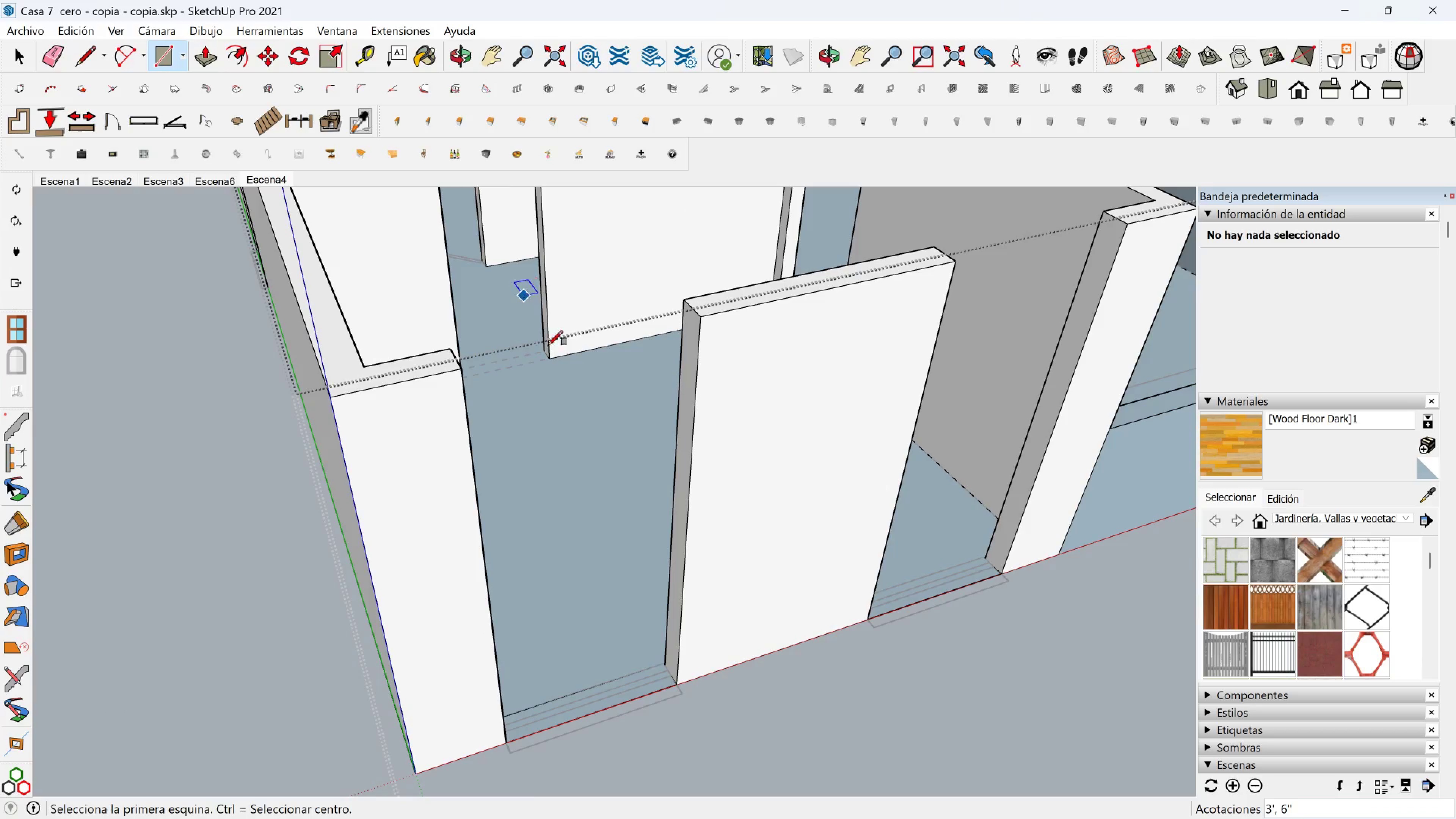 
key(Space)
 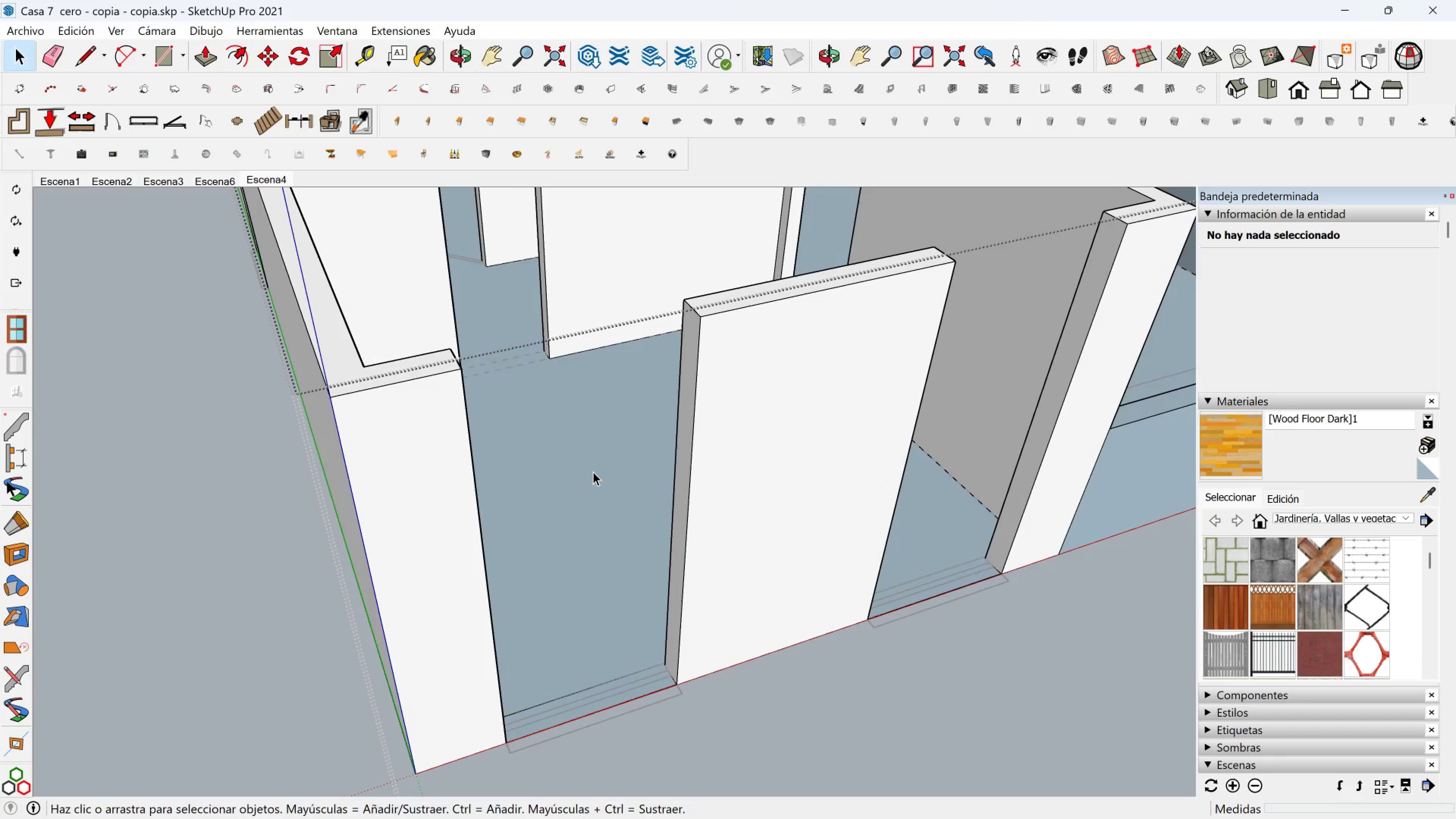 
left_click([593, 472])
 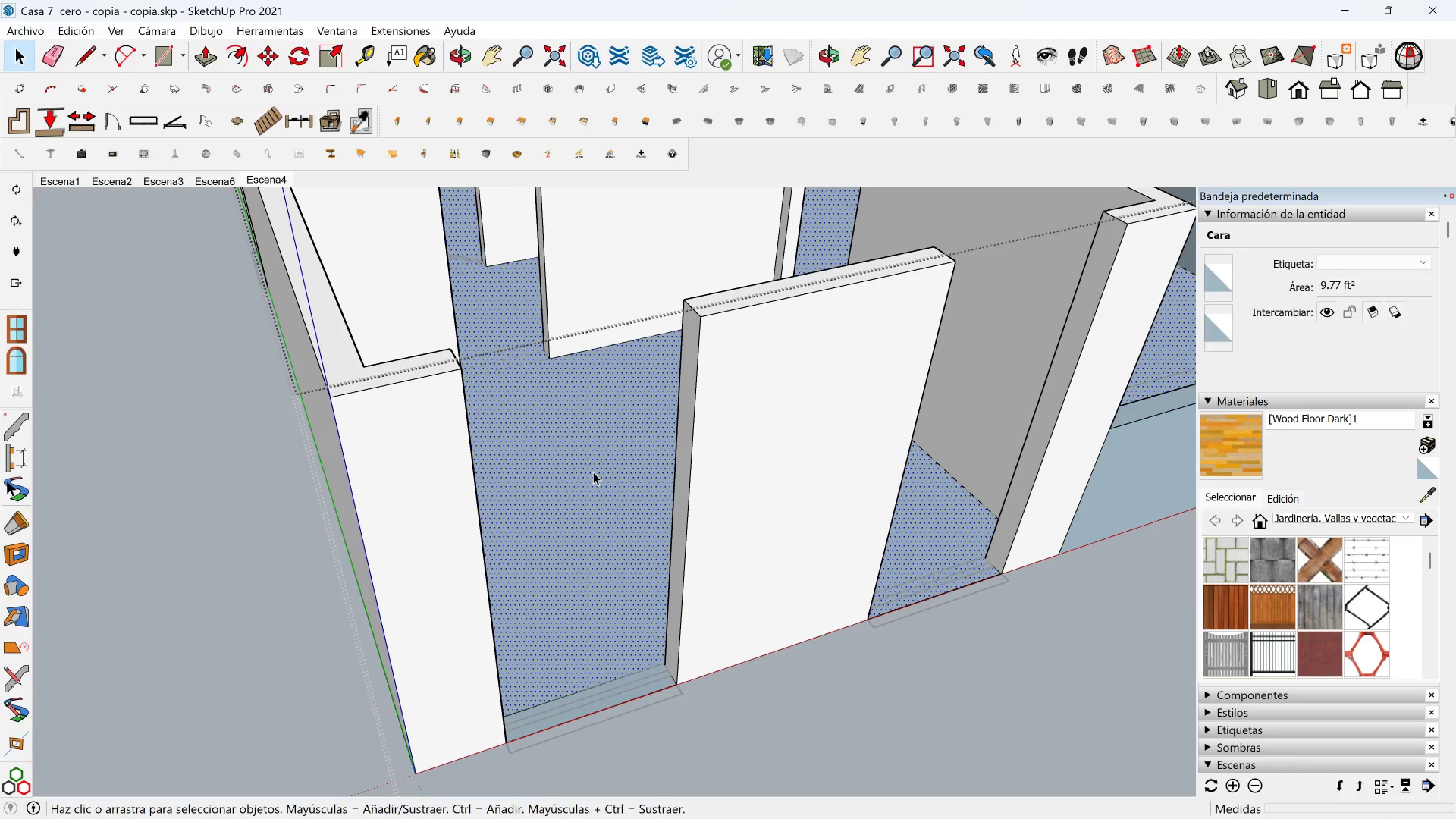 
key(Delete)
 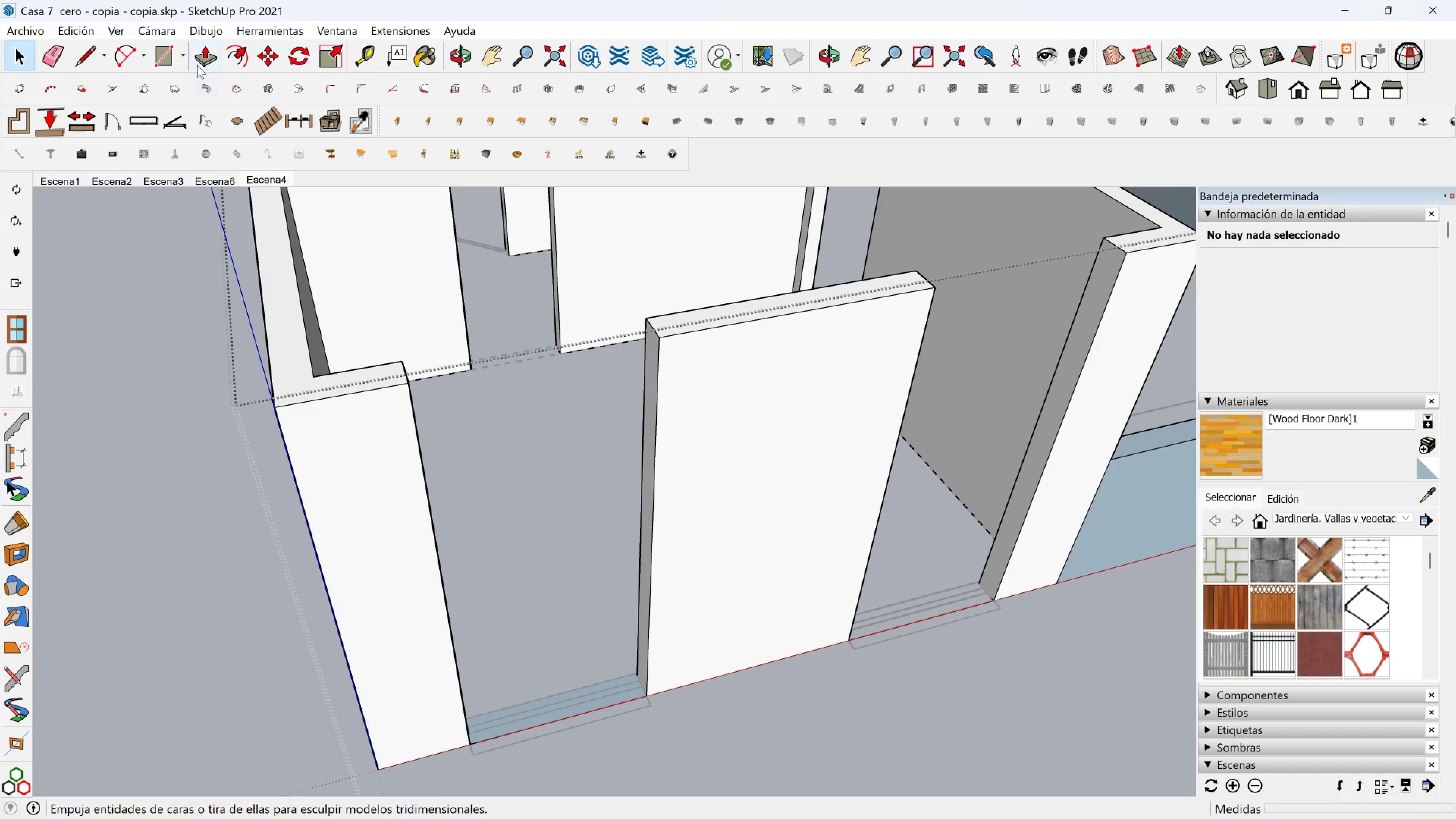 
left_click([204, 60])
 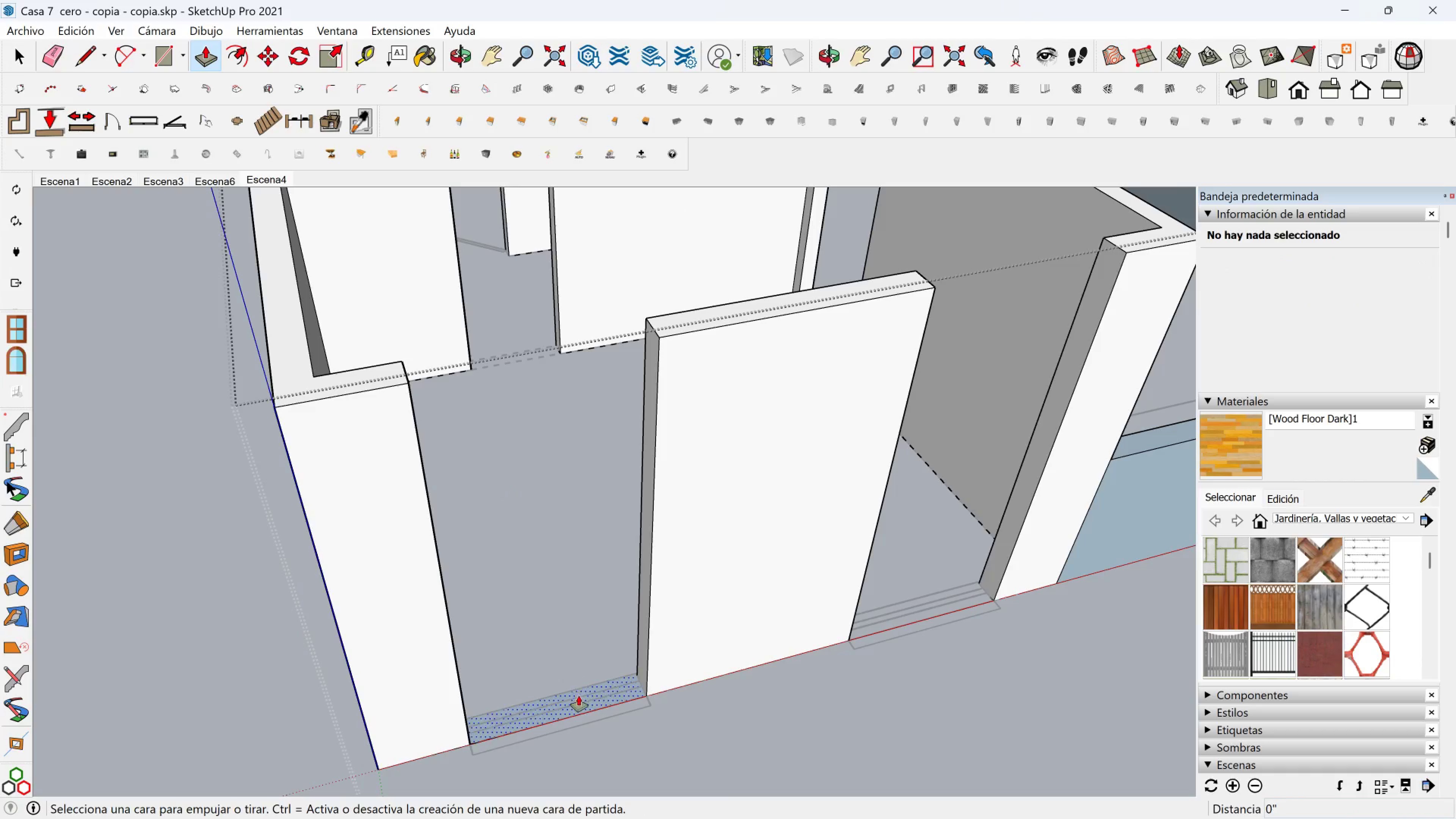 
left_click([579, 697])
 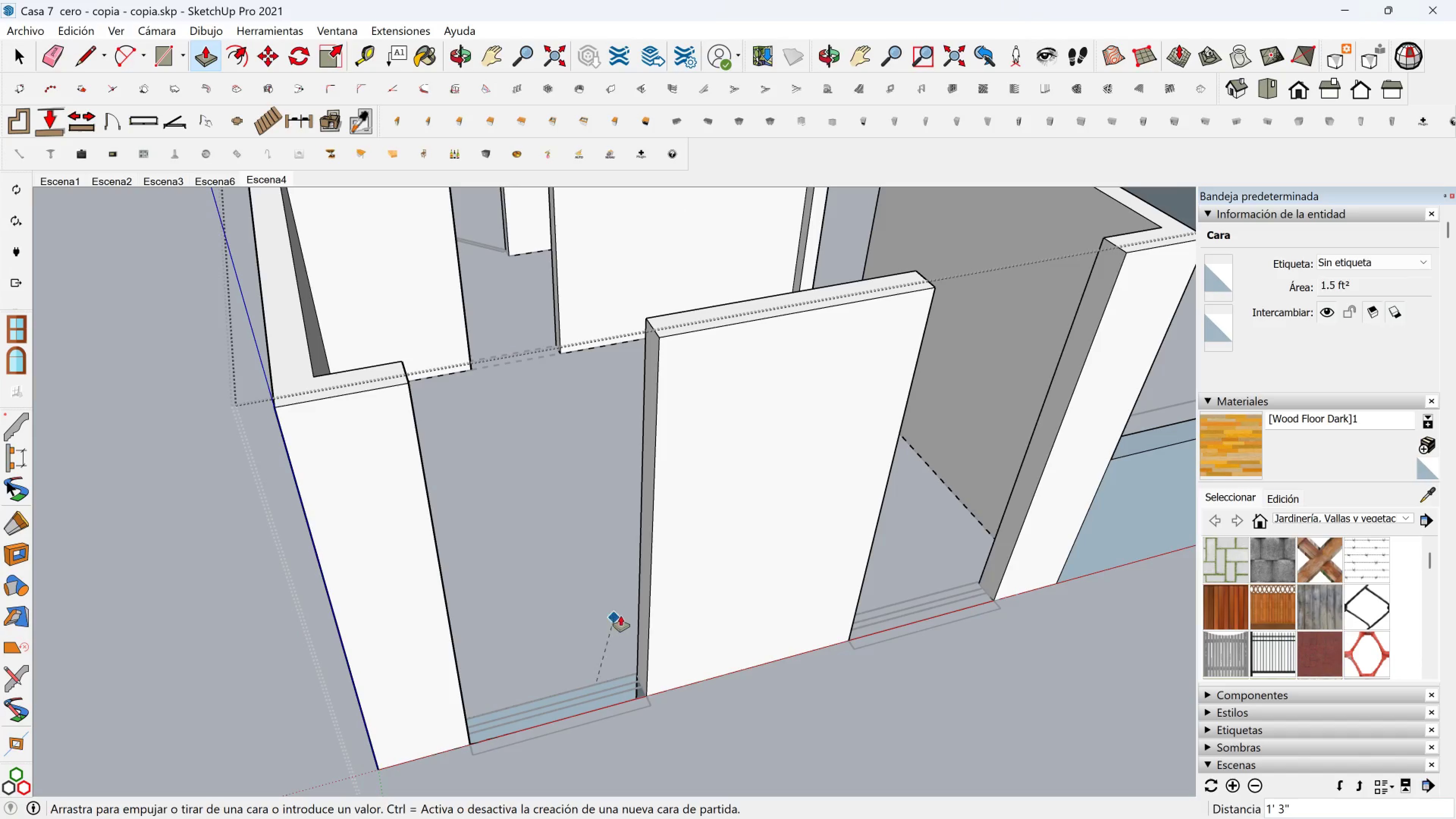 
key(Shift+ShiftLeft)
 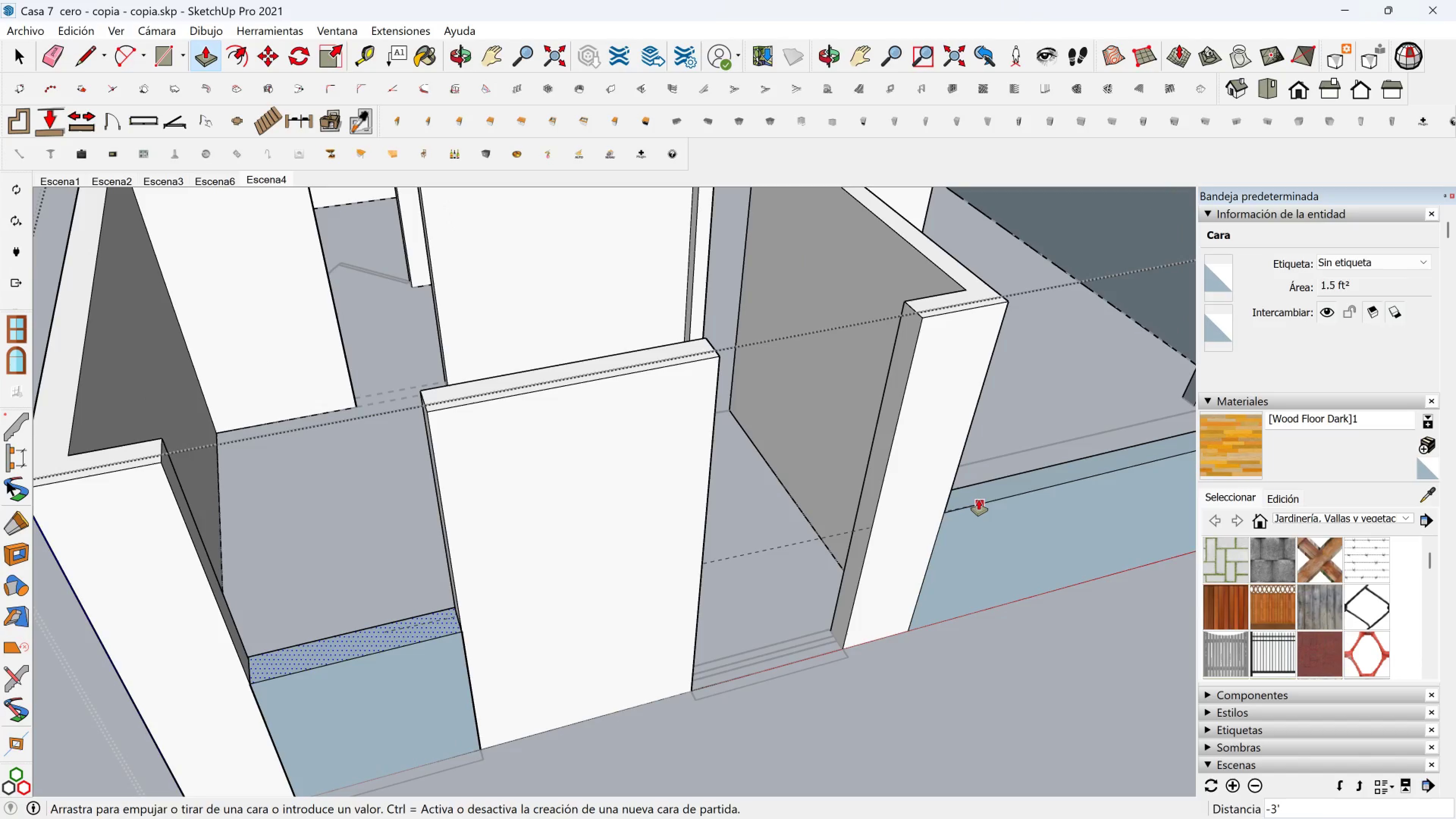 
left_click([979, 500])
 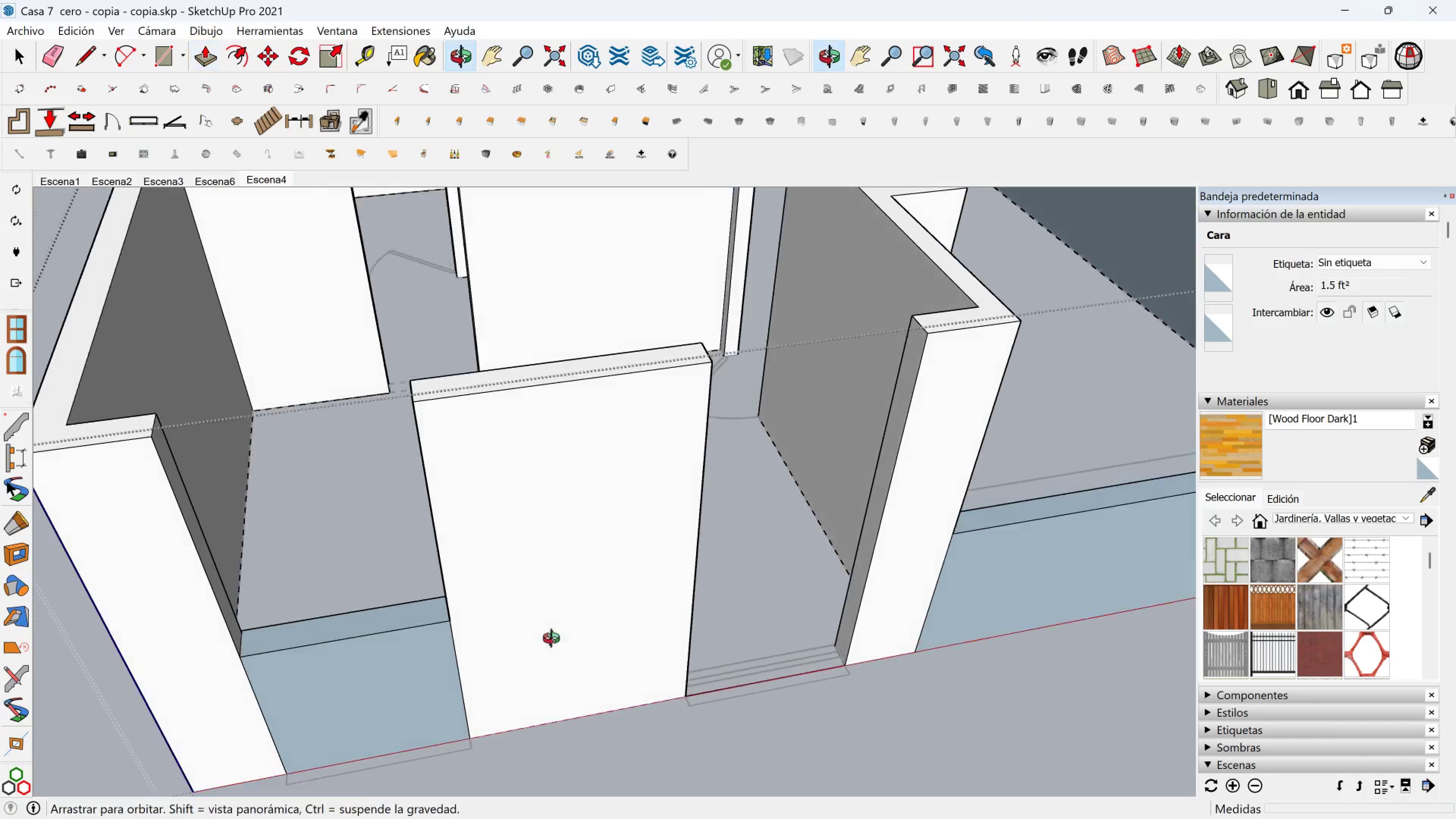 
key(Space)
 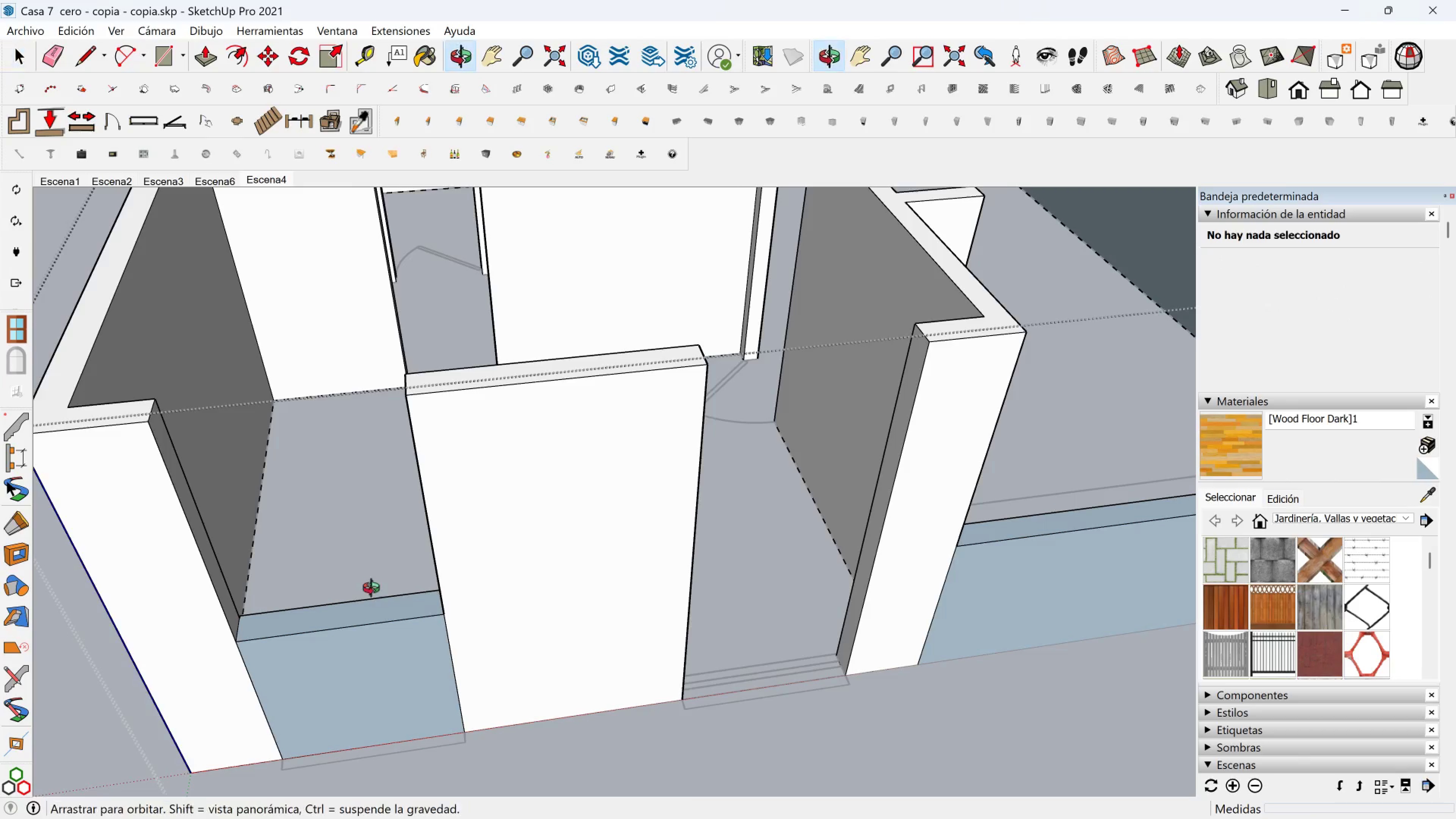 
left_click_drag(start_coordinate=[374, 588], to_coordinate=[329, 690])
 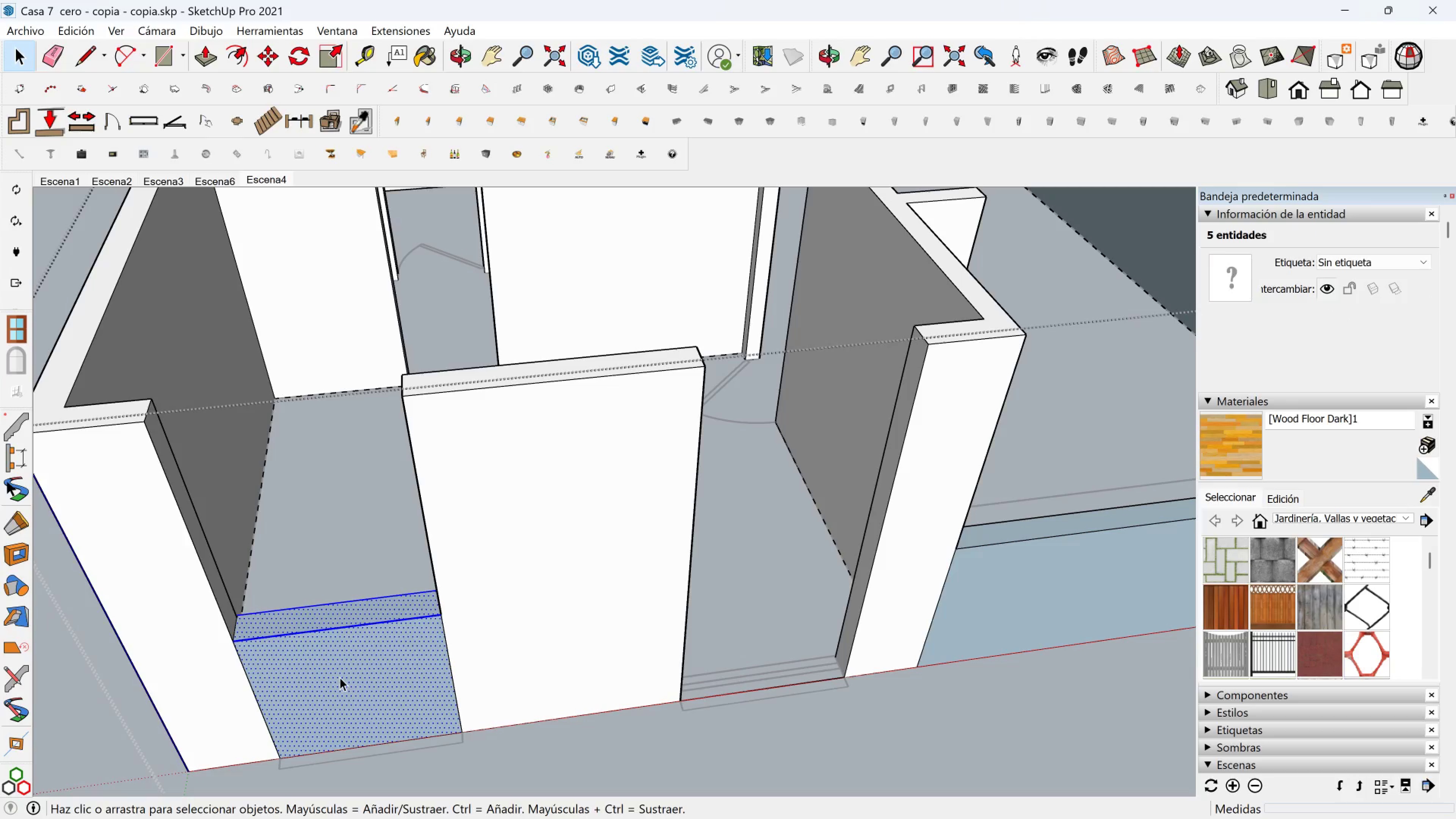 
key(M)
 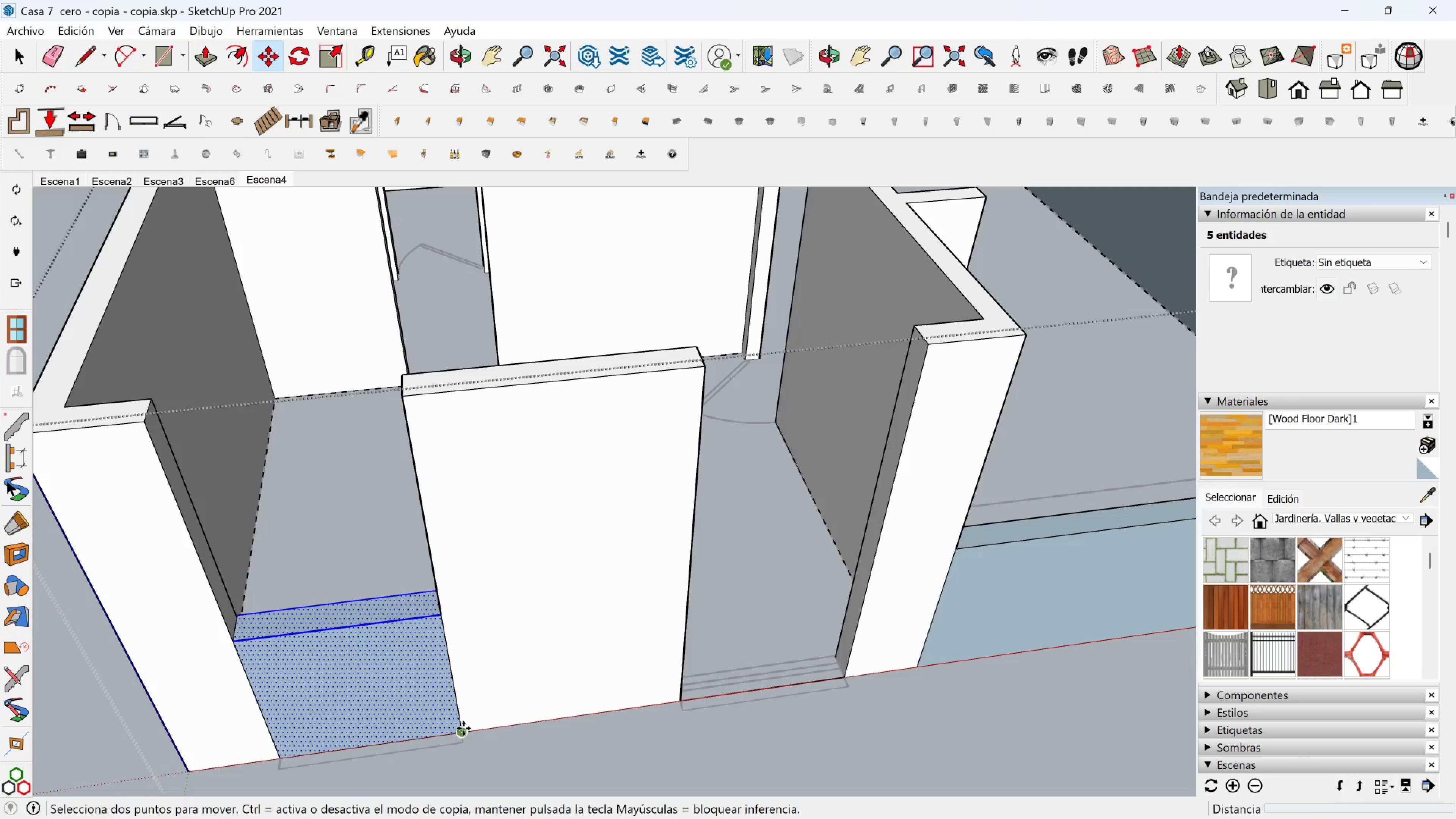 
key(Control+ControlLeft)
 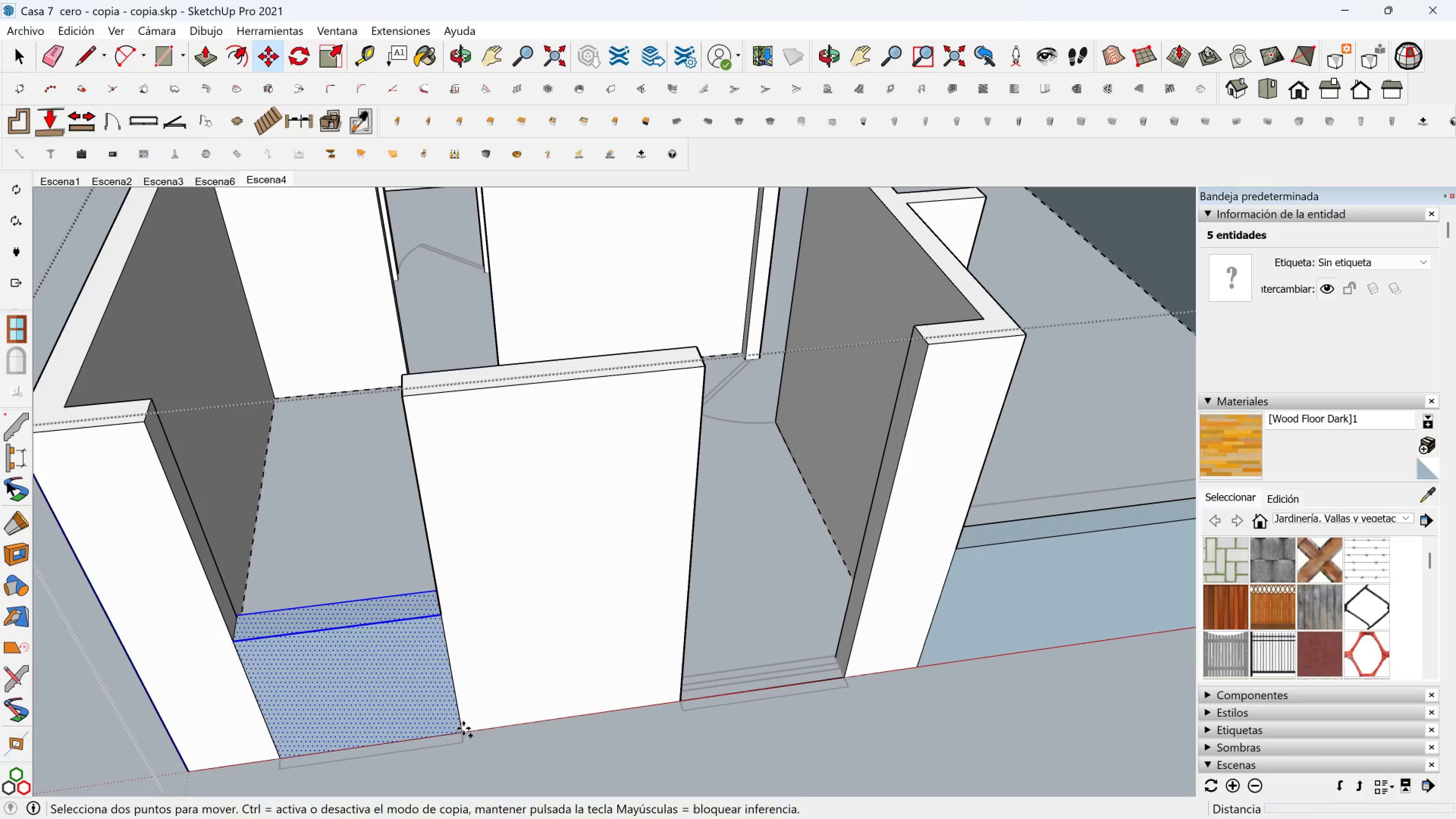 
left_click([463, 728])
 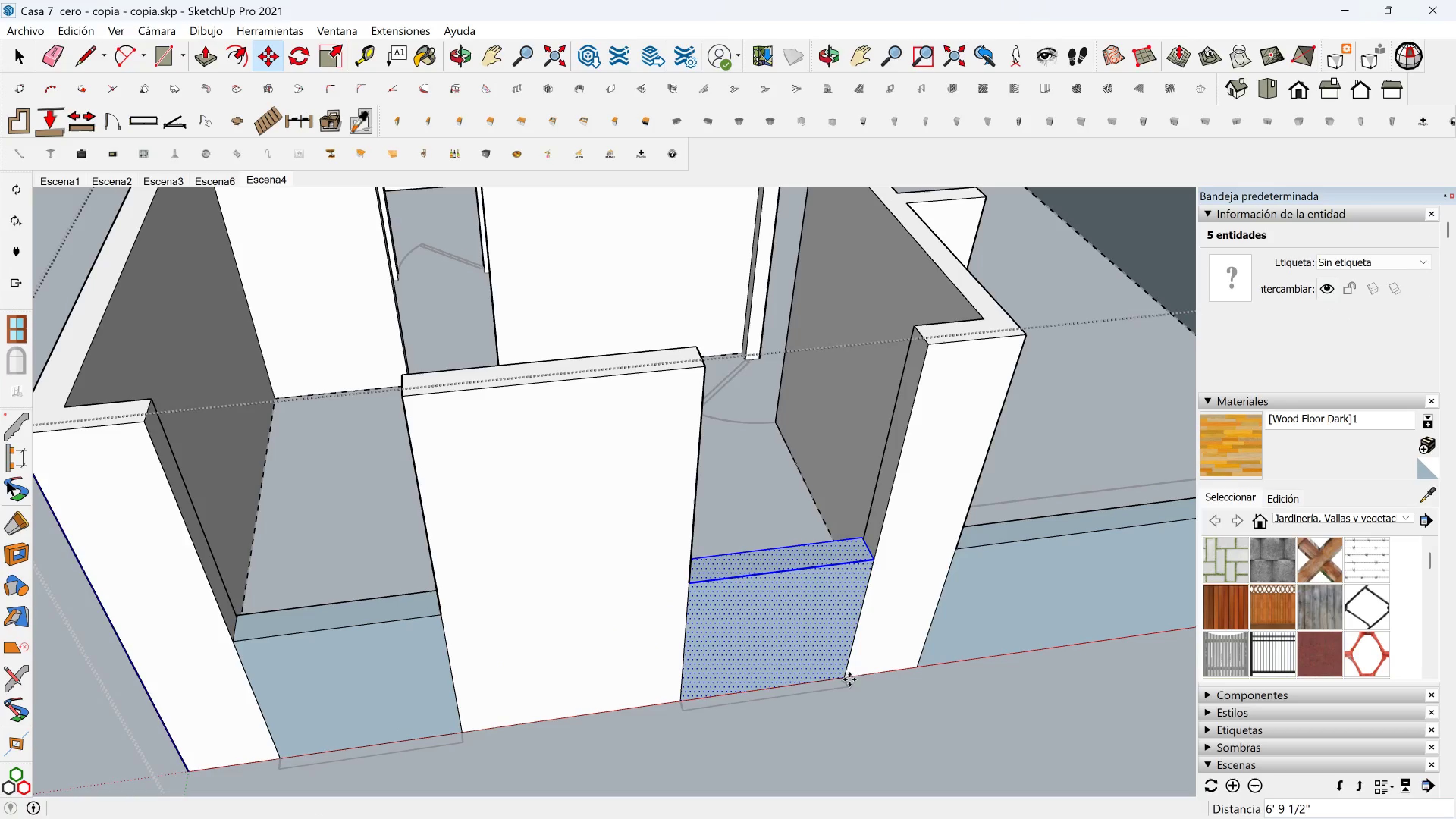 
double_click([848, 674])
 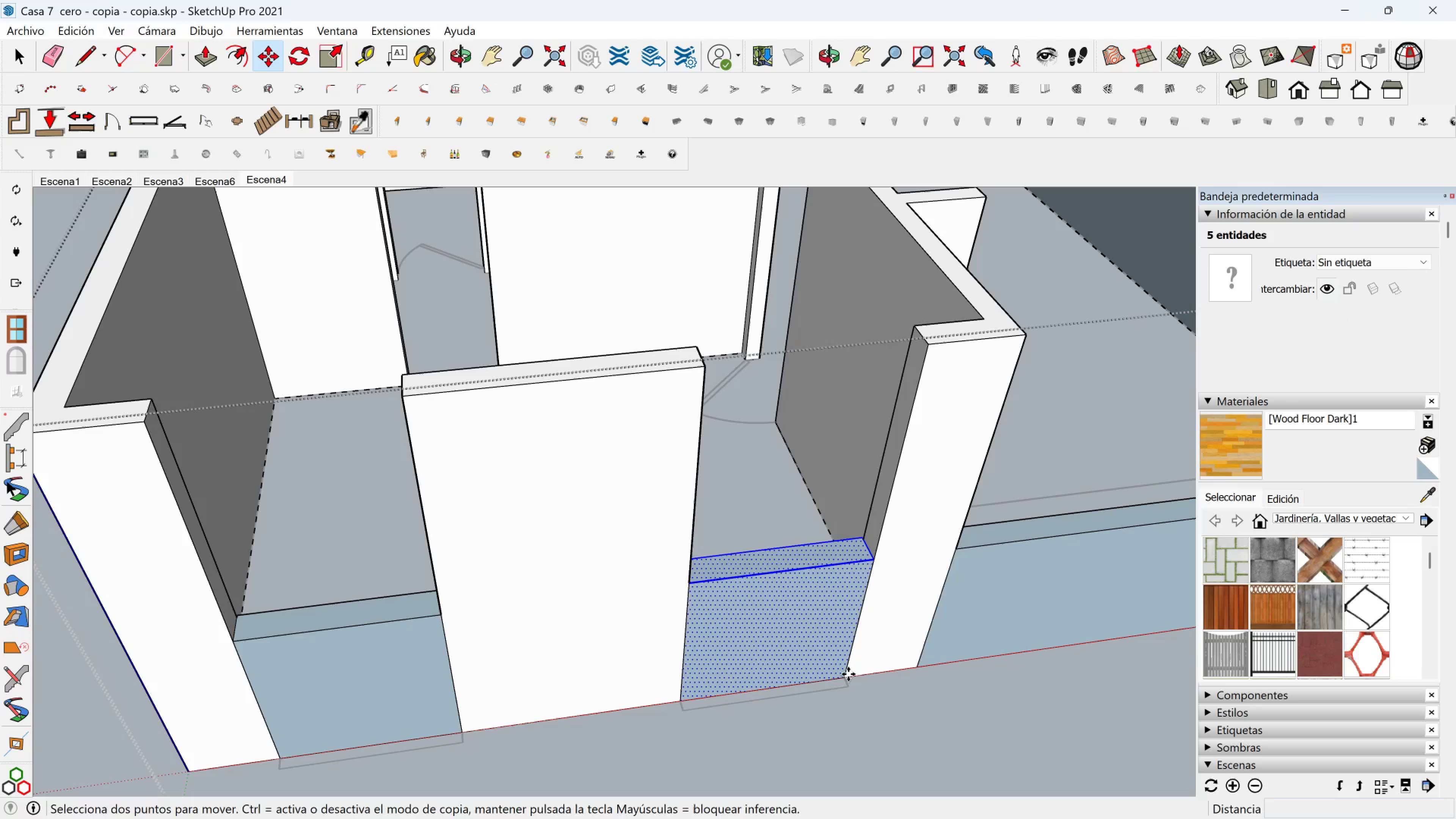 
key(Control+ControlLeft)
 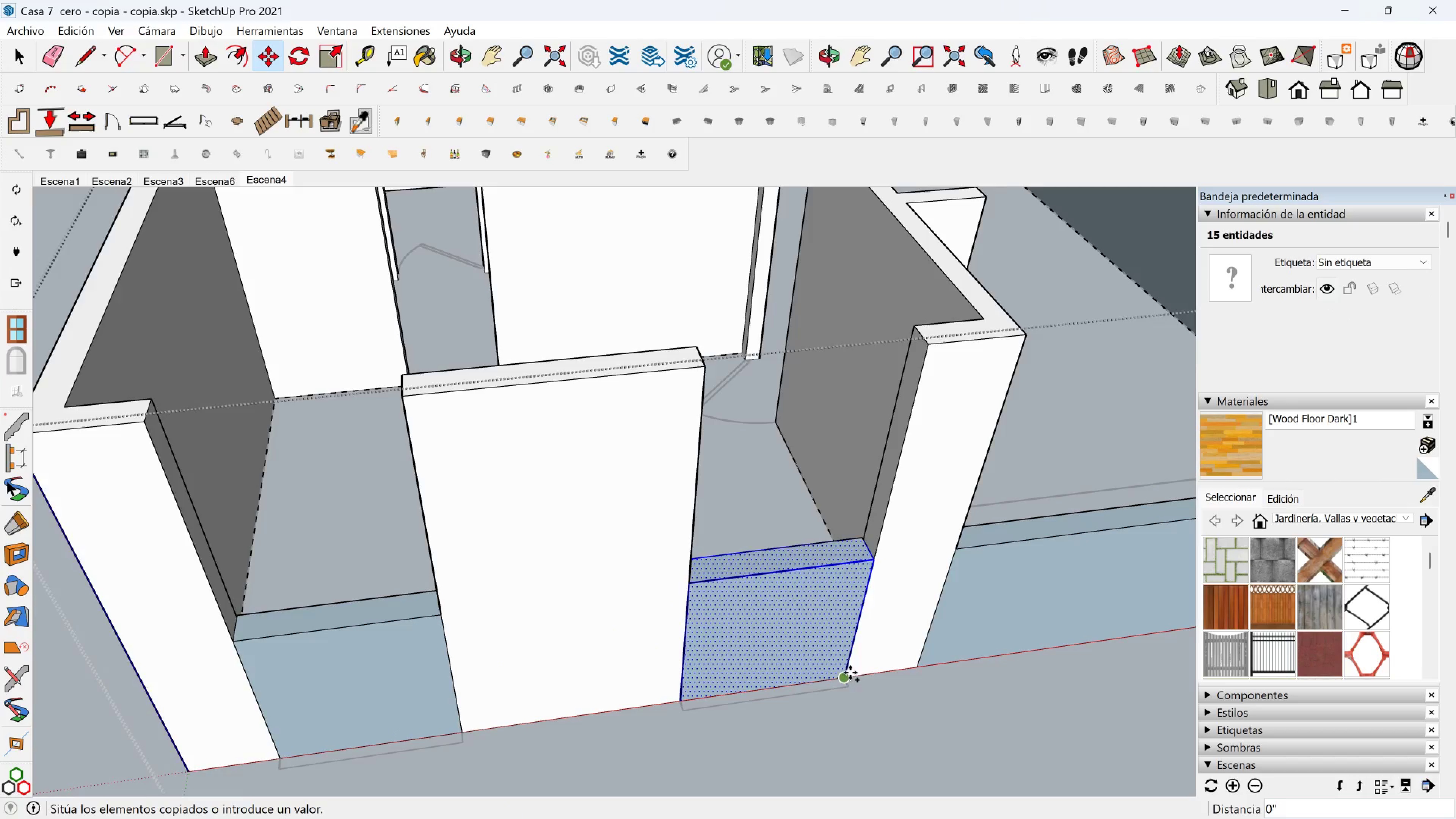 
scroll: coordinate [866, 659], scroll_direction: down, amount: 1.0
 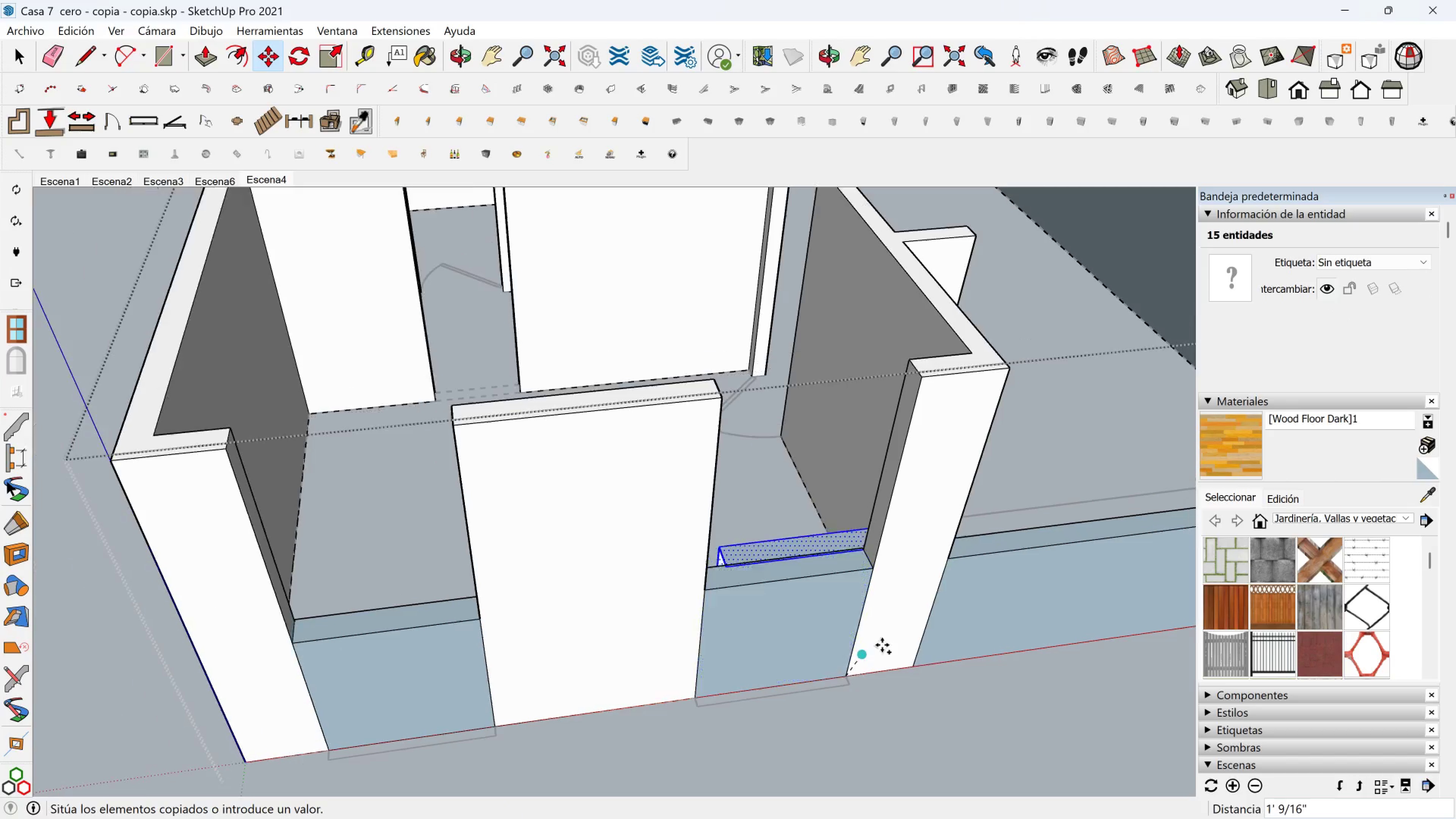 
hold_key(key=ShiftLeft, duration=0.51)
 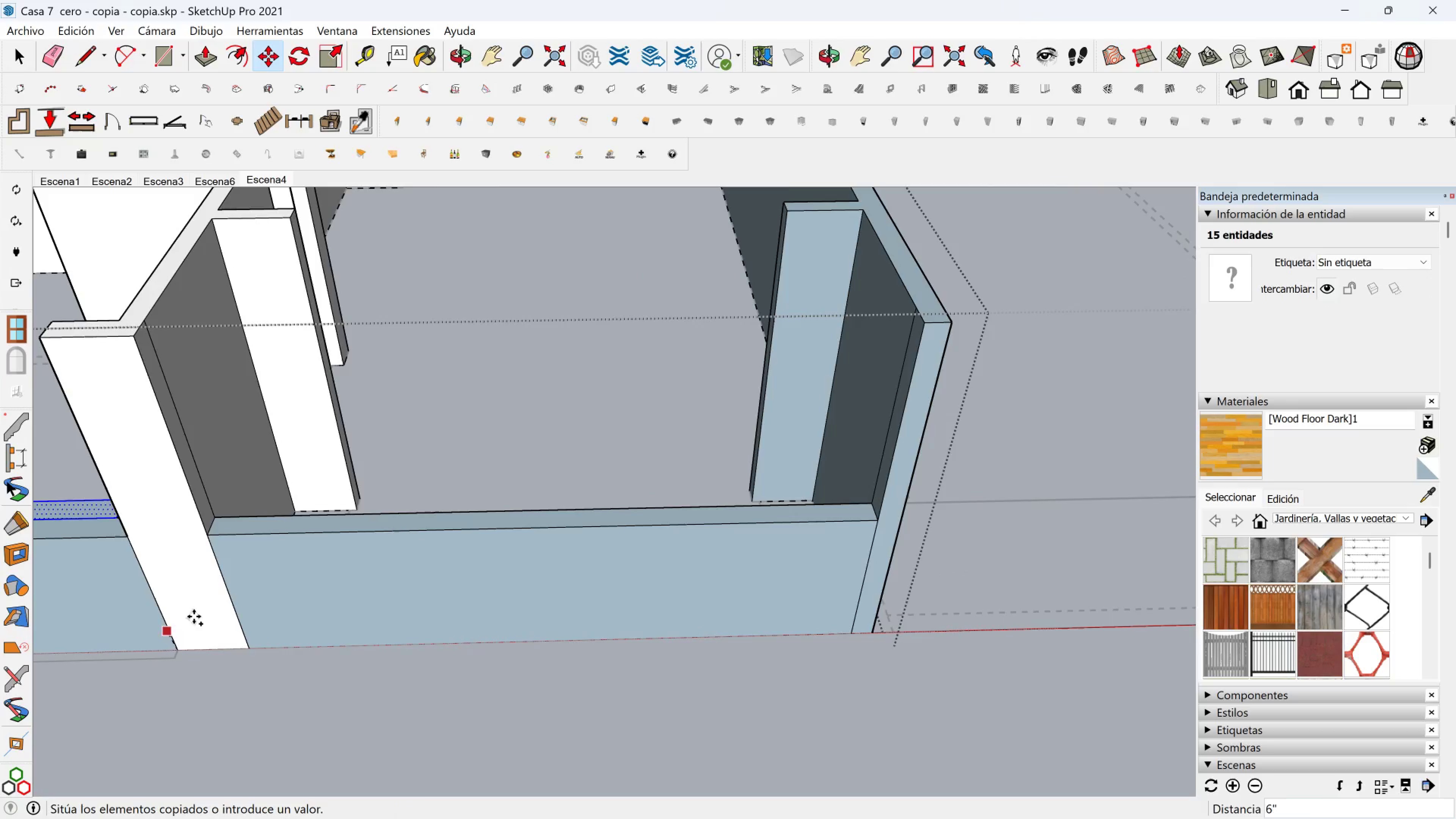 
scroll: coordinate [214, 602], scroll_direction: down, amount: 3.0
 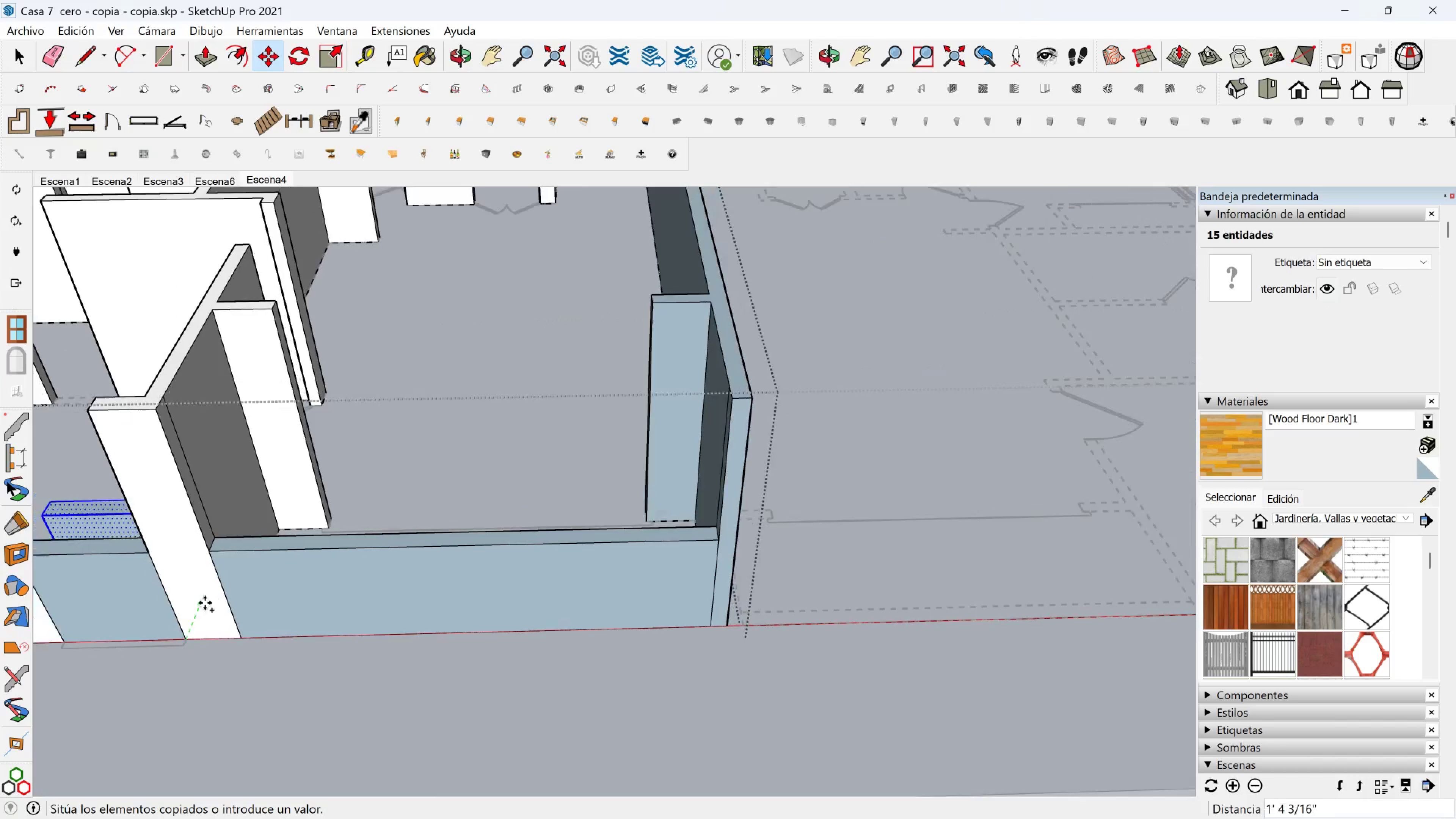 
hold_key(key=ShiftLeft, duration=0.48)
 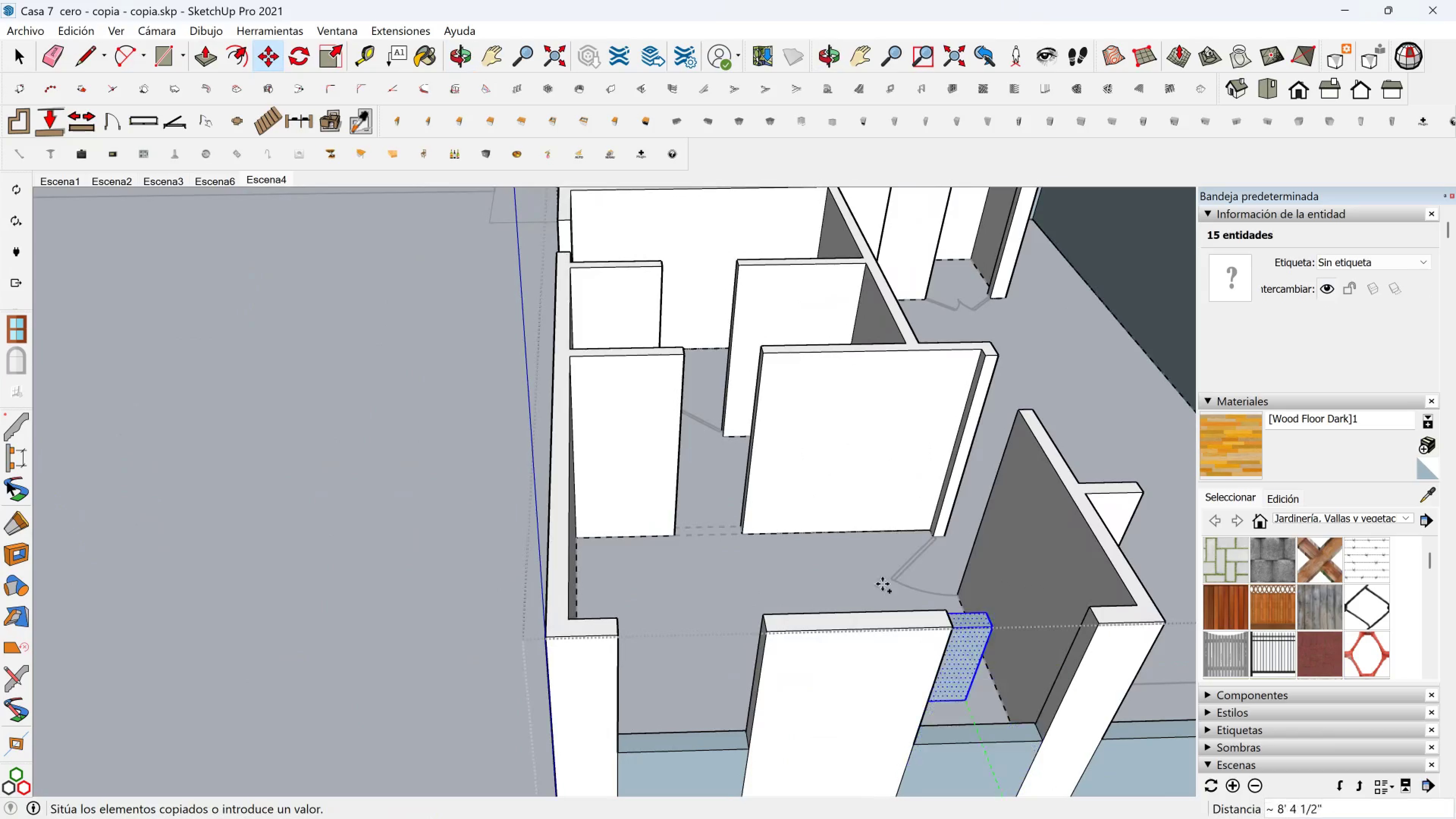 
hold_key(key=ShiftLeft, duration=0.36)
 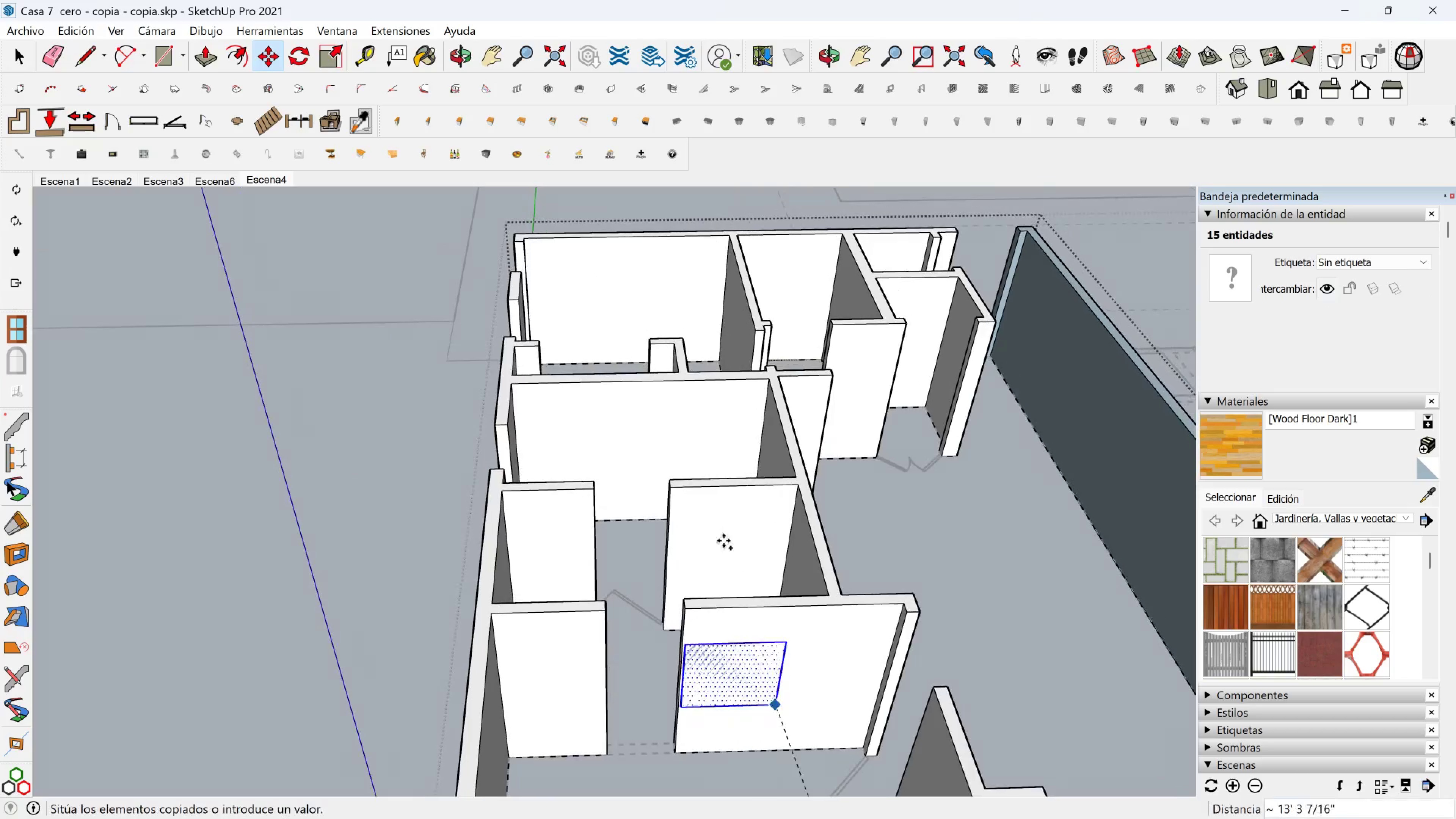 
hold_key(key=ShiftLeft, duration=0.36)
 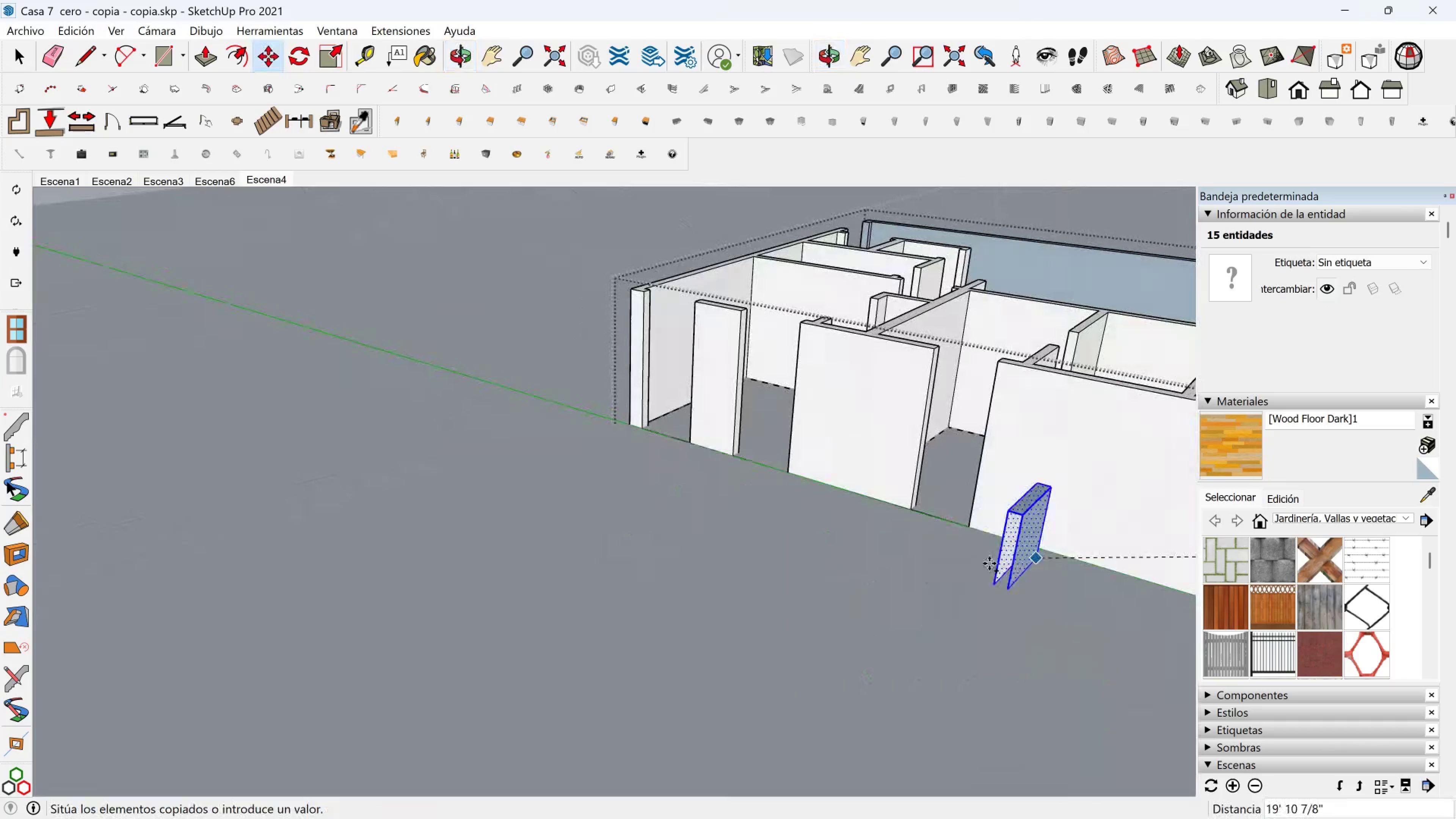 
hold_key(key=ShiftLeft, duration=0.3)
 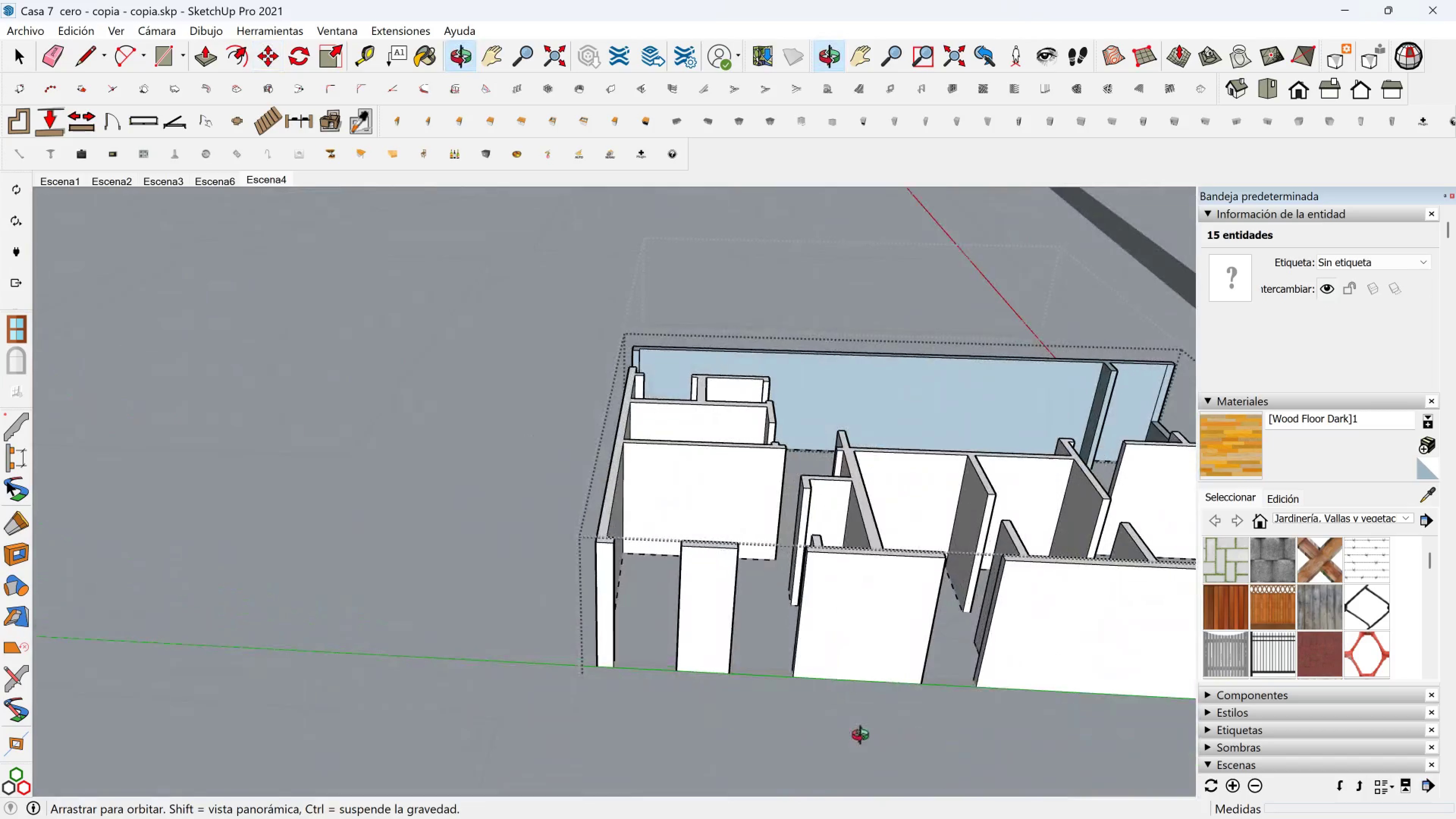 
key(Escape)
 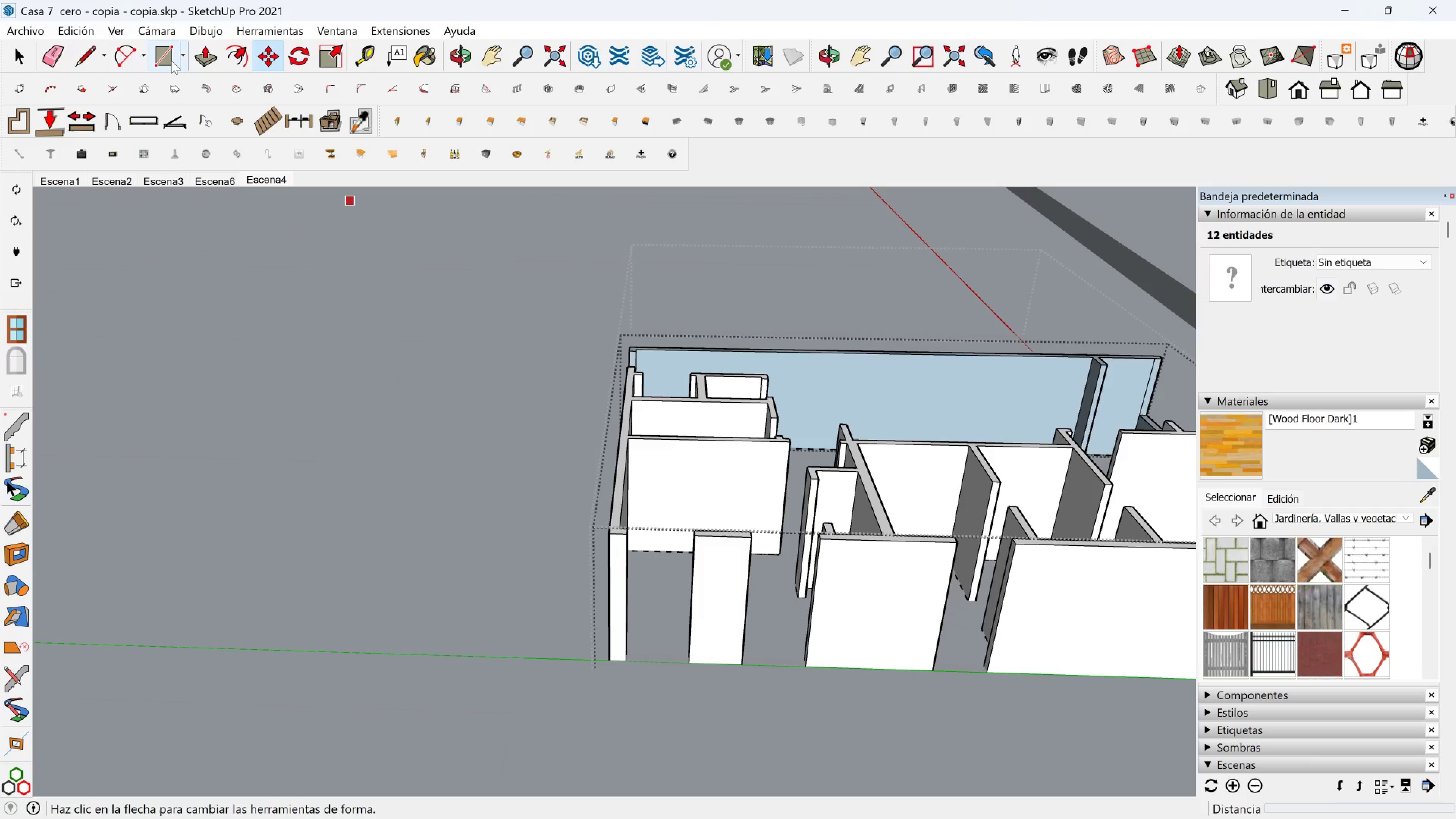 
left_click([171, 60])
 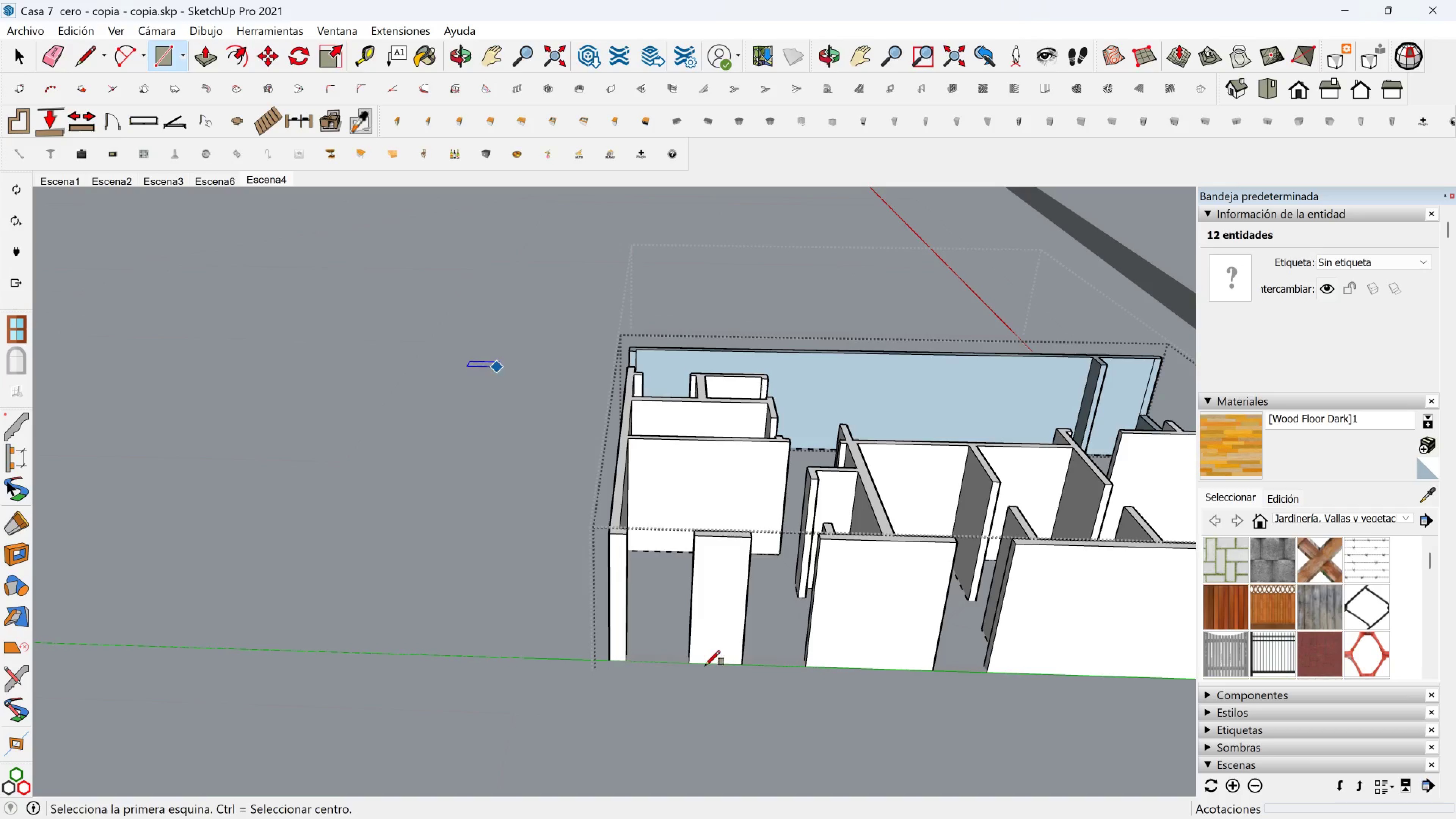 
key(Shift+ShiftLeft)
 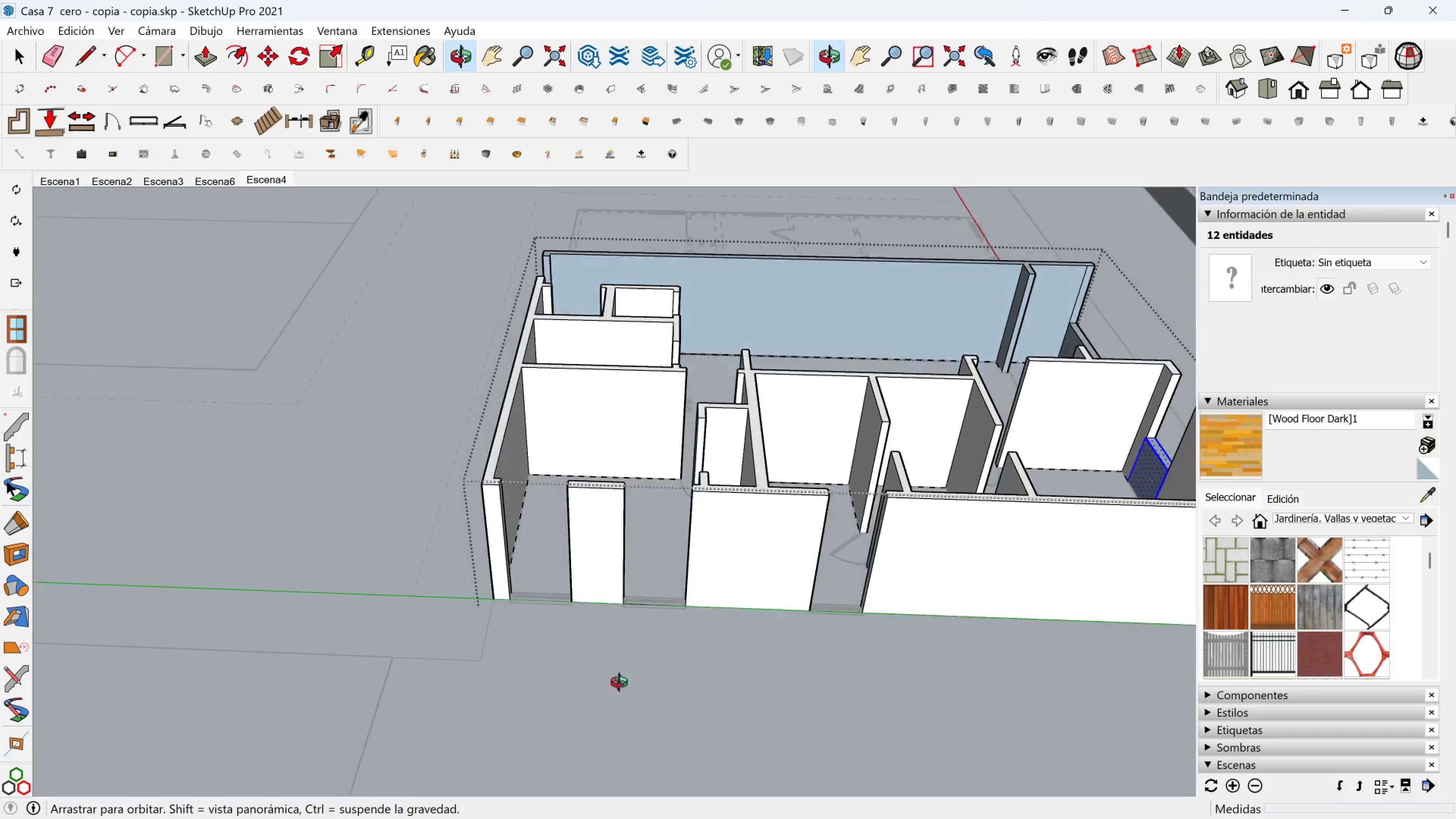 
scroll: coordinate [419, 622], scroll_direction: up, amount: 14.0
 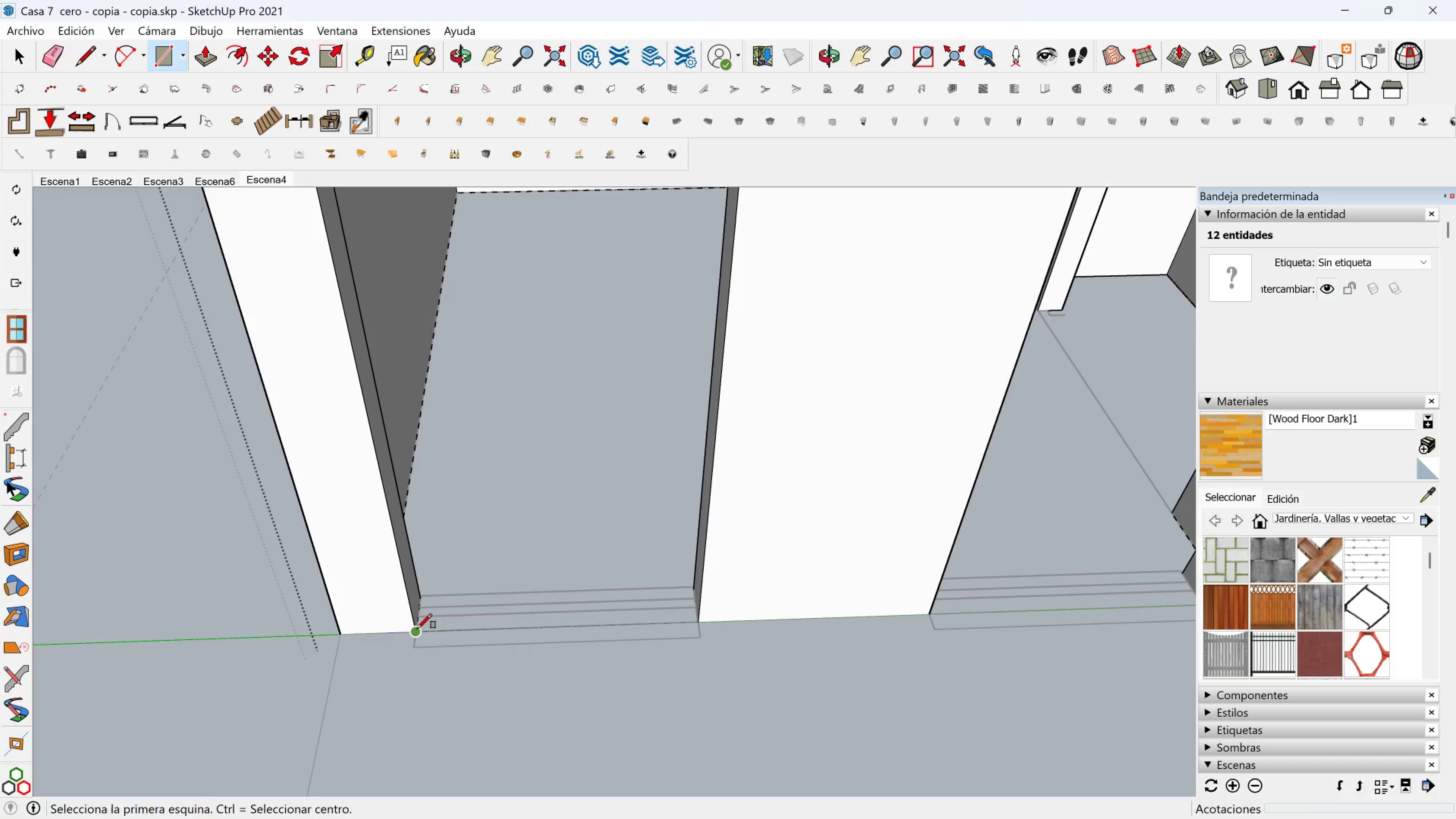 
left_click([417, 629])
 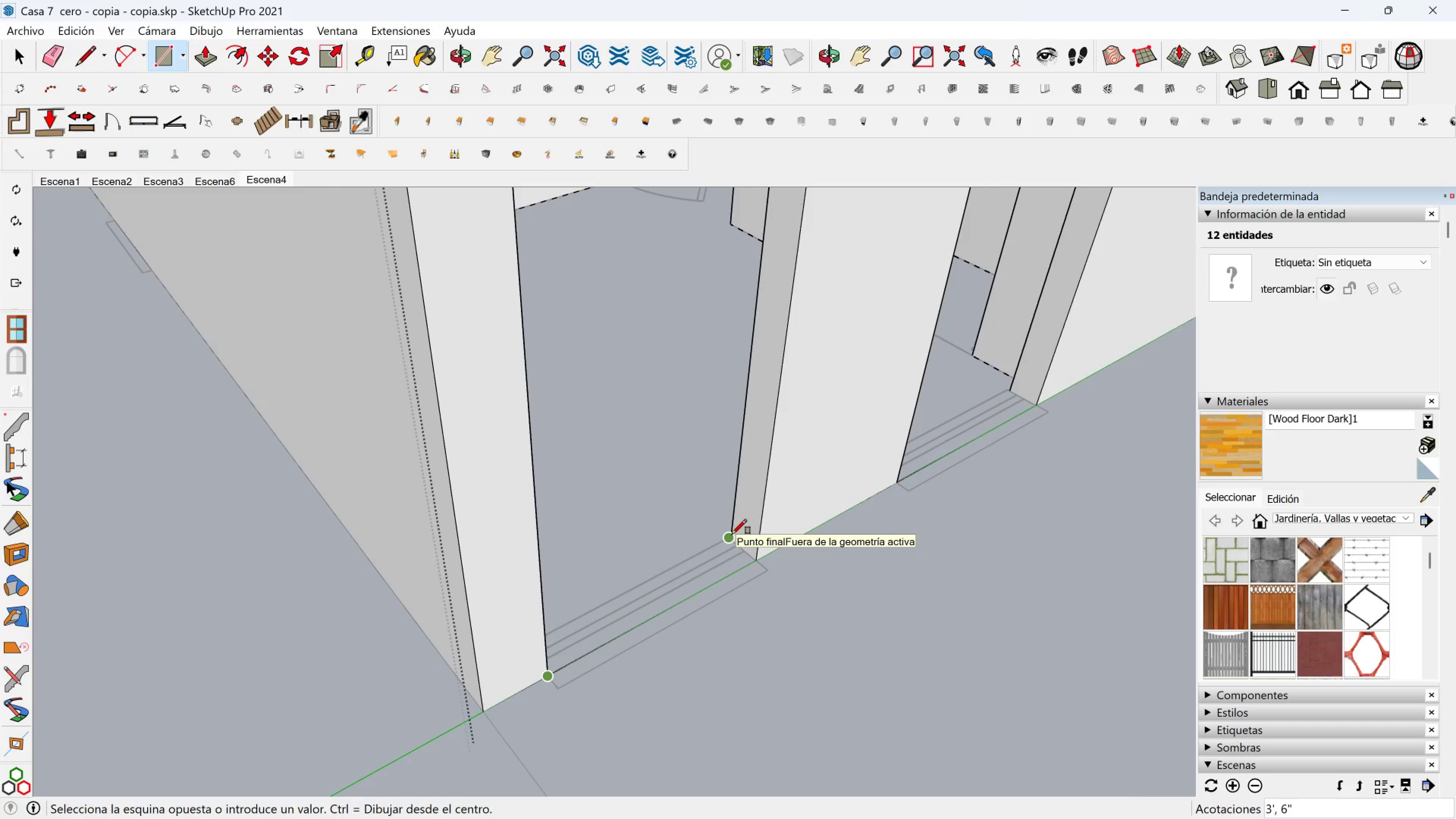 
left_click([732, 534])
 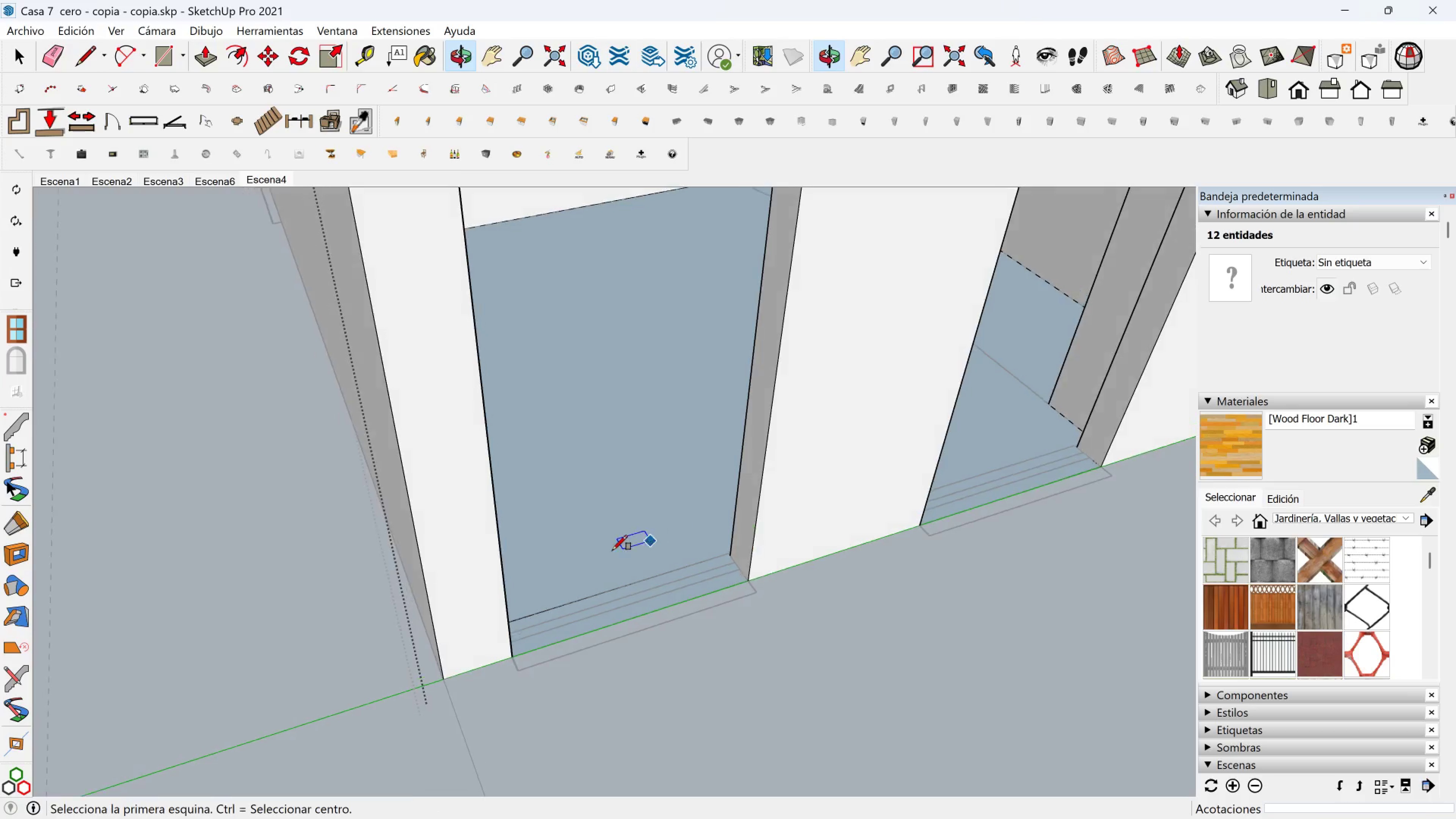 
key(Space)
 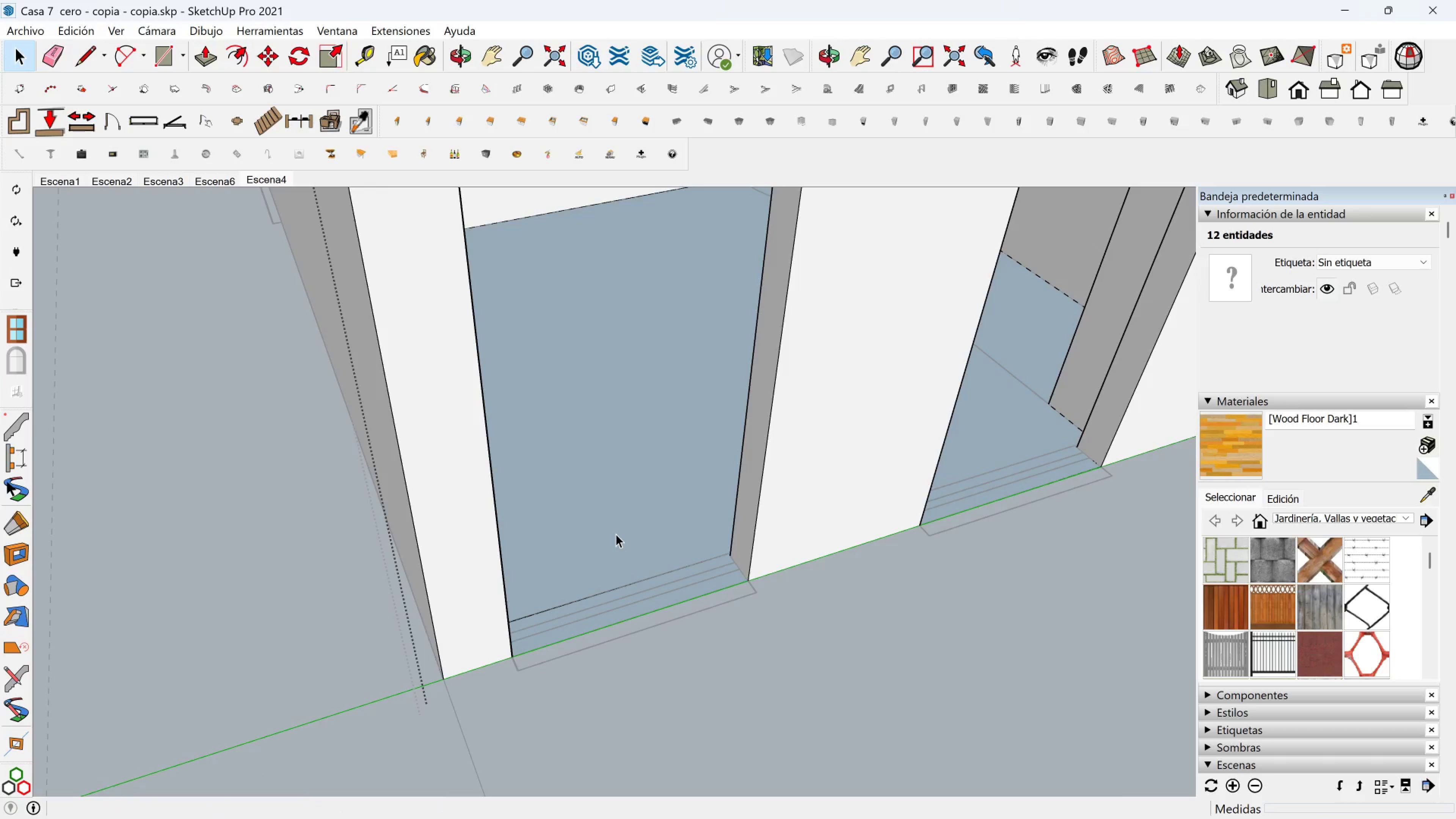 
left_click([616, 534])
 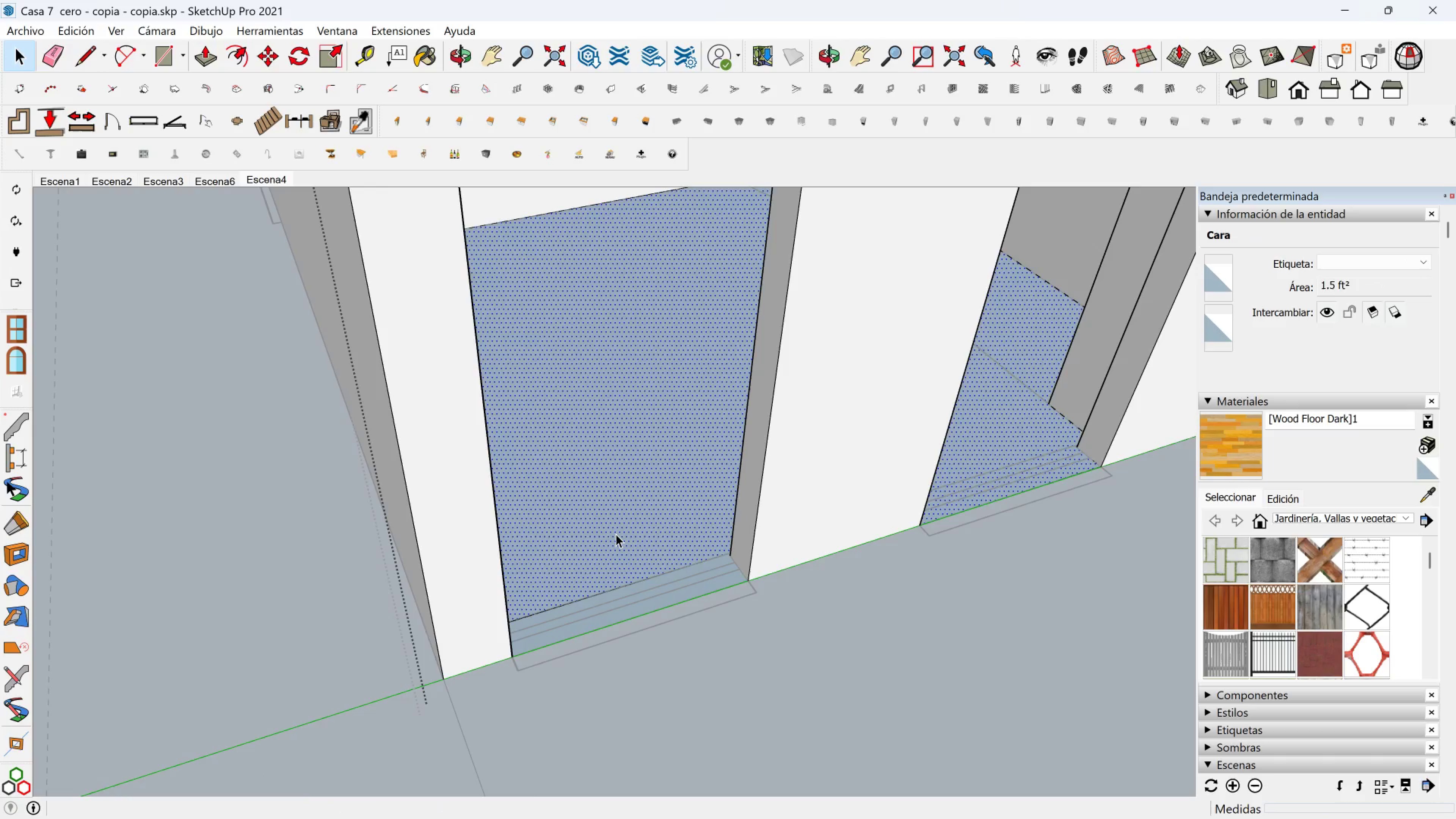 
key(Delete)
 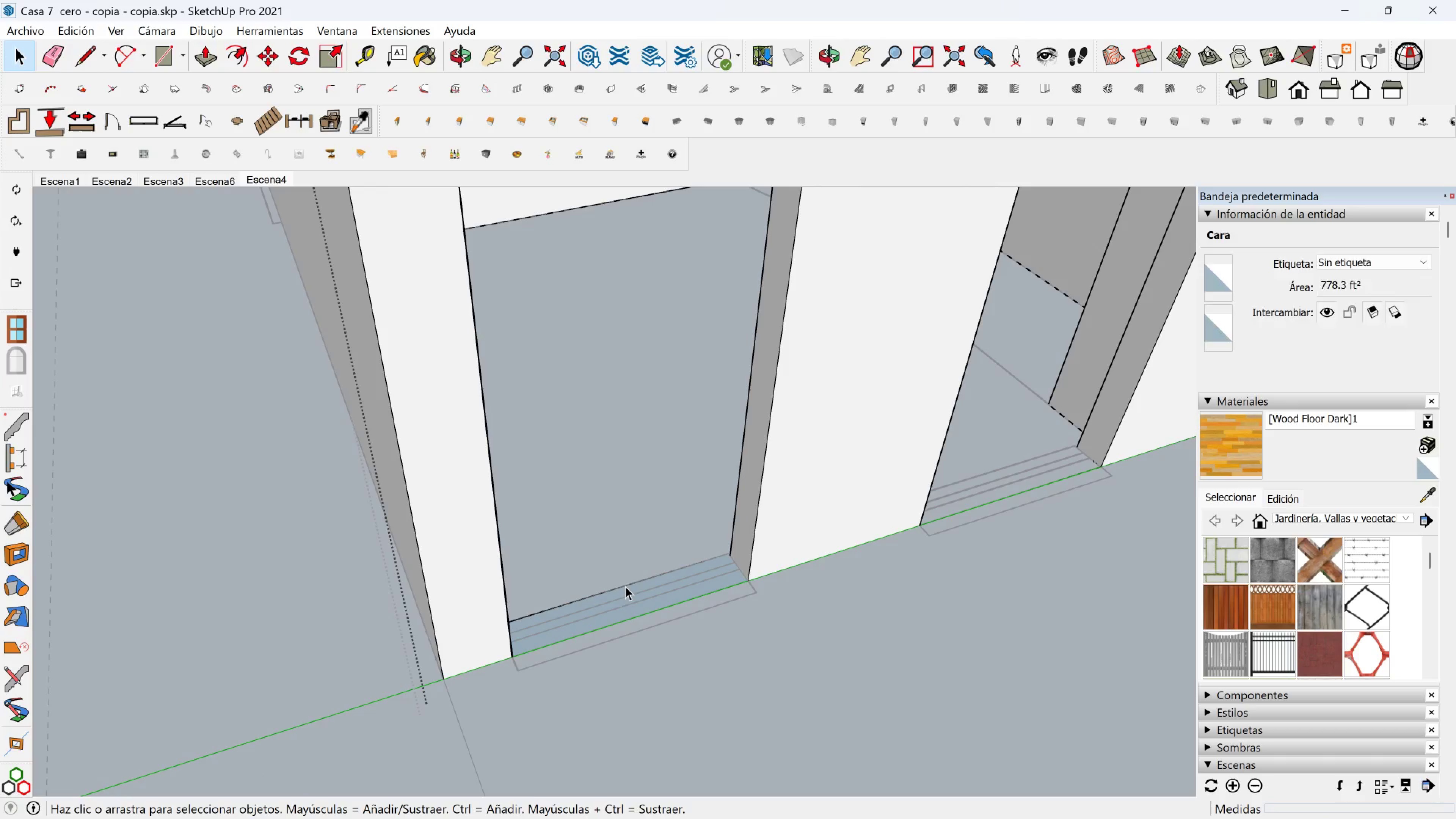 
left_click([625, 586])
 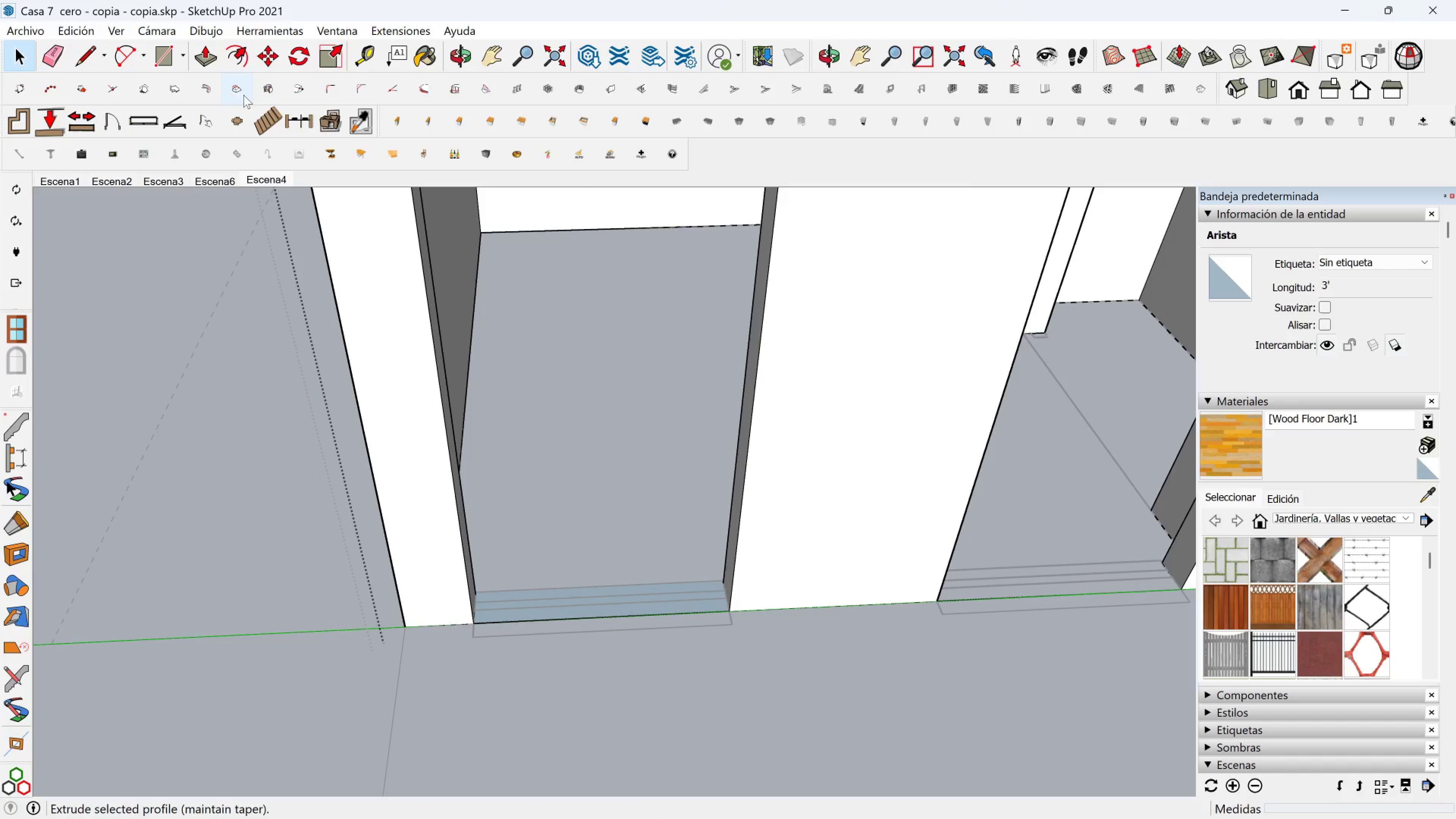 
left_click([198, 43])
 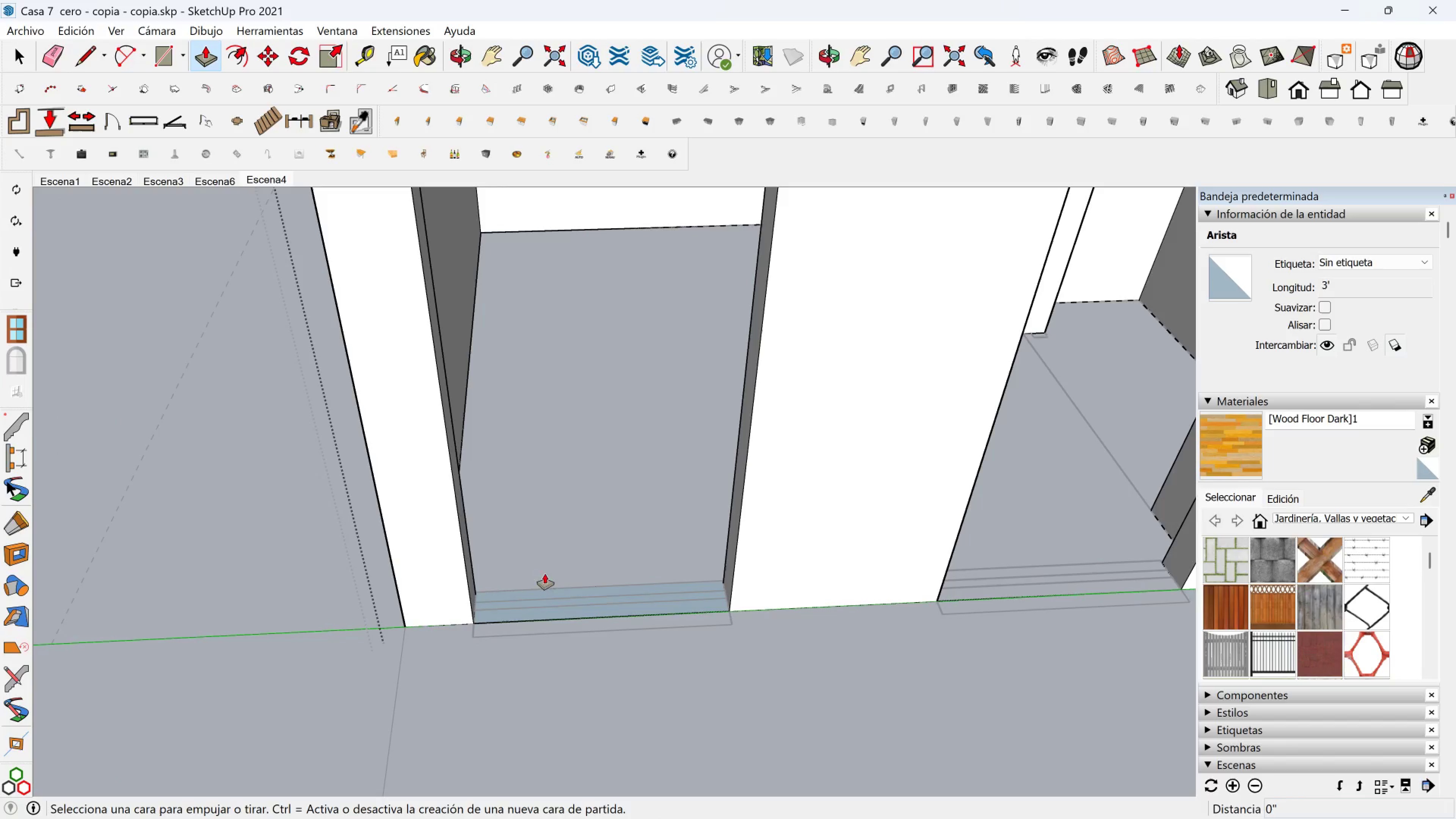 
left_click_drag(start_coordinate=[545, 598], to_coordinate=[545, 595])
 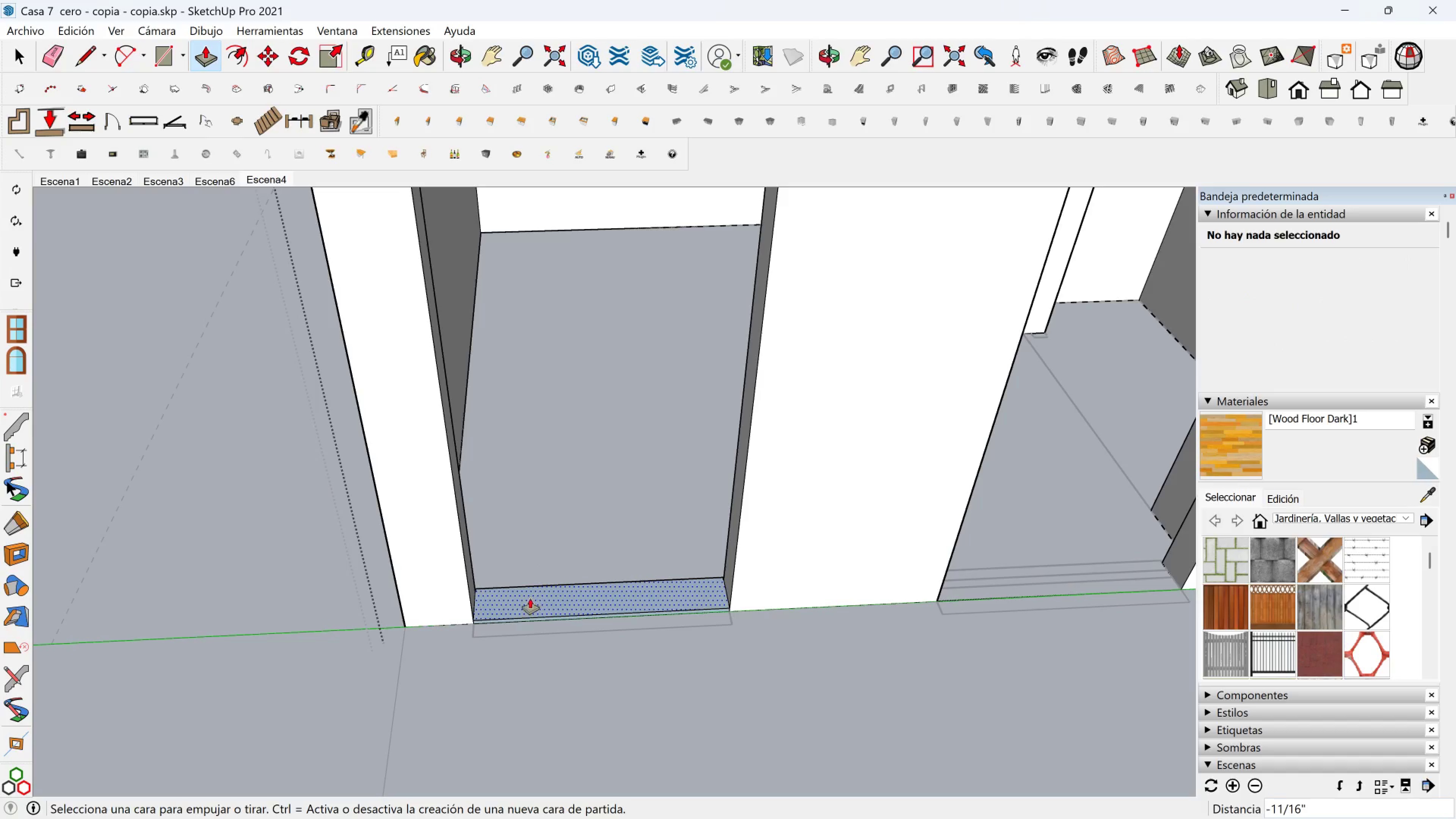 
key(Control+Z)
 